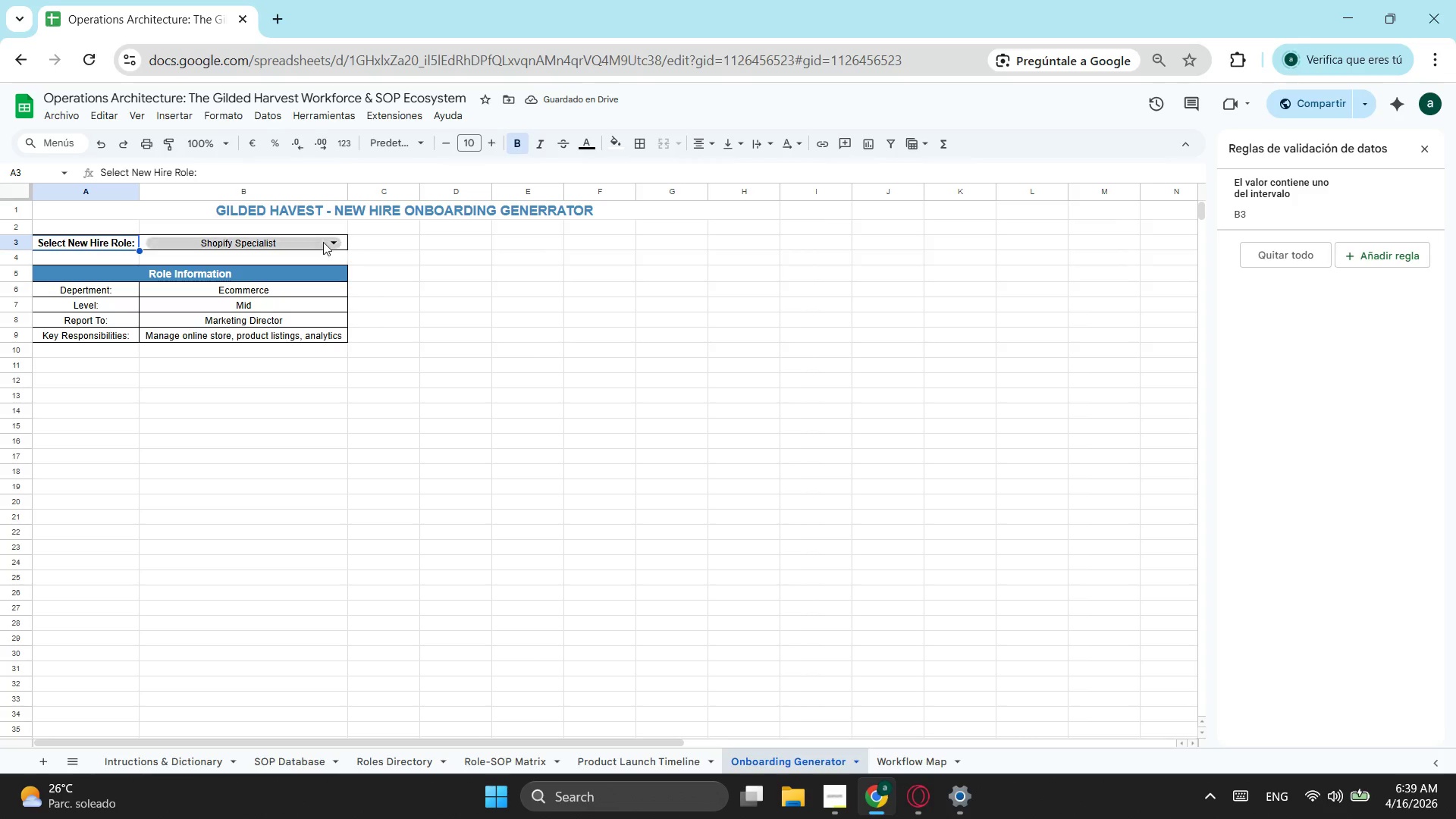 
left_click_drag(start_coordinate=[114, 293], to_coordinate=[108, 334])
 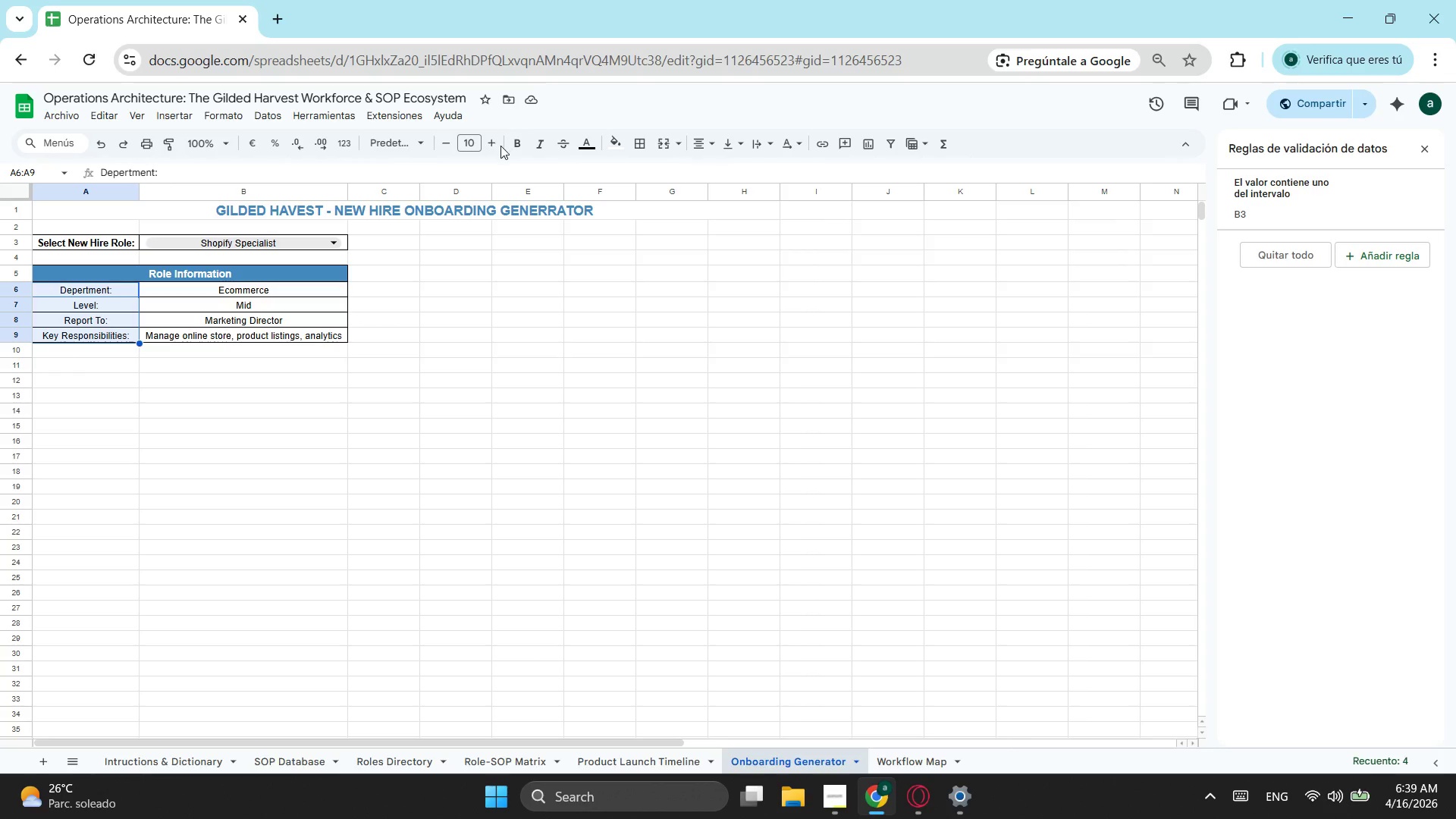 
double_click([262, 487])
 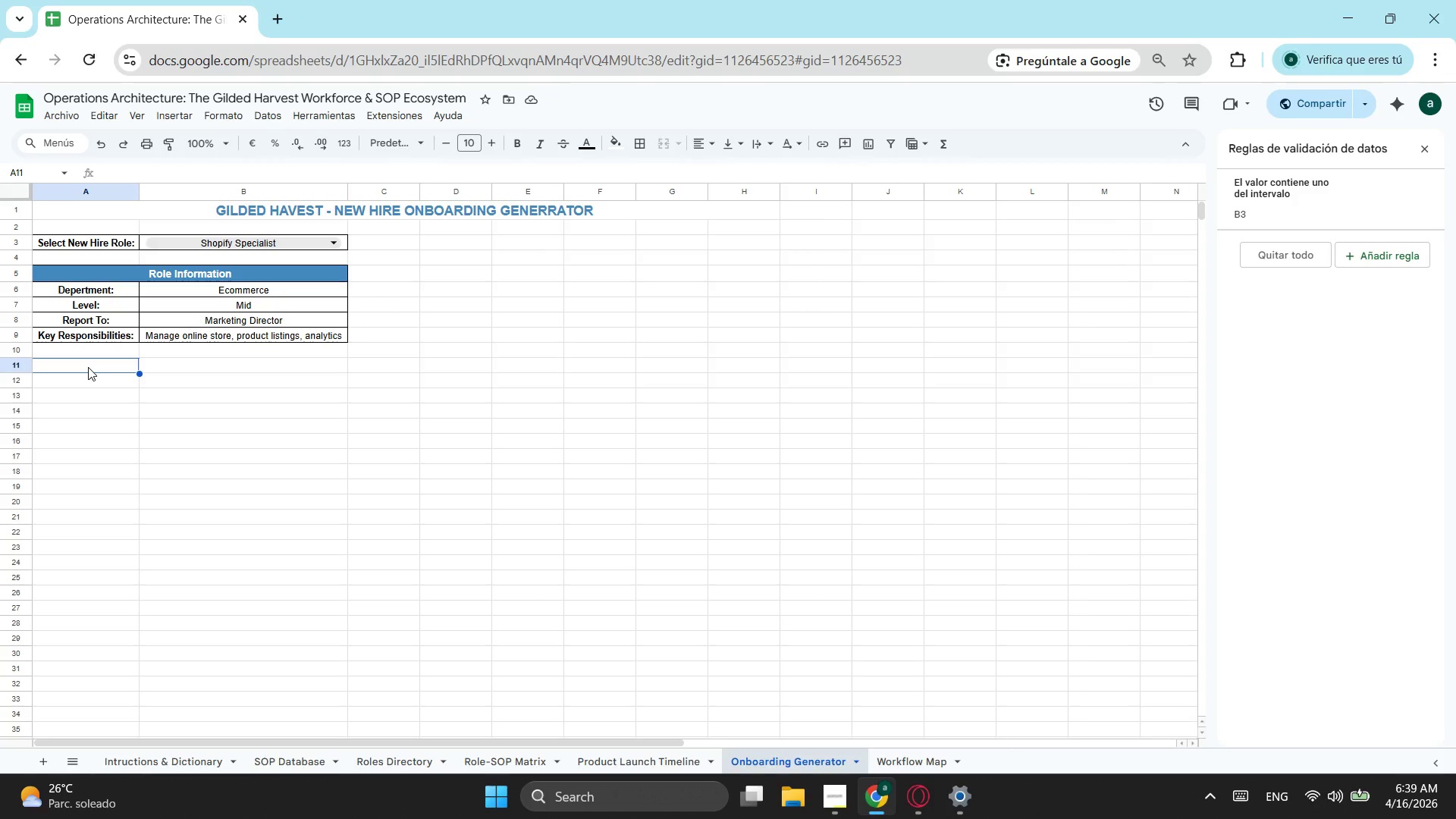 
wait(8.33)
 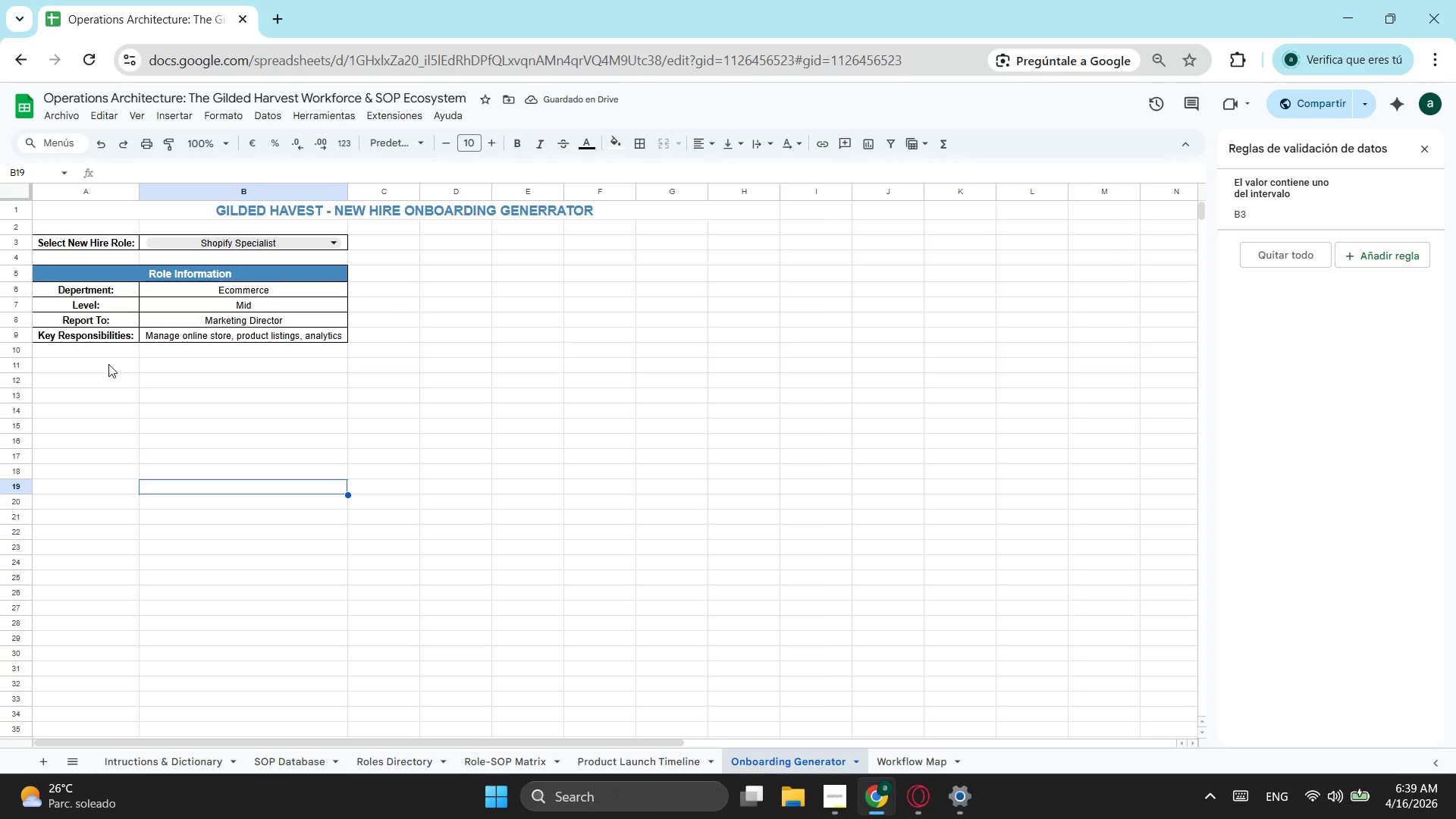 
type(SOPs f)
key(Backspace)
type(FOr This r)
key(Backspace)
type(Role)
 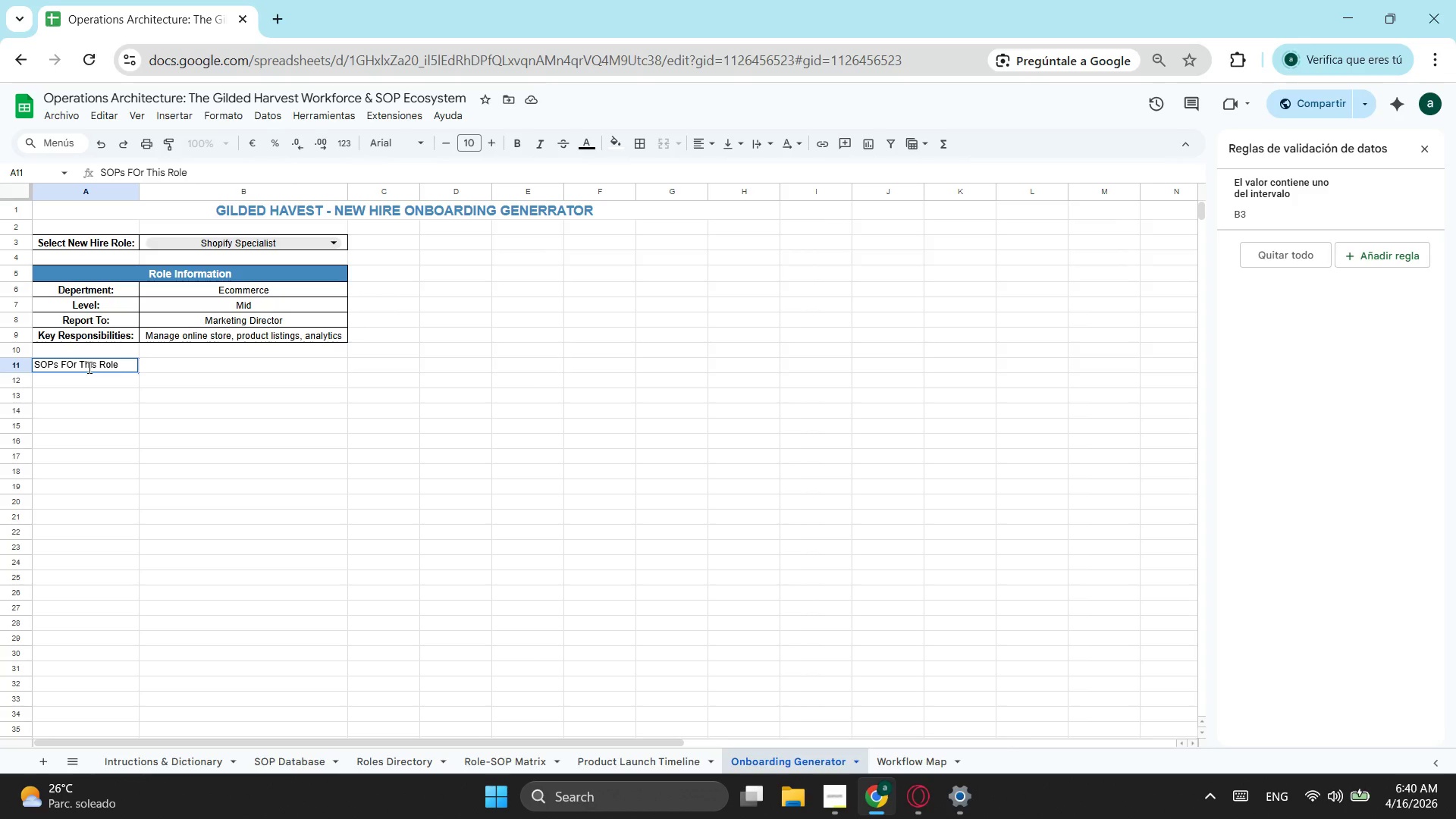 
left_click([98, 384])
 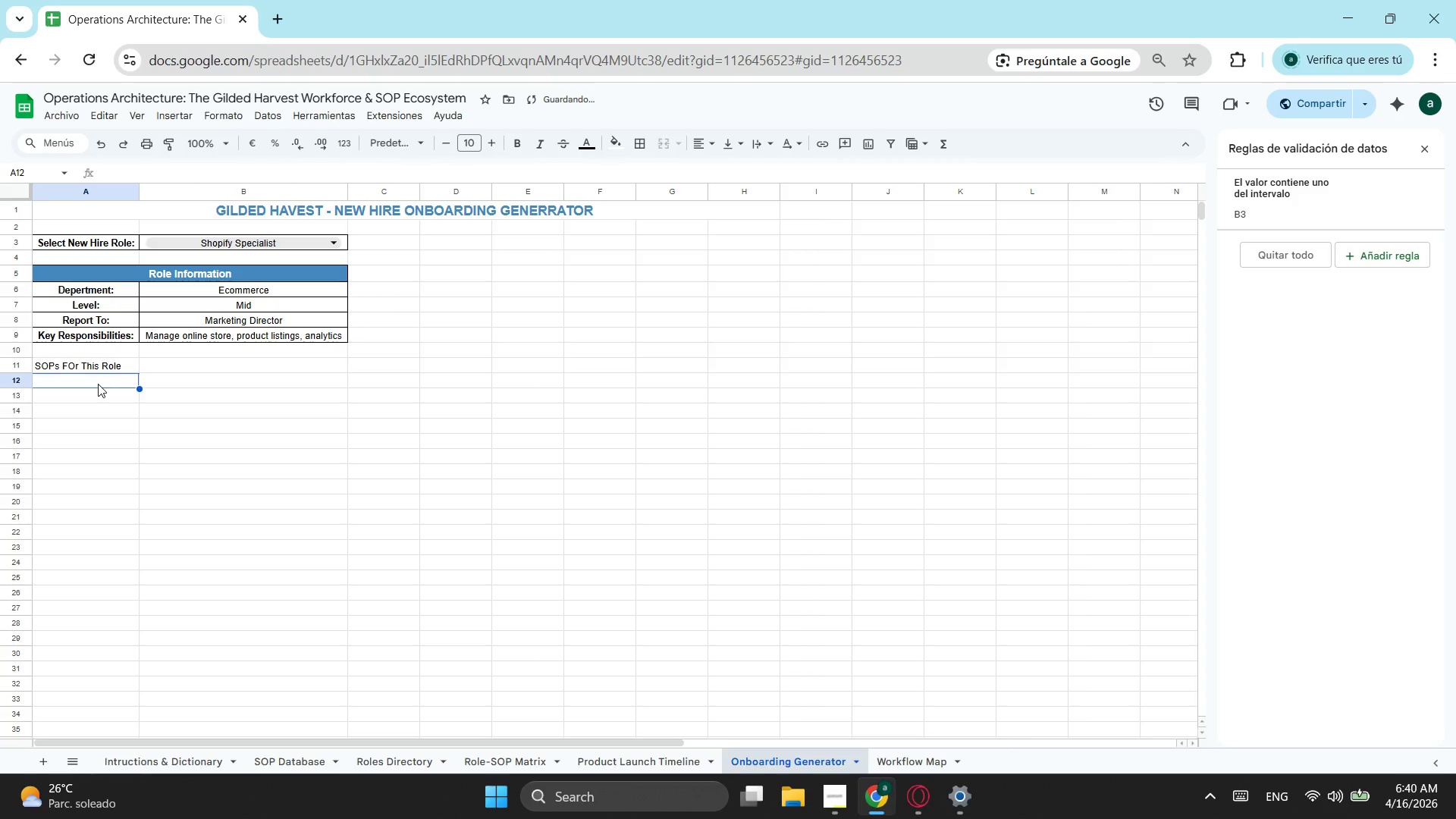 
type(Sop)
 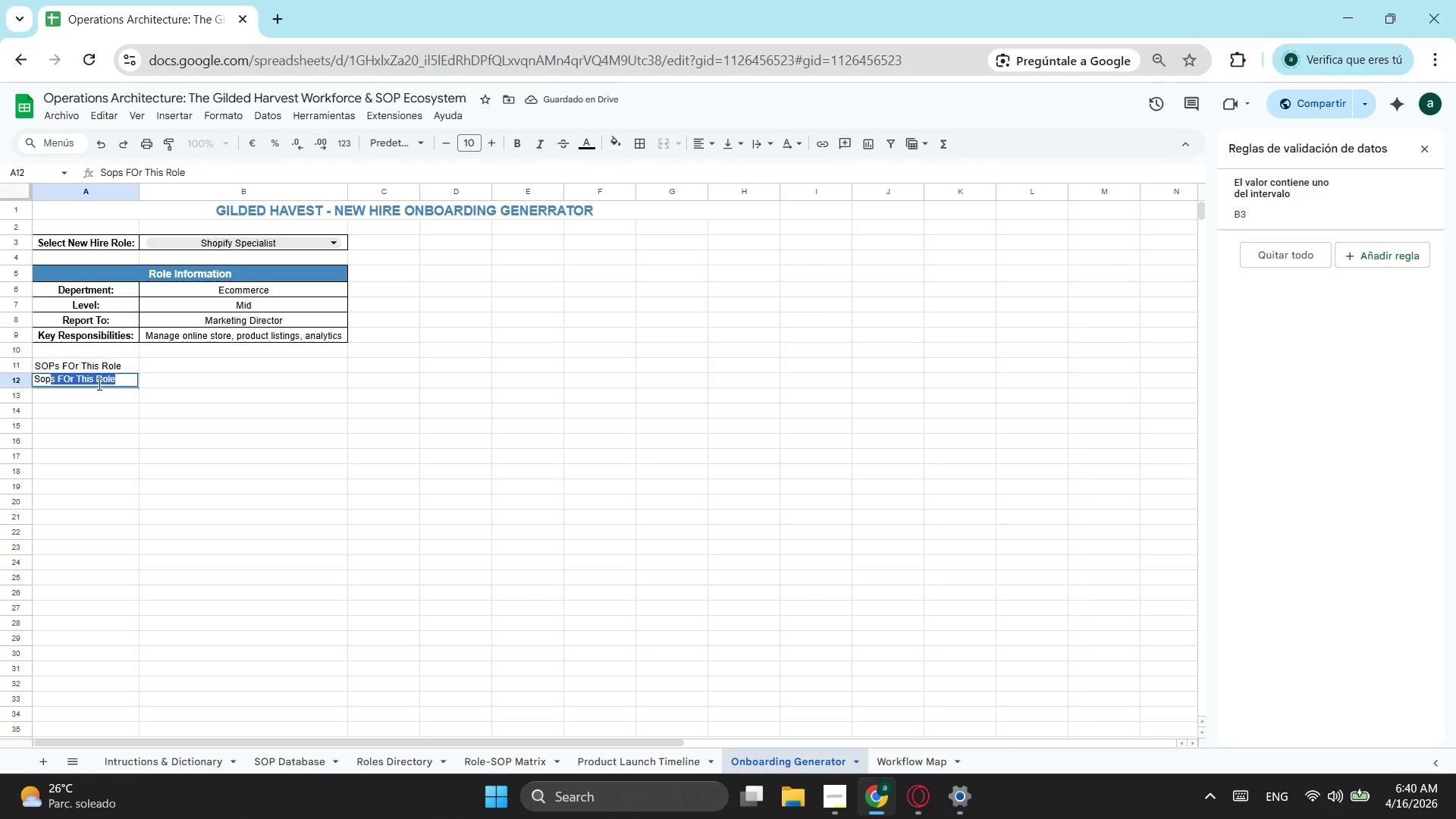 
hold_key(key=Backspace, duration=0.73)
 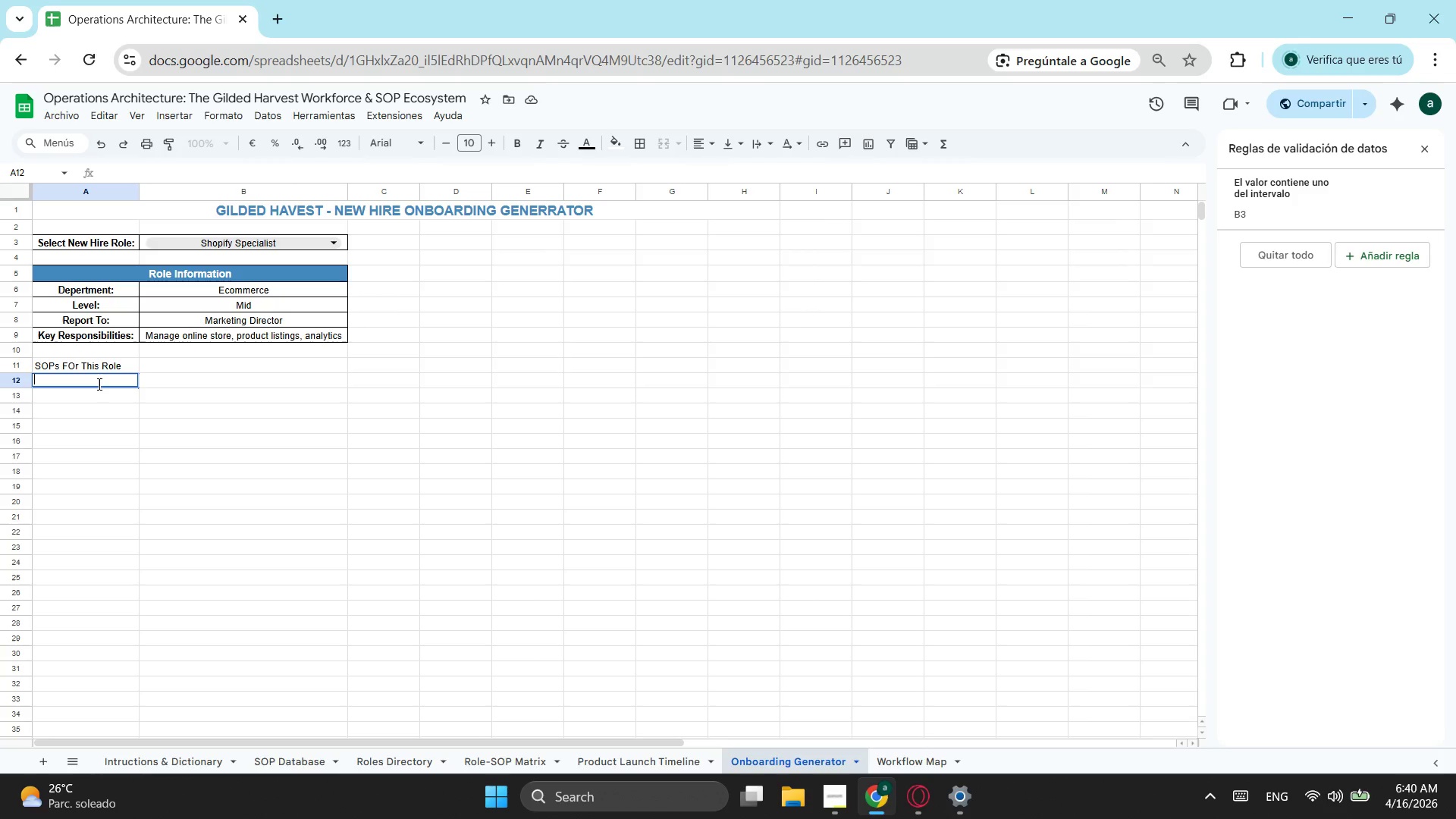 
type(SOP ID)
key(Tab)
 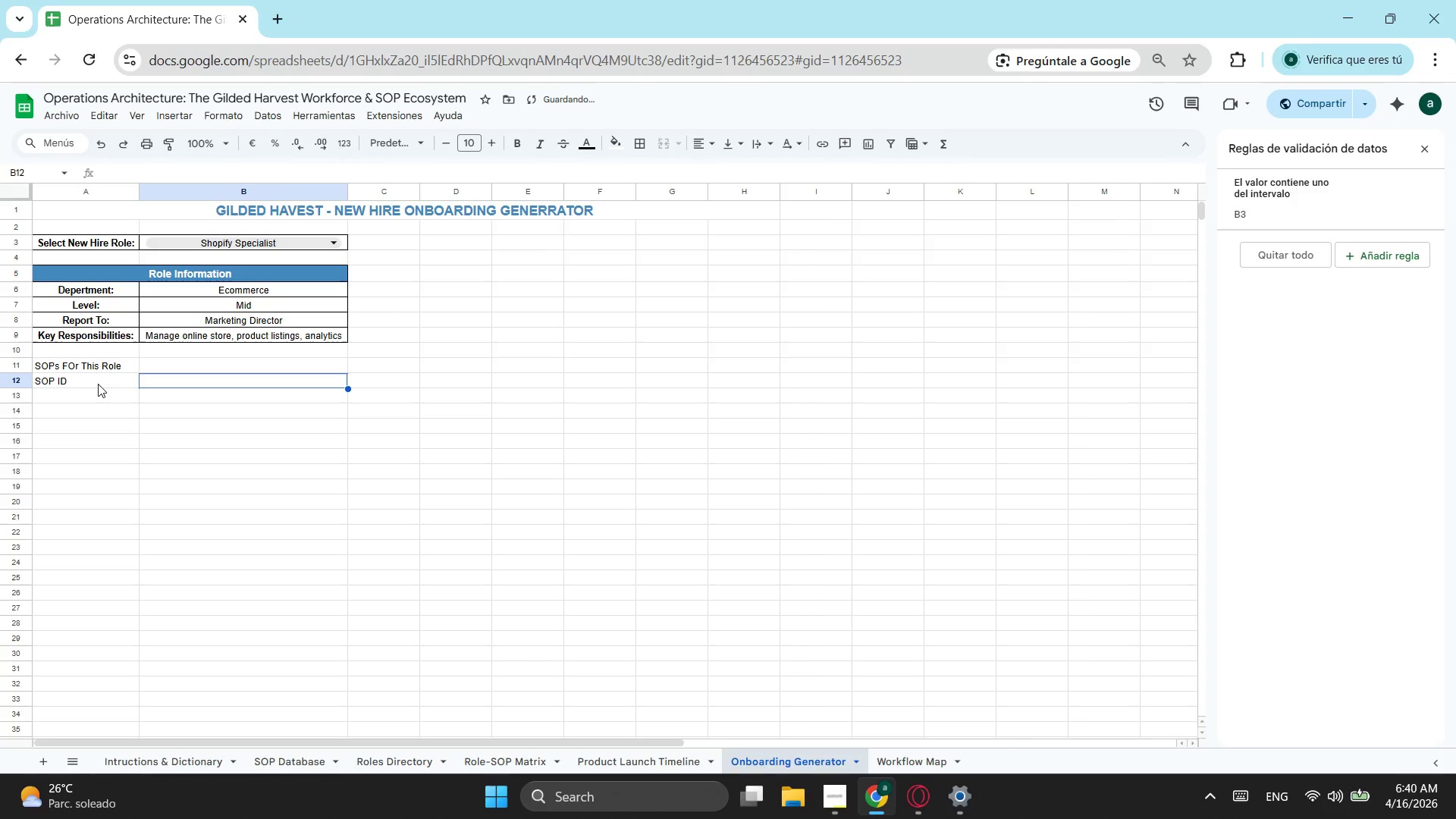 
wait(5.55)
 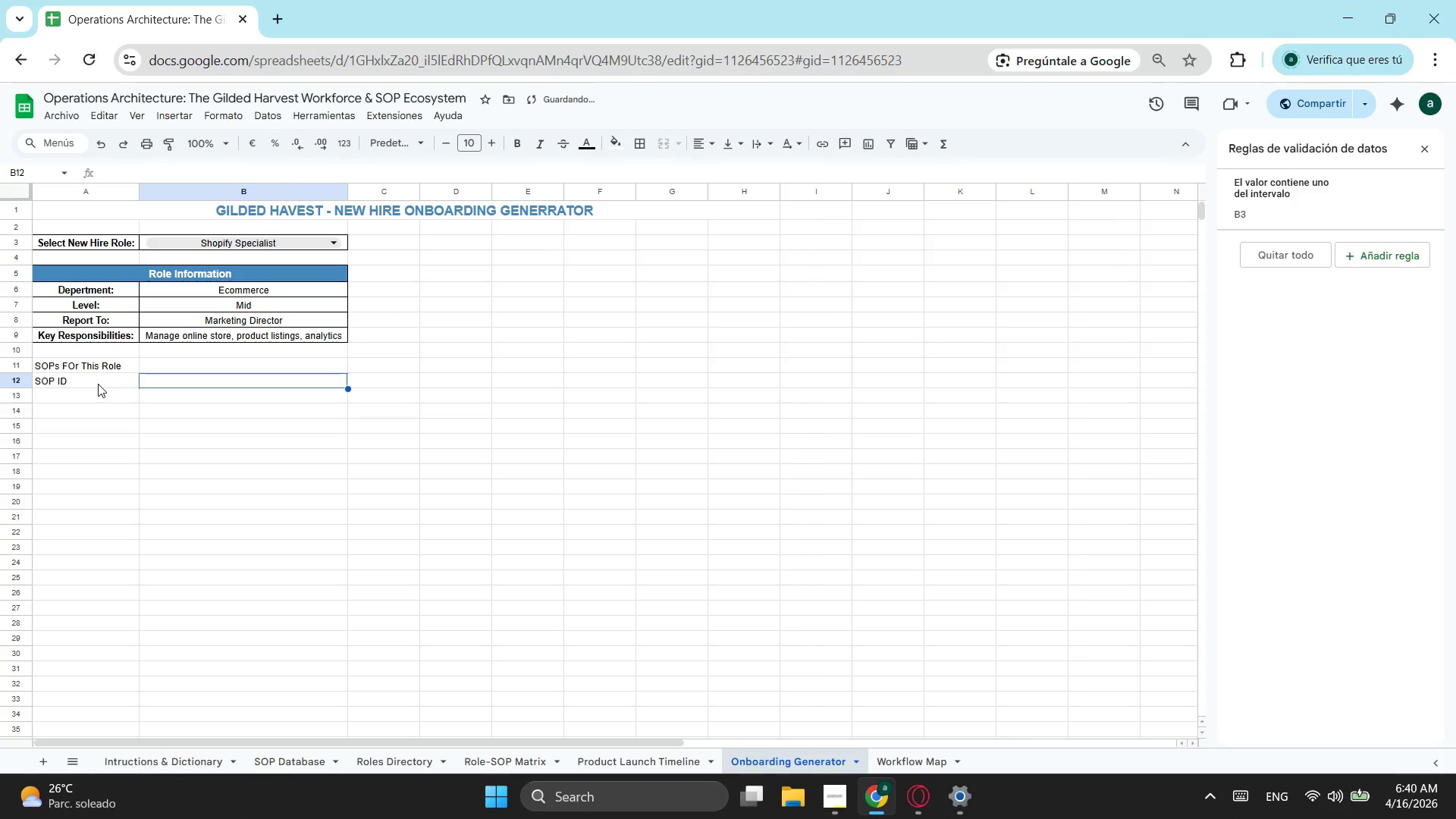 
left_click_drag(start_coordinate=[140, 188], to_coordinate=[138, 193])
 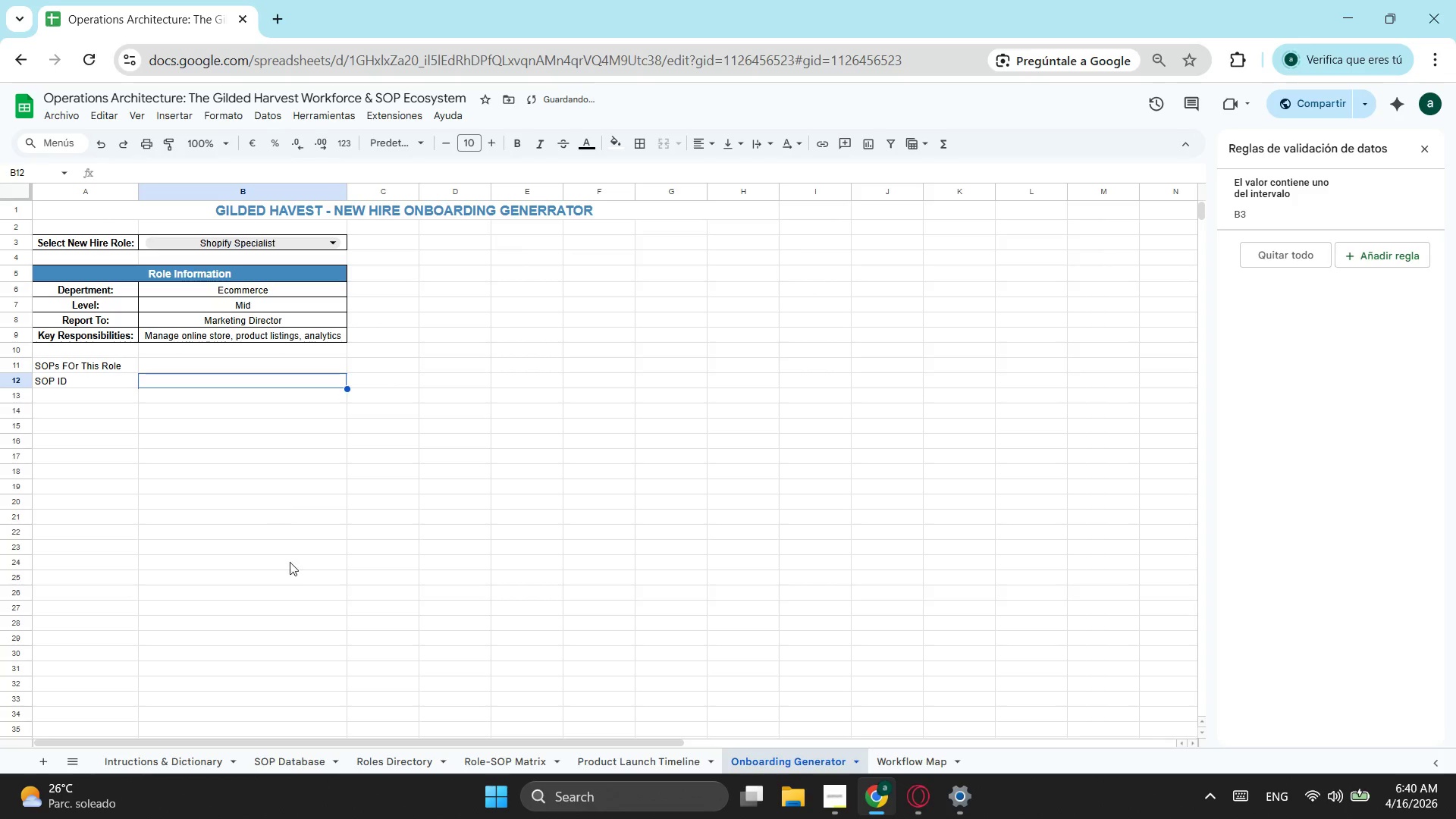 
left_click([295, 583])
 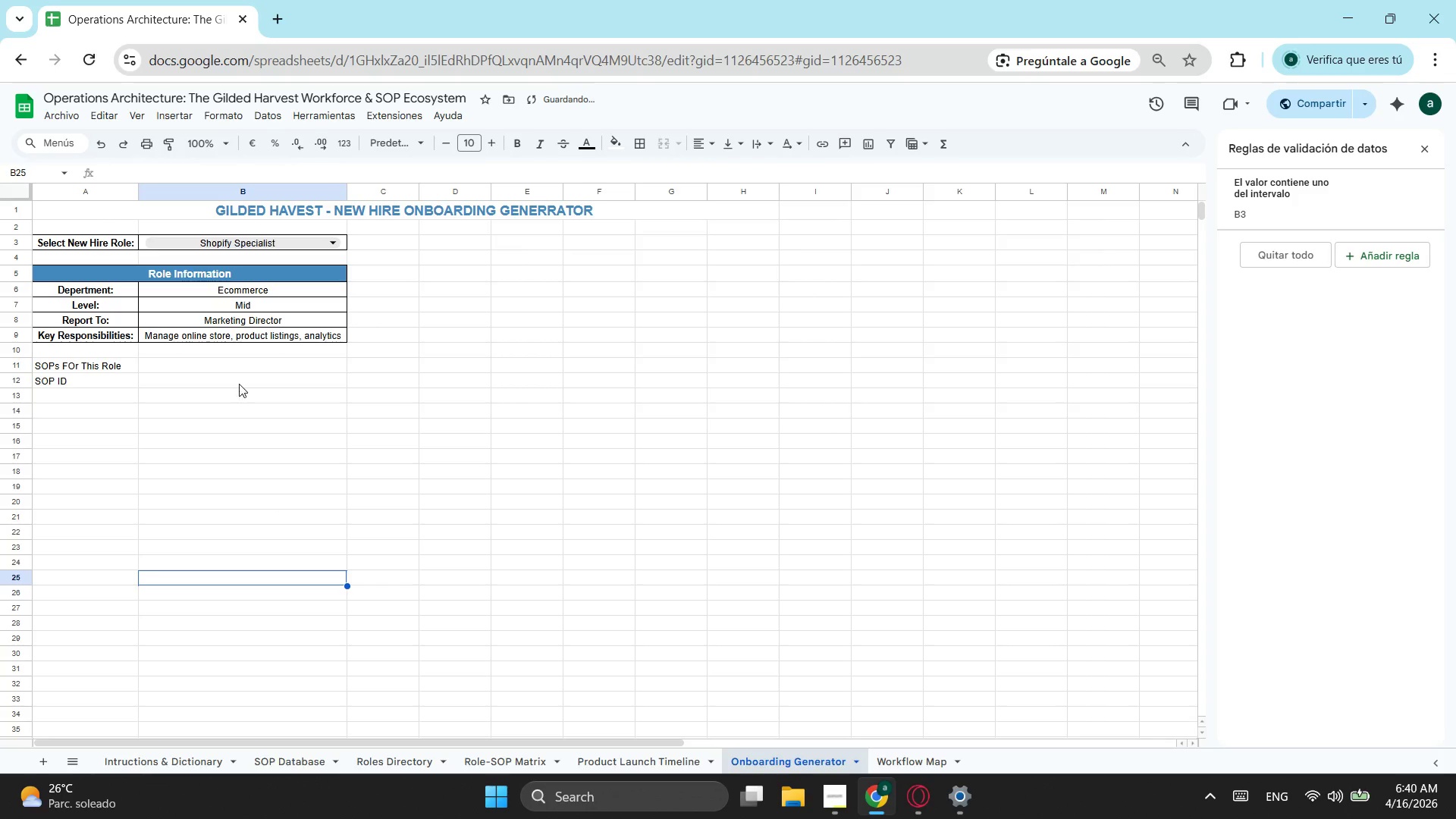 
left_click([239, 378])
 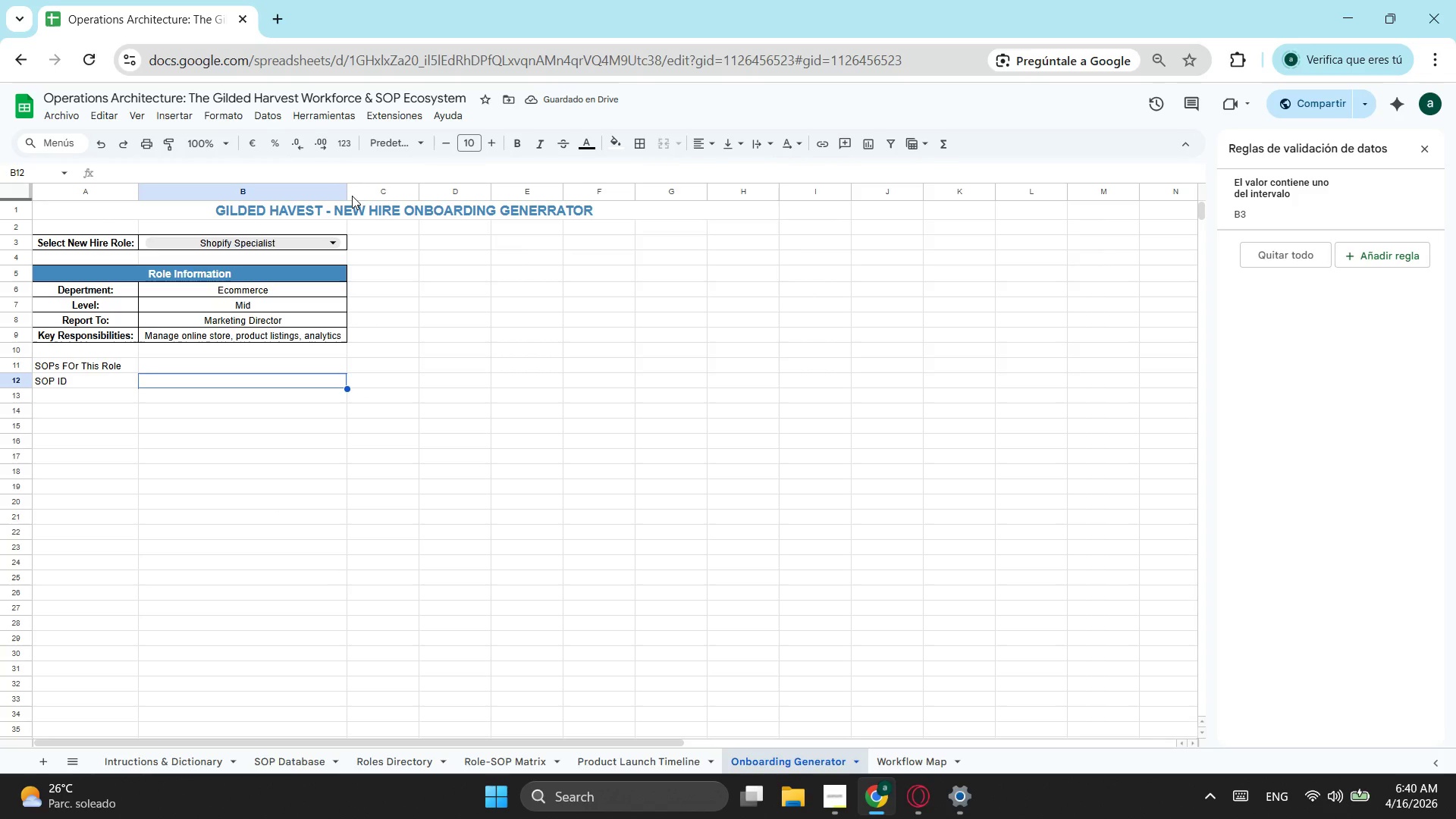 
left_click_drag(start_coordinate=[350, 183], to_coordinate=[344, 181])
 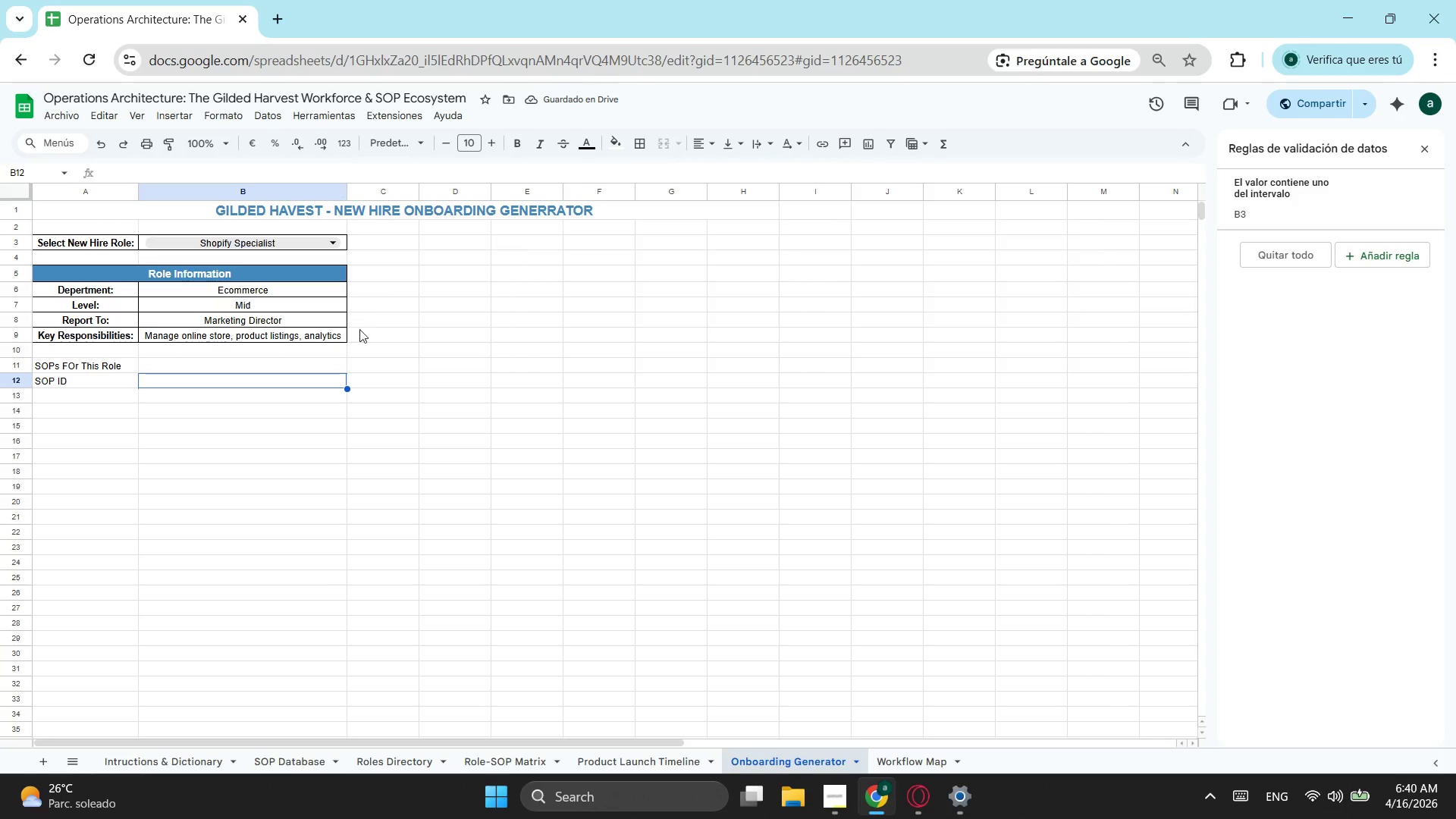 
left_click([359, 334])
 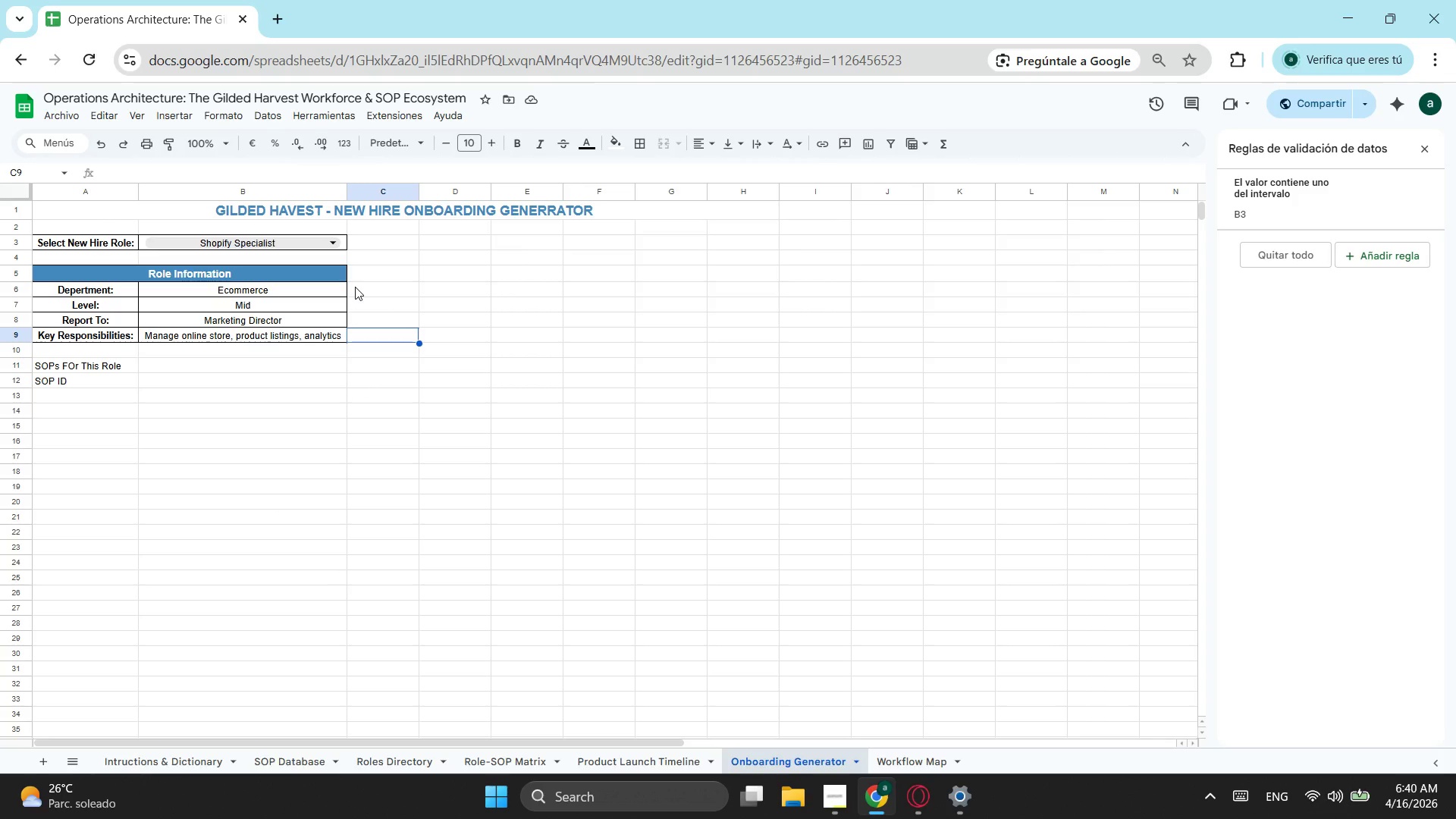 
left_click_drag(start_coordinate=[332, 280], to_coordinate=[403, 331])
 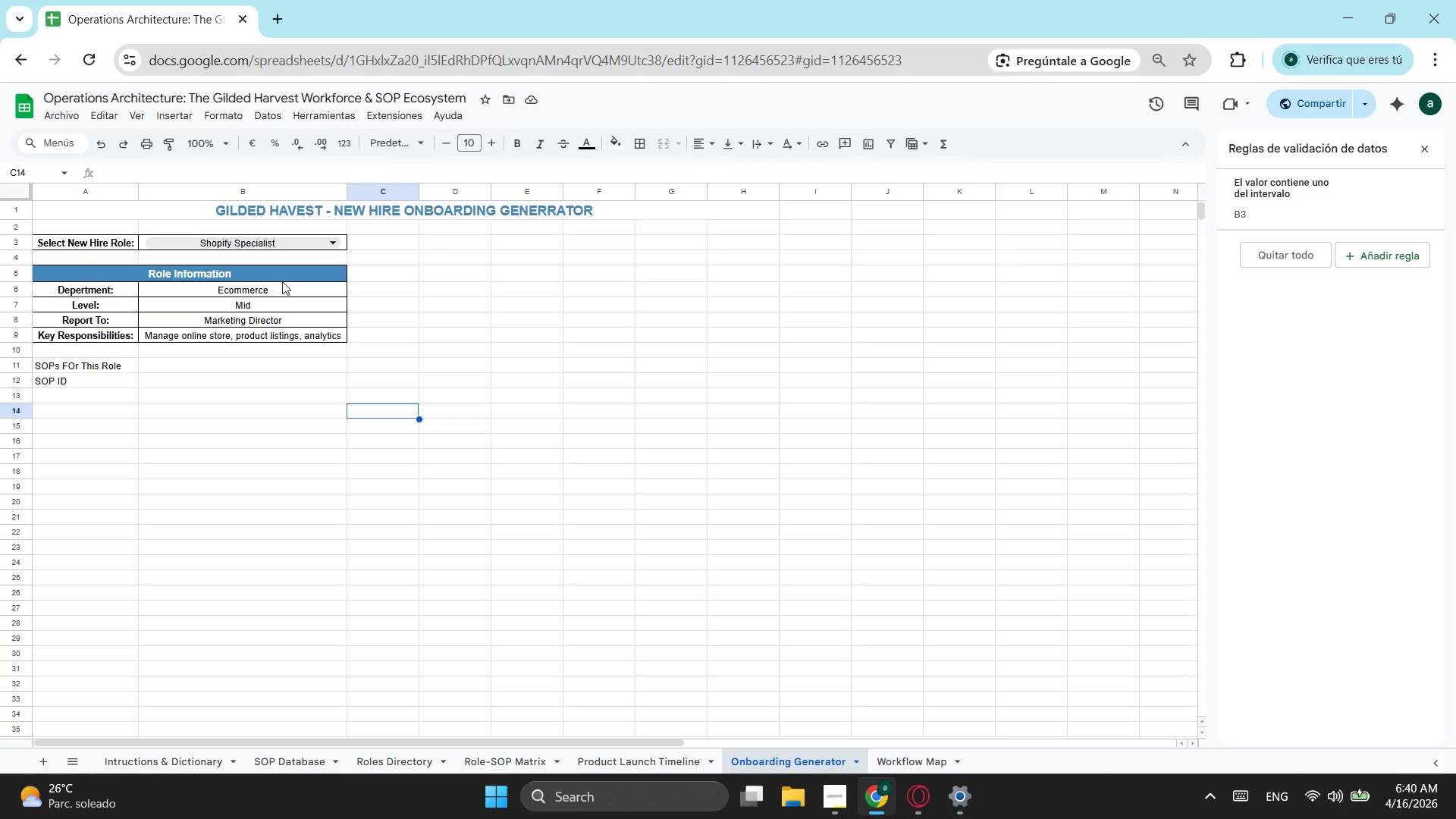 
left_click_drag(start_coordinate=[291, 272], to_coordinate=[383, 337])
 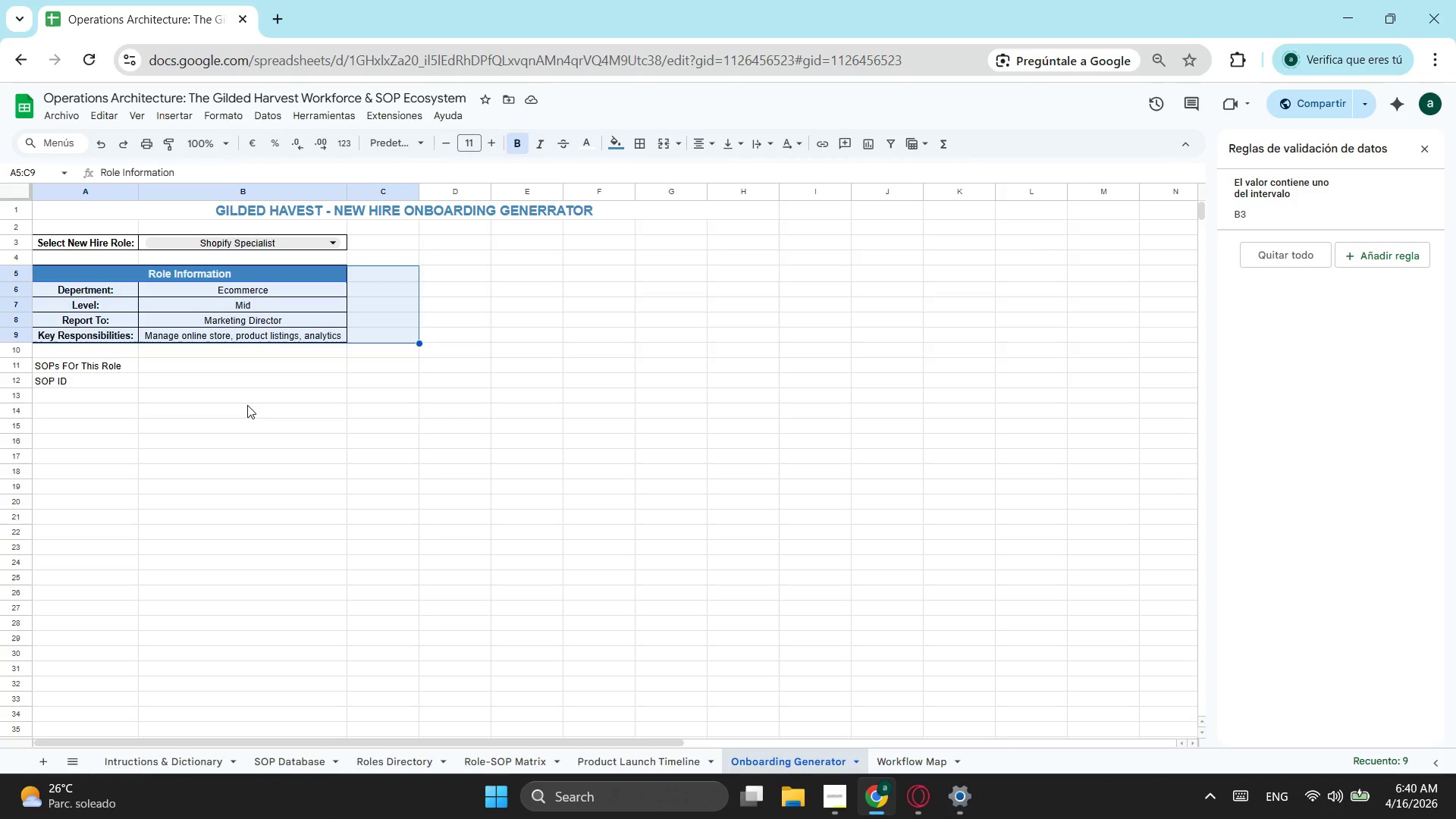 
left_click([247, 405])
 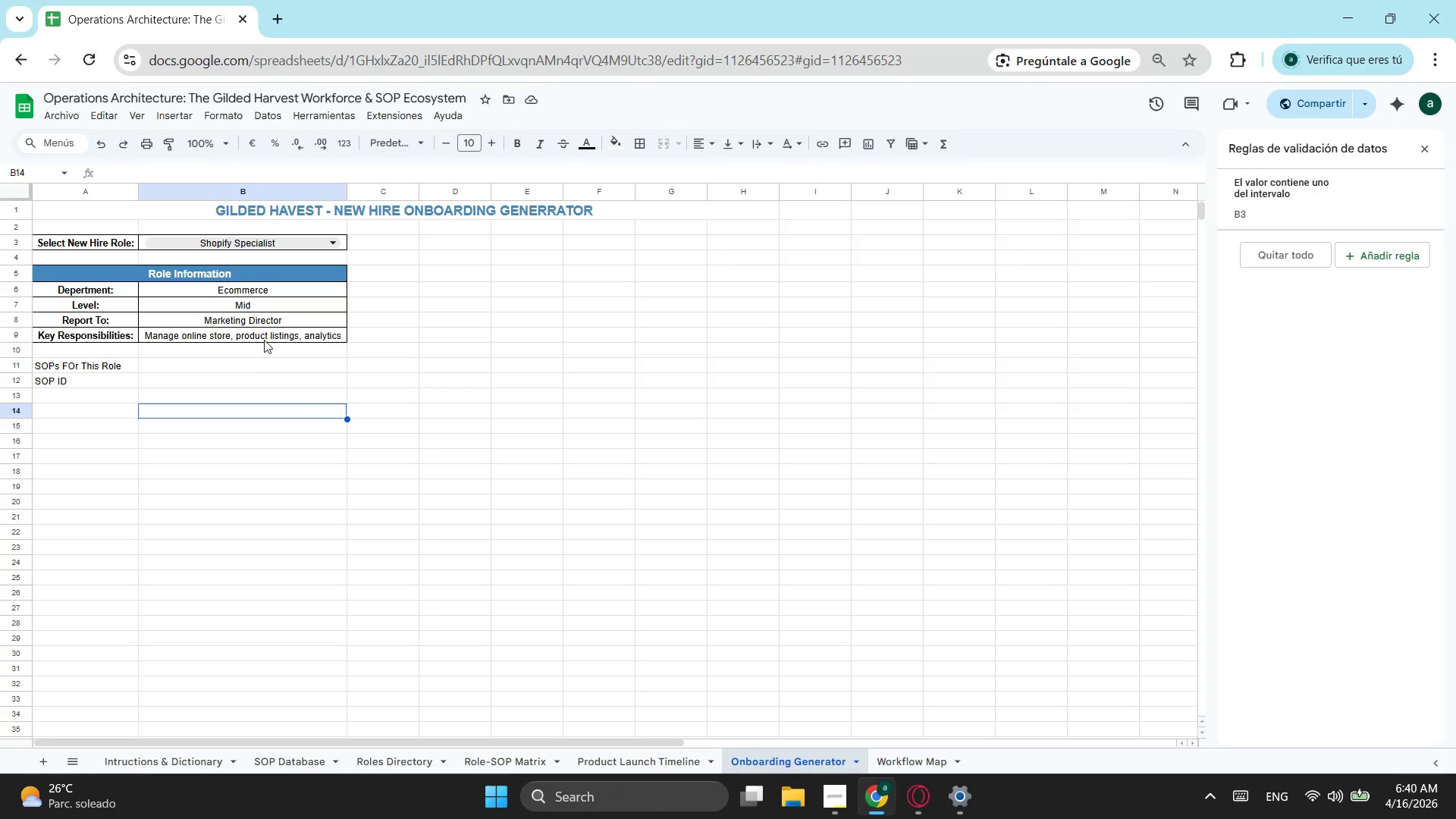 
left_click_drag(start_coordinate=[271, 334], to_coordinate=[309, 273])
 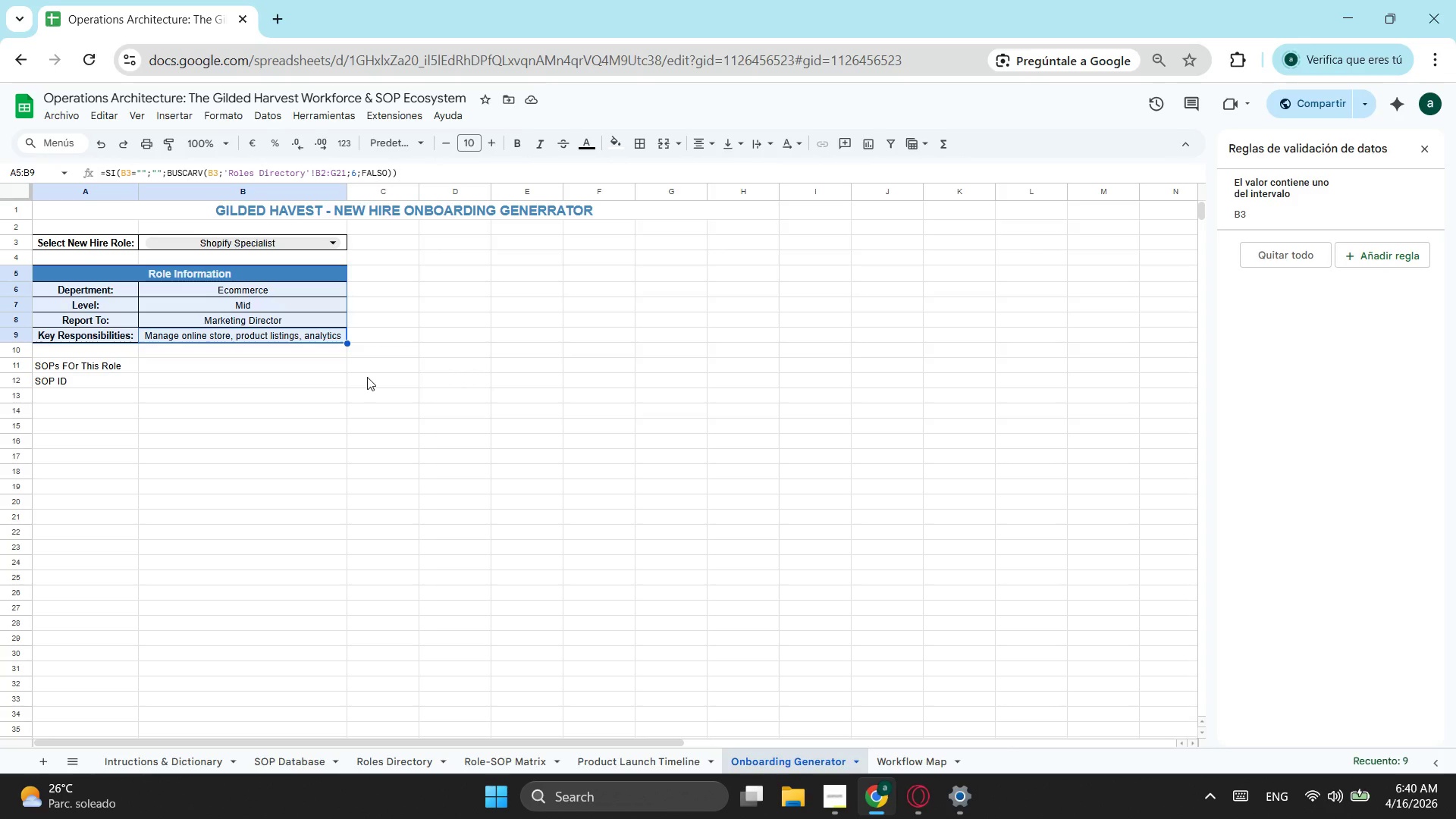 
left_click([367, 377])
 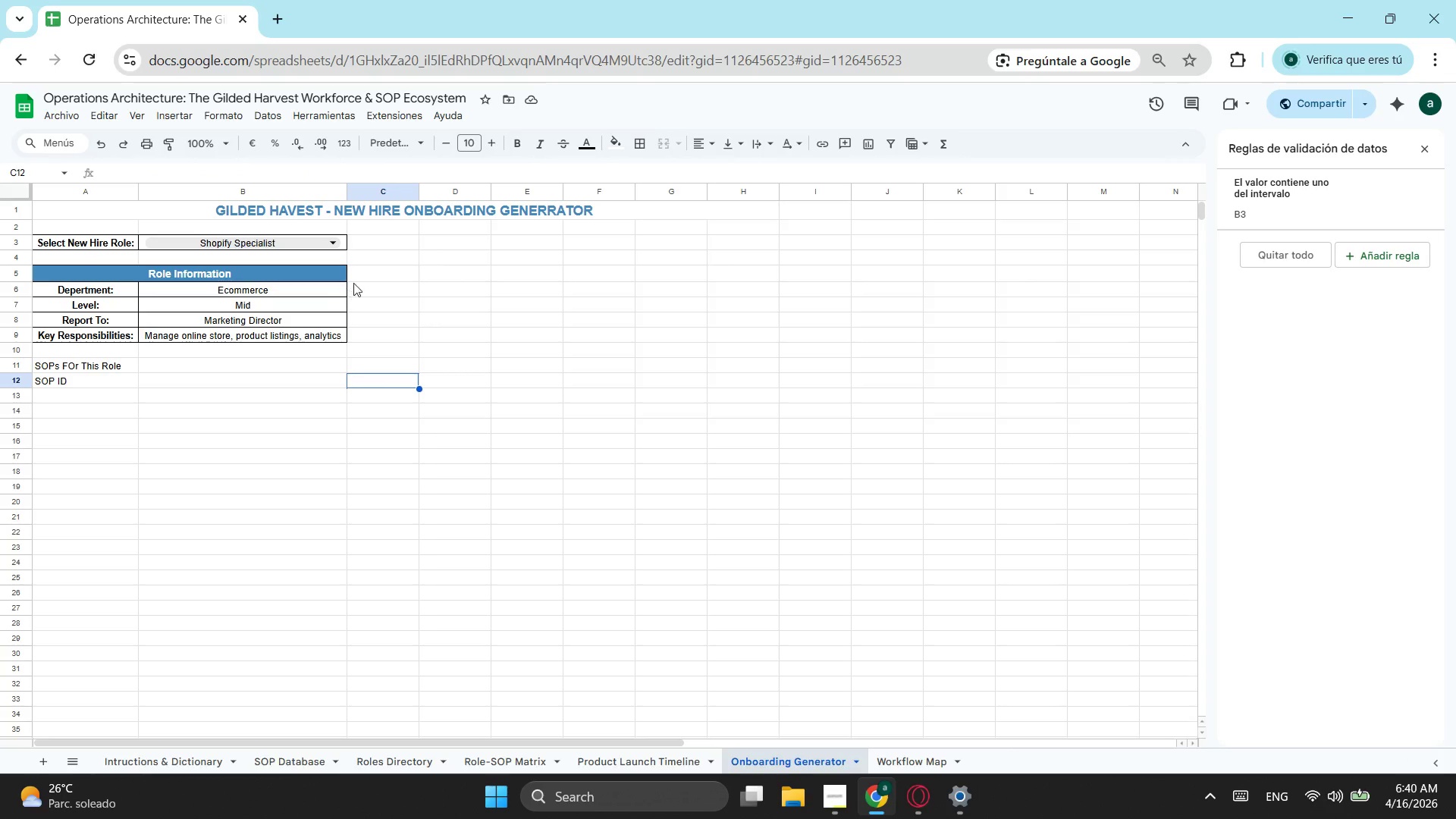 
left_click_drag(start_coordinate=[363, 277], to_coordinate=[325, 344])
 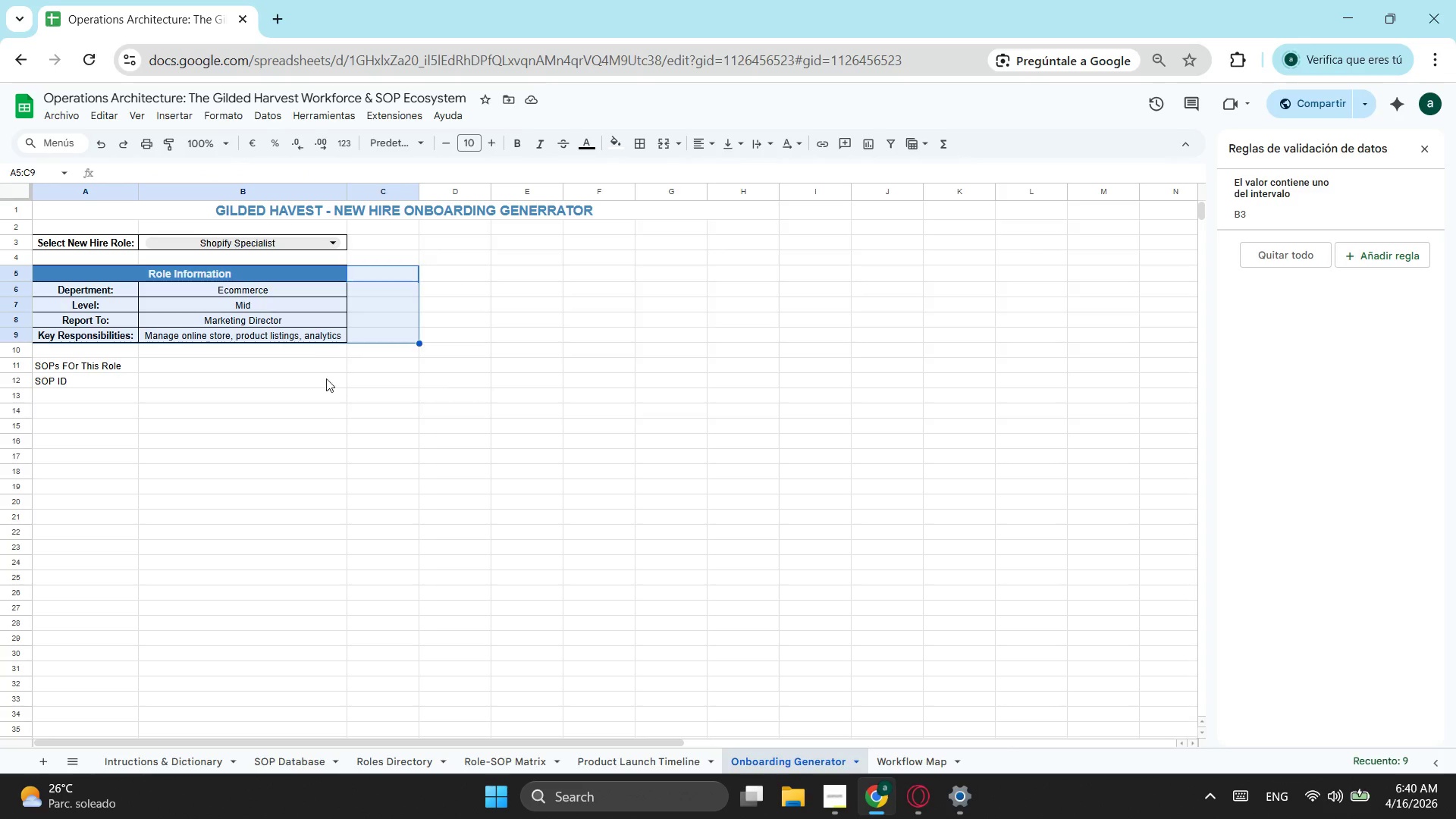 
left_click_drag(start_coordinate=[325, 413], to_coordinate=[322, 397])
 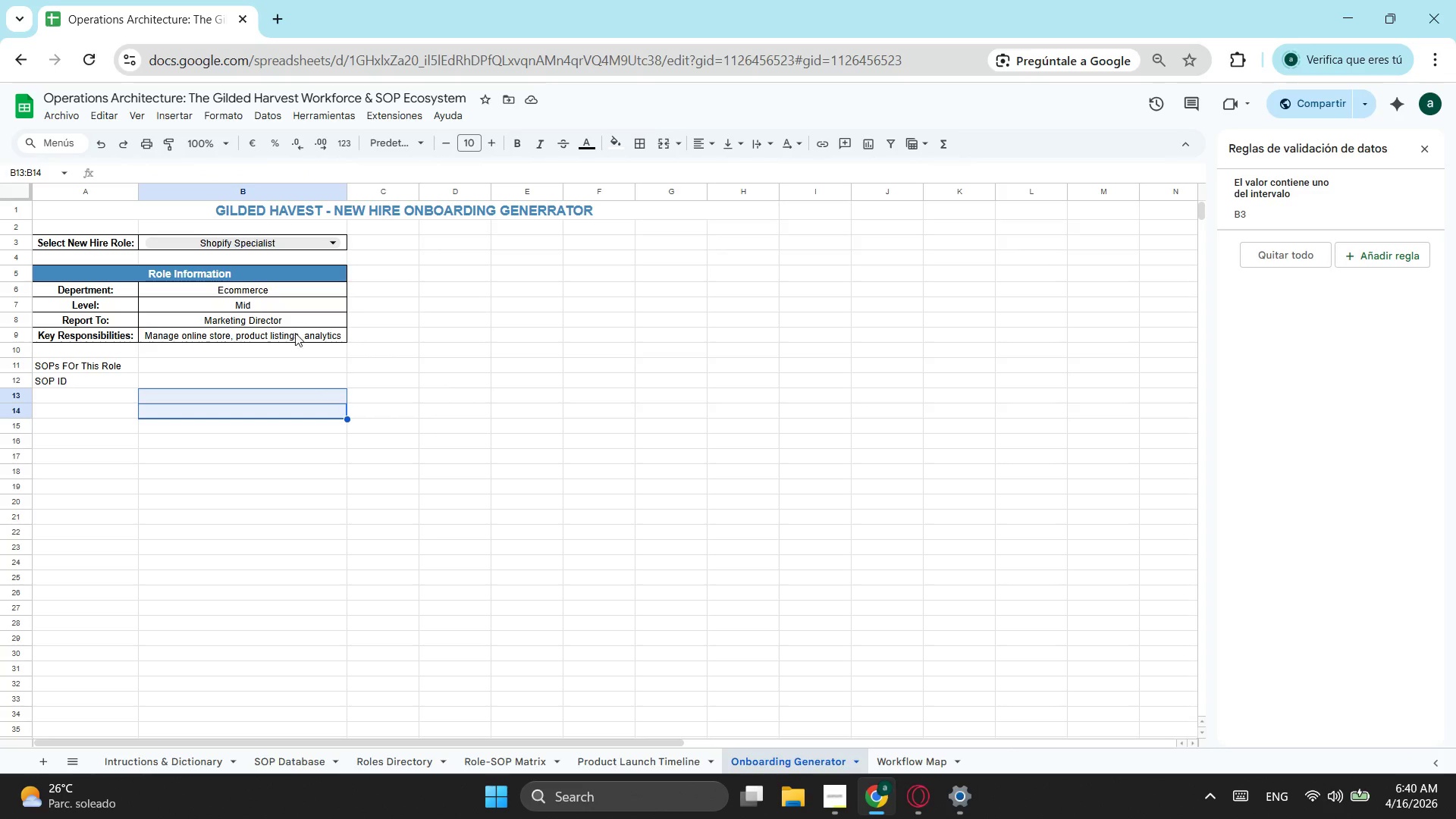 
left_click_drag(start_coordinate=[297, 336], to_coordinate=[372, 334])
 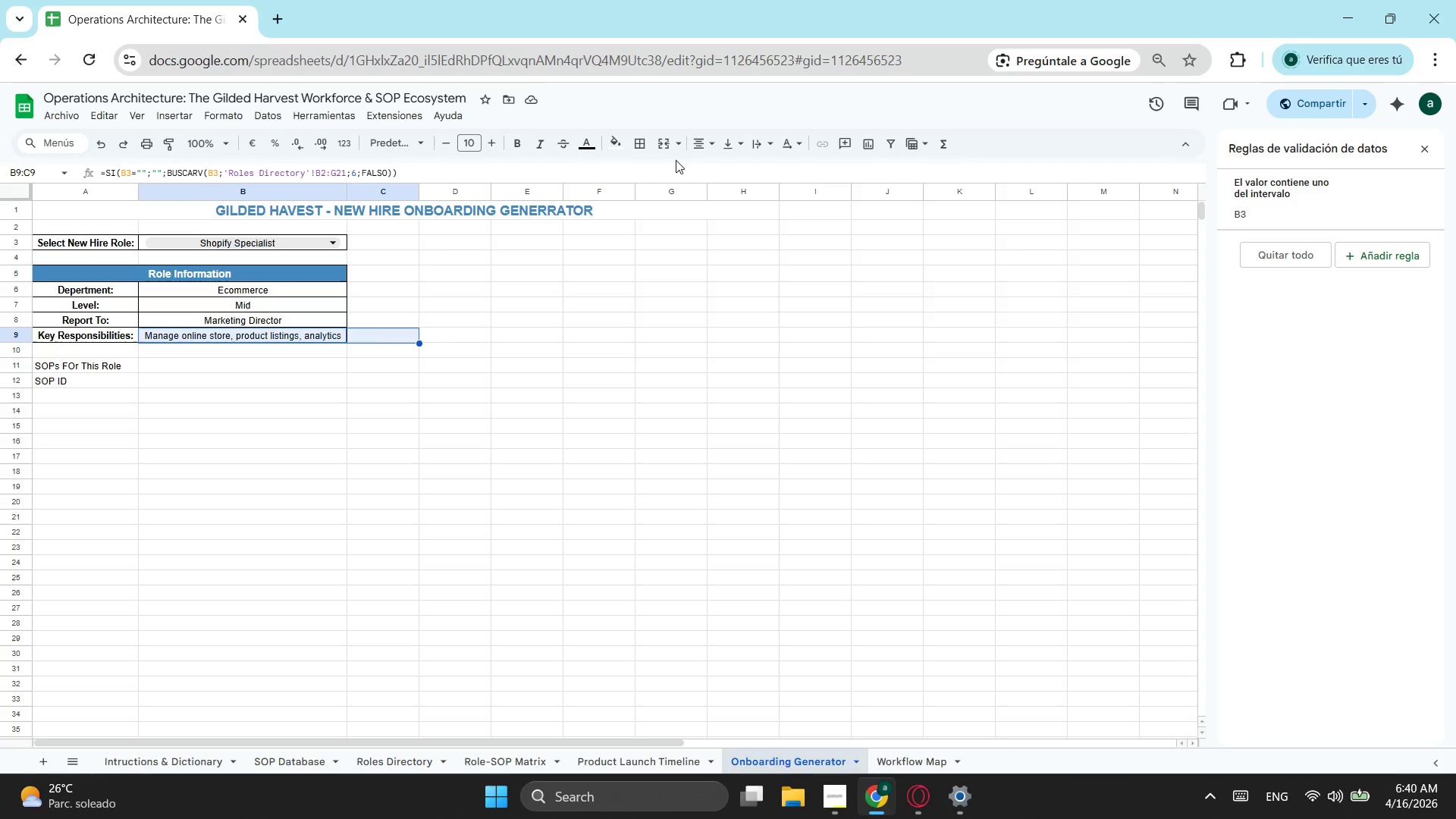 
left_click([657, 140])
 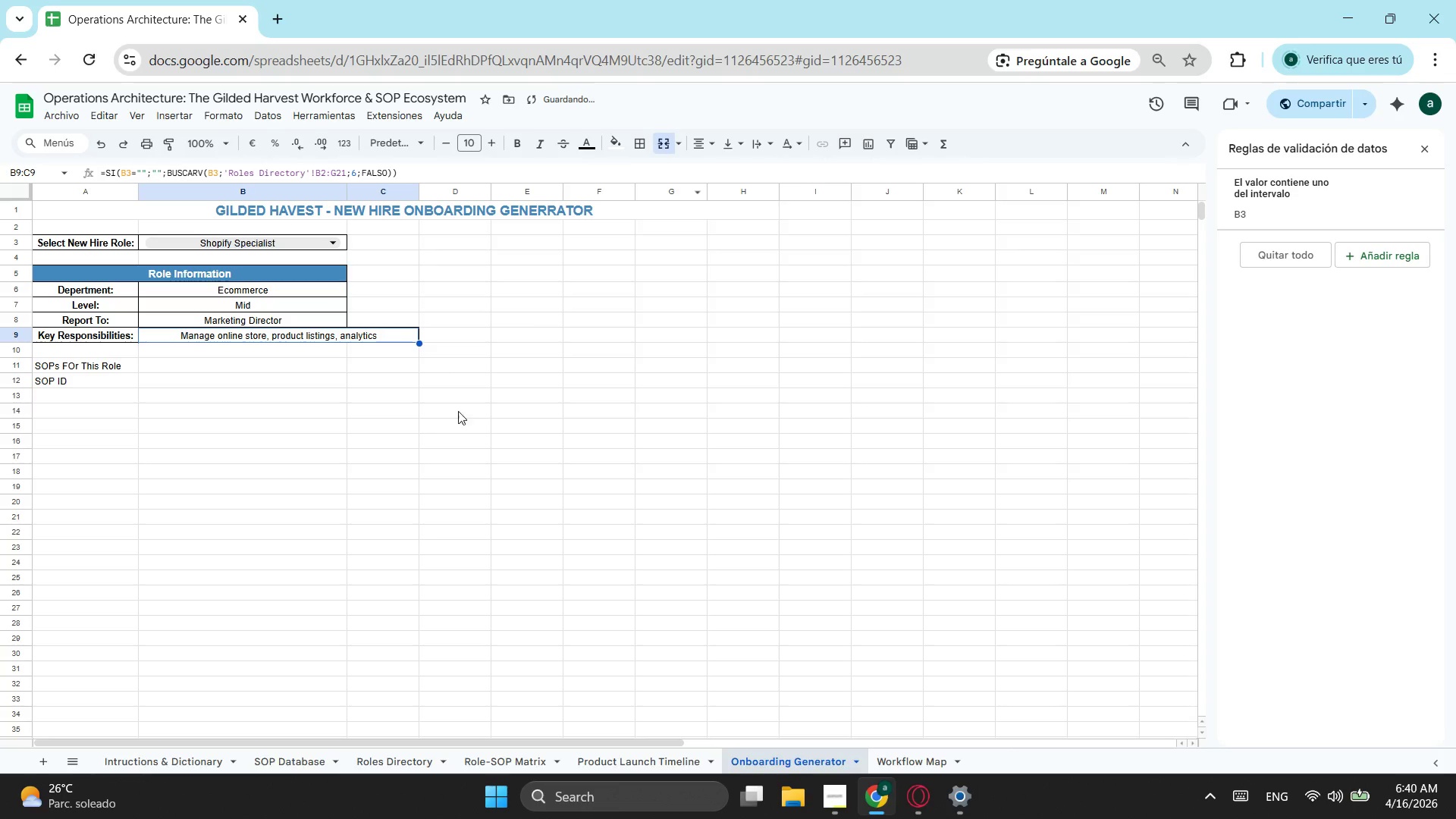 
left_click([366, 479])
 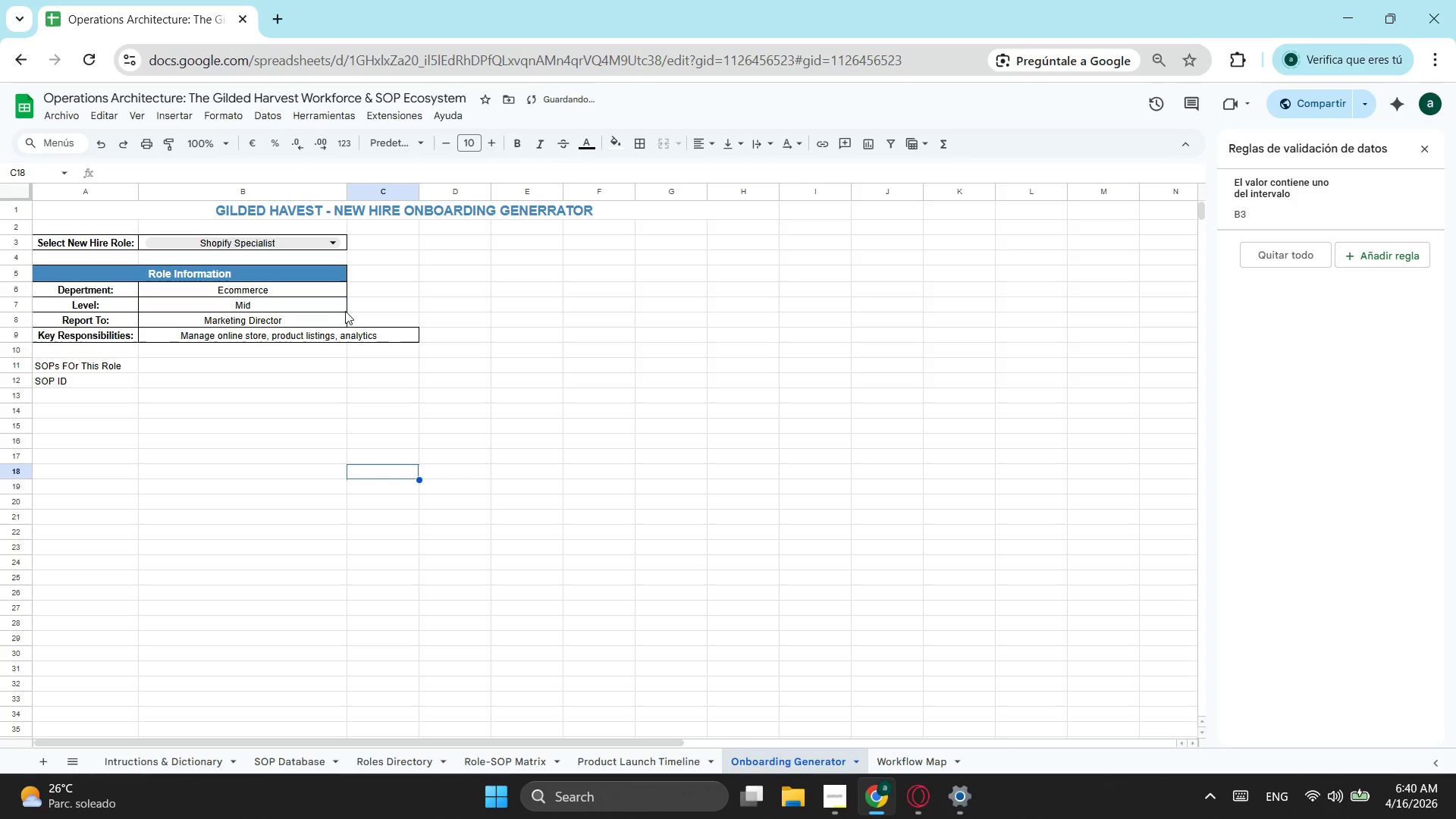 
left_click_drag(start_coordinate=[360, 322], to_coordinate=[303, 289])
 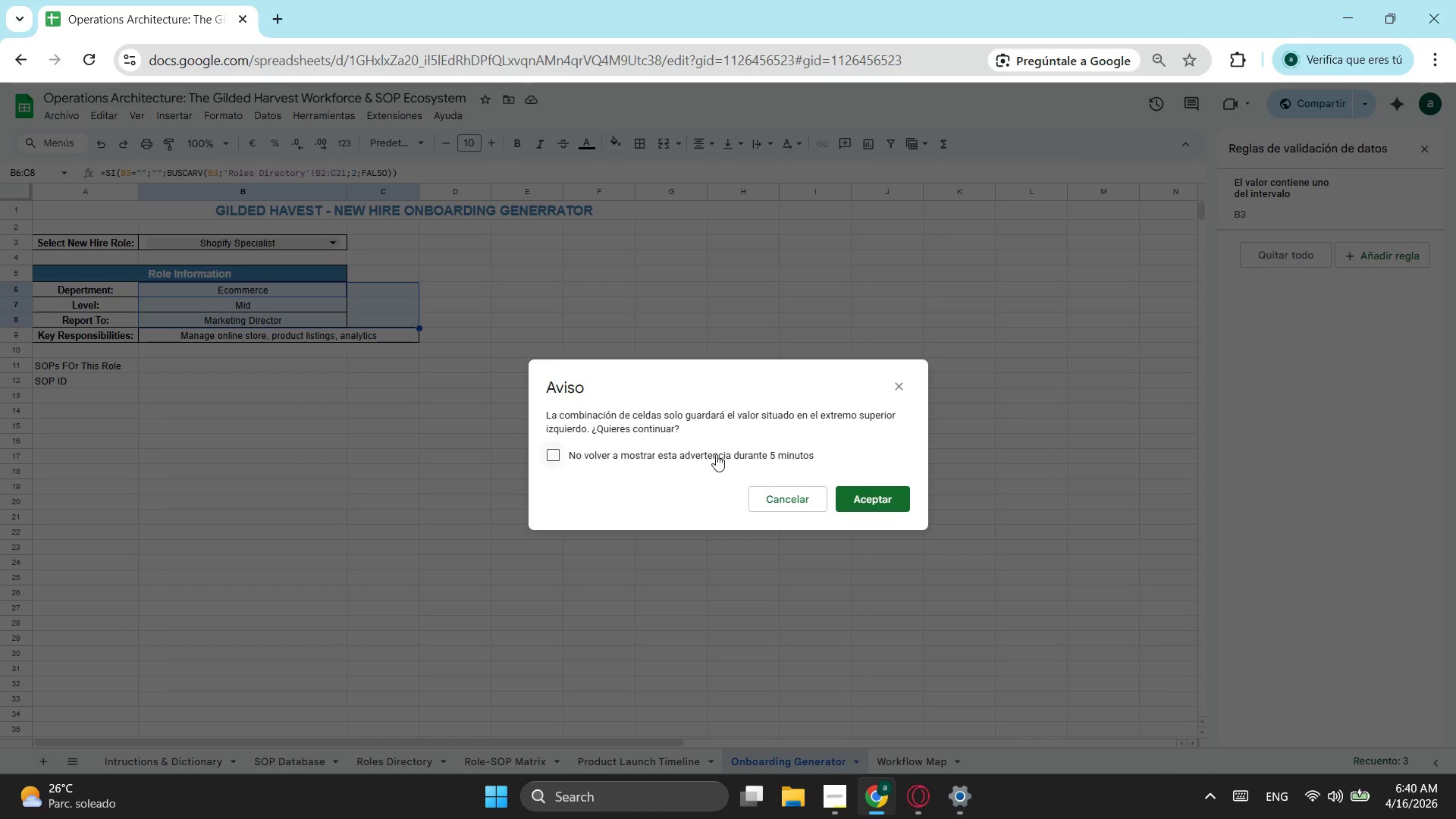 
wait(5.03)
 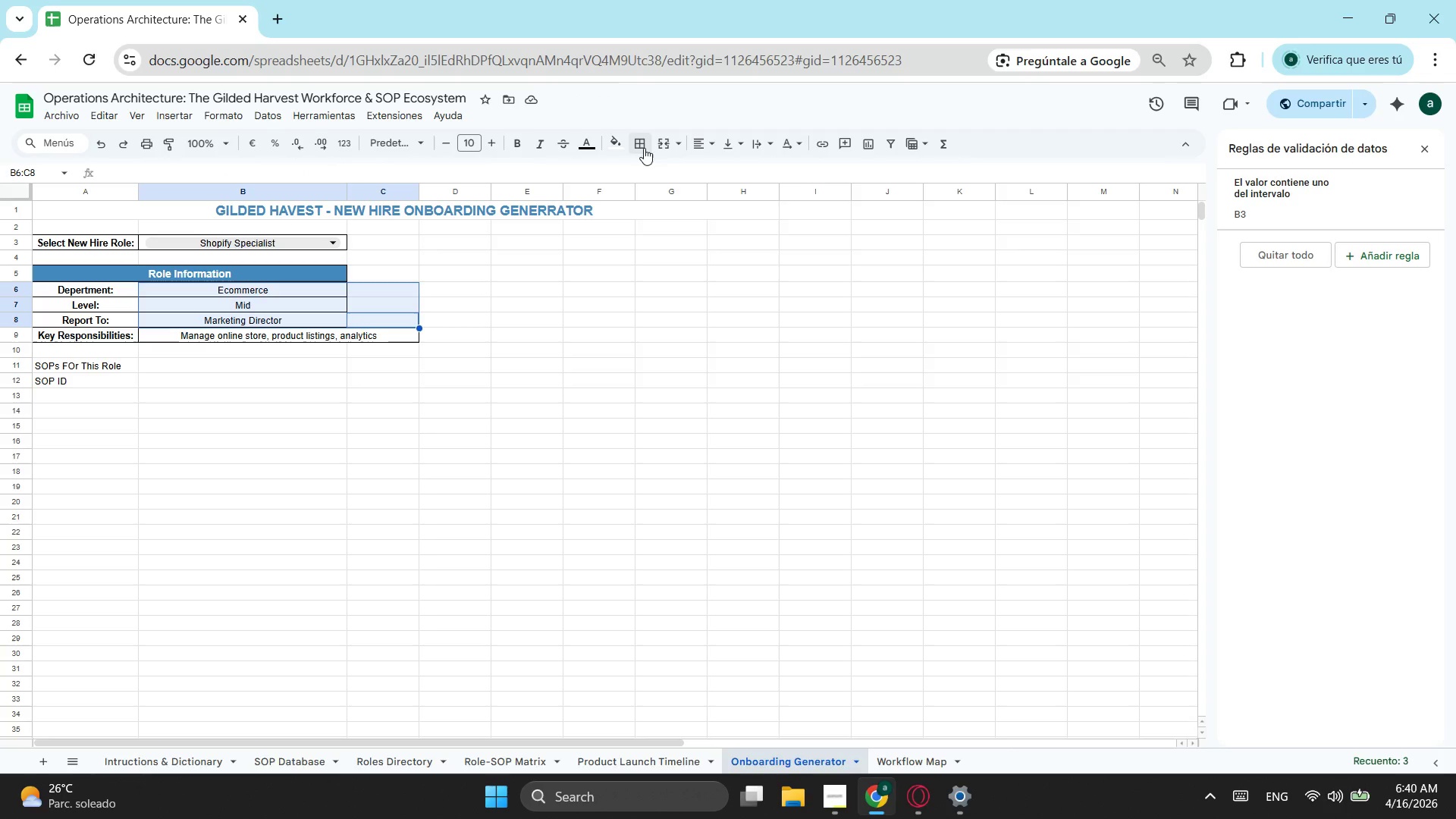 
key(Escape)
 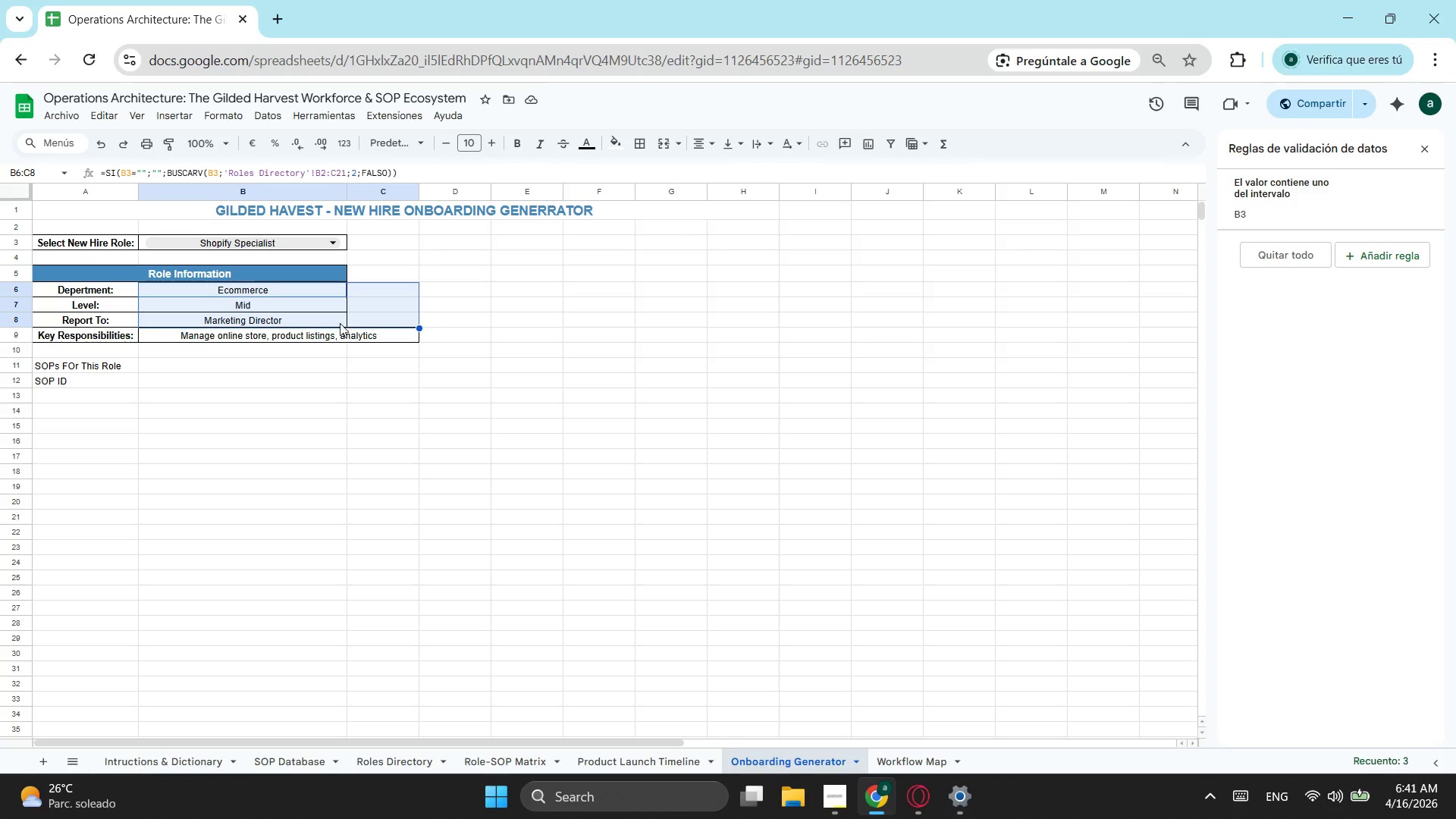 
left_click([328, 334])
 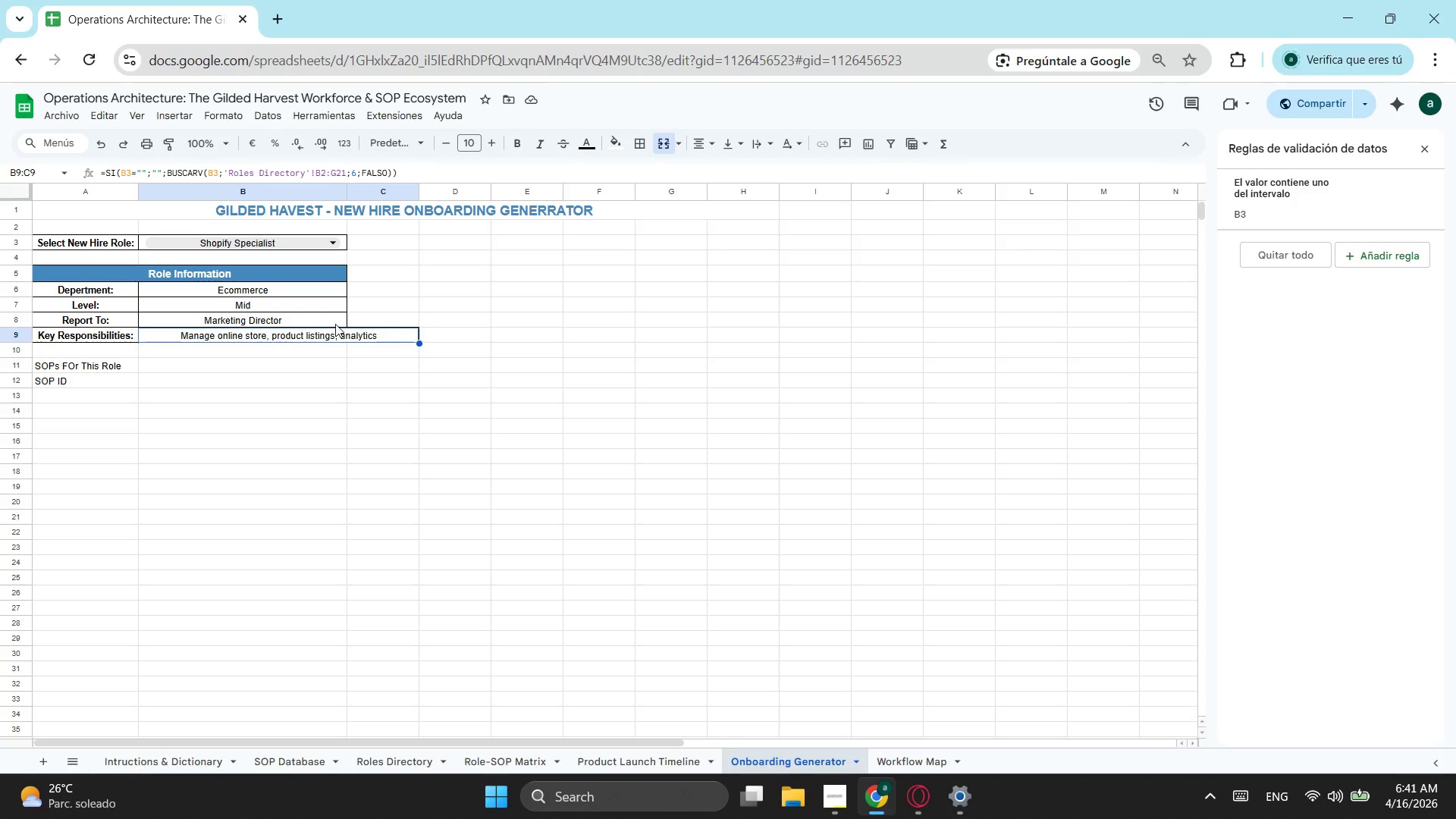 
left_click_drag(start_coordinate=[340, 319], to_coordinate=[365, 318])
 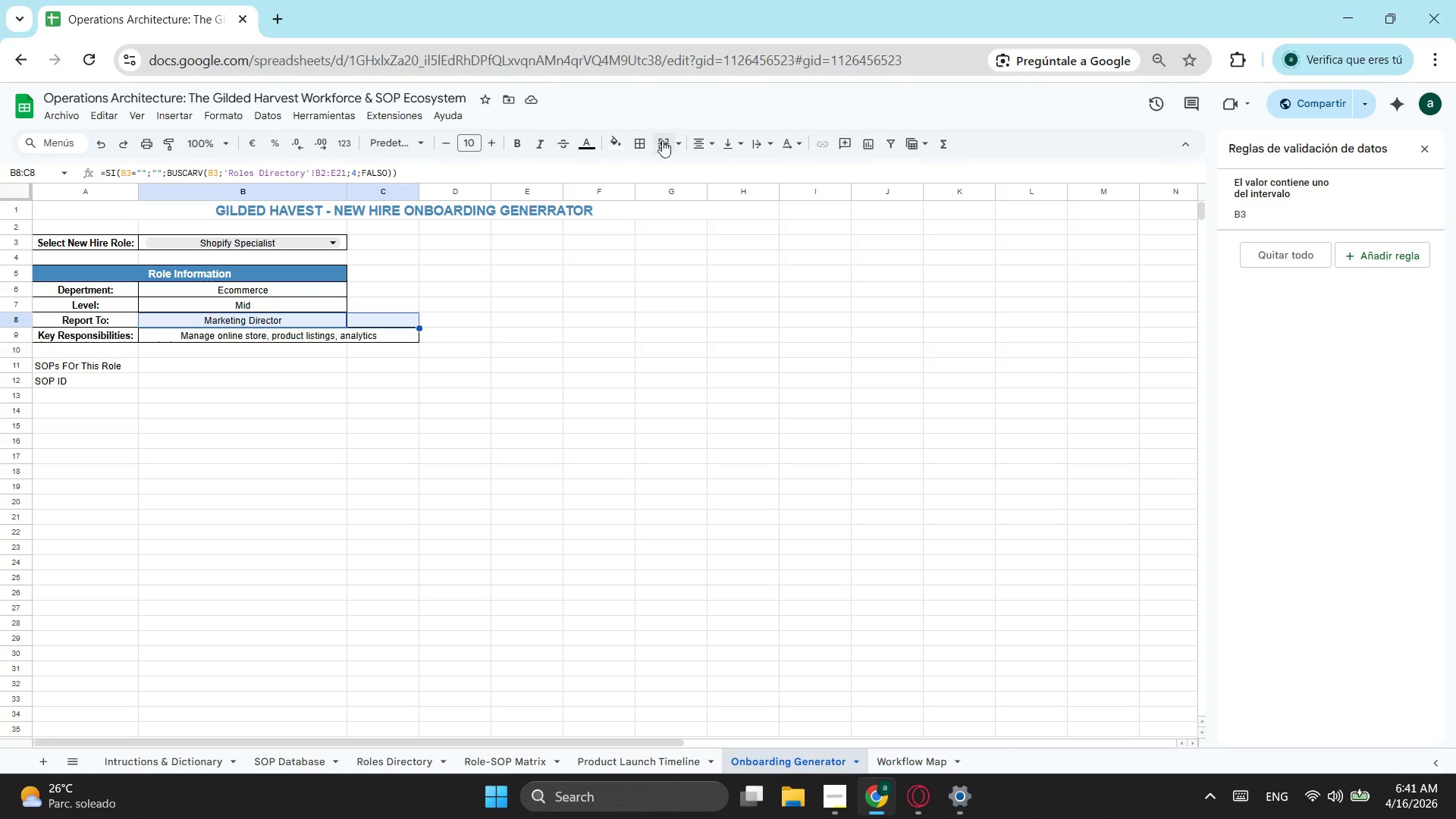 
left_click([662, 136])
 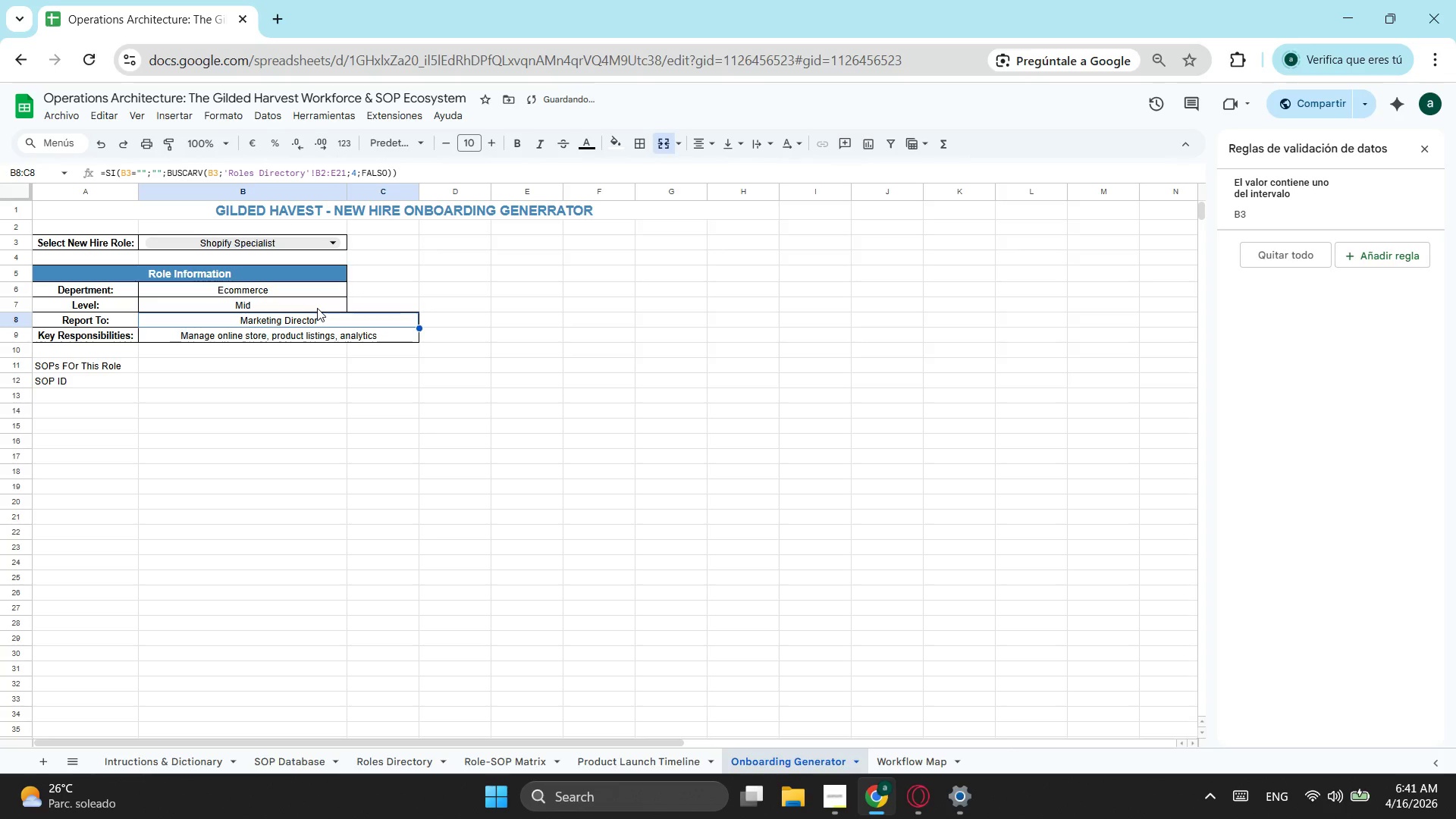 
left_click_drag(start_coordinate=[317, 308], to_coordinate=[378, 300])
 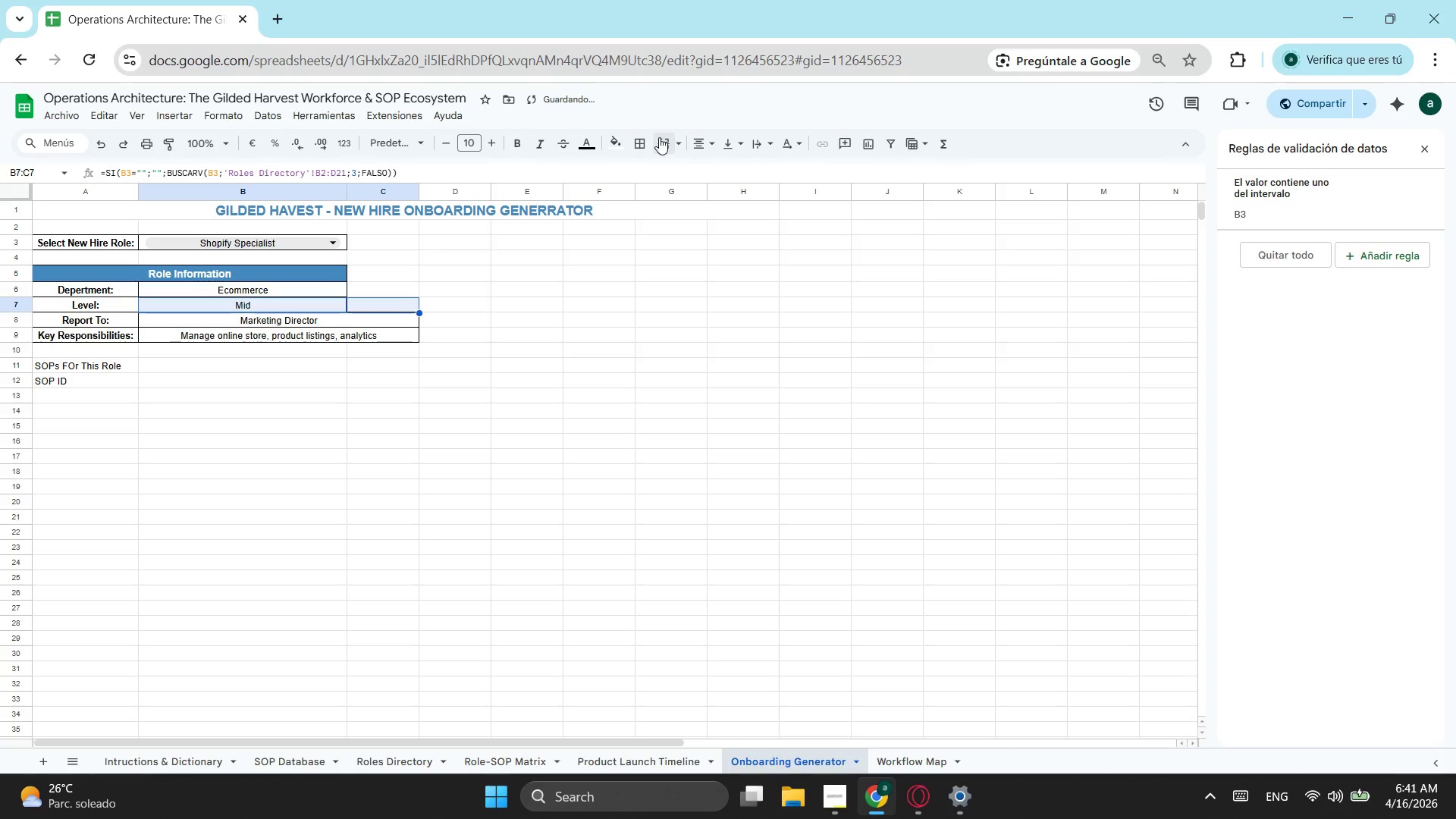 
left_click([661, 137])
 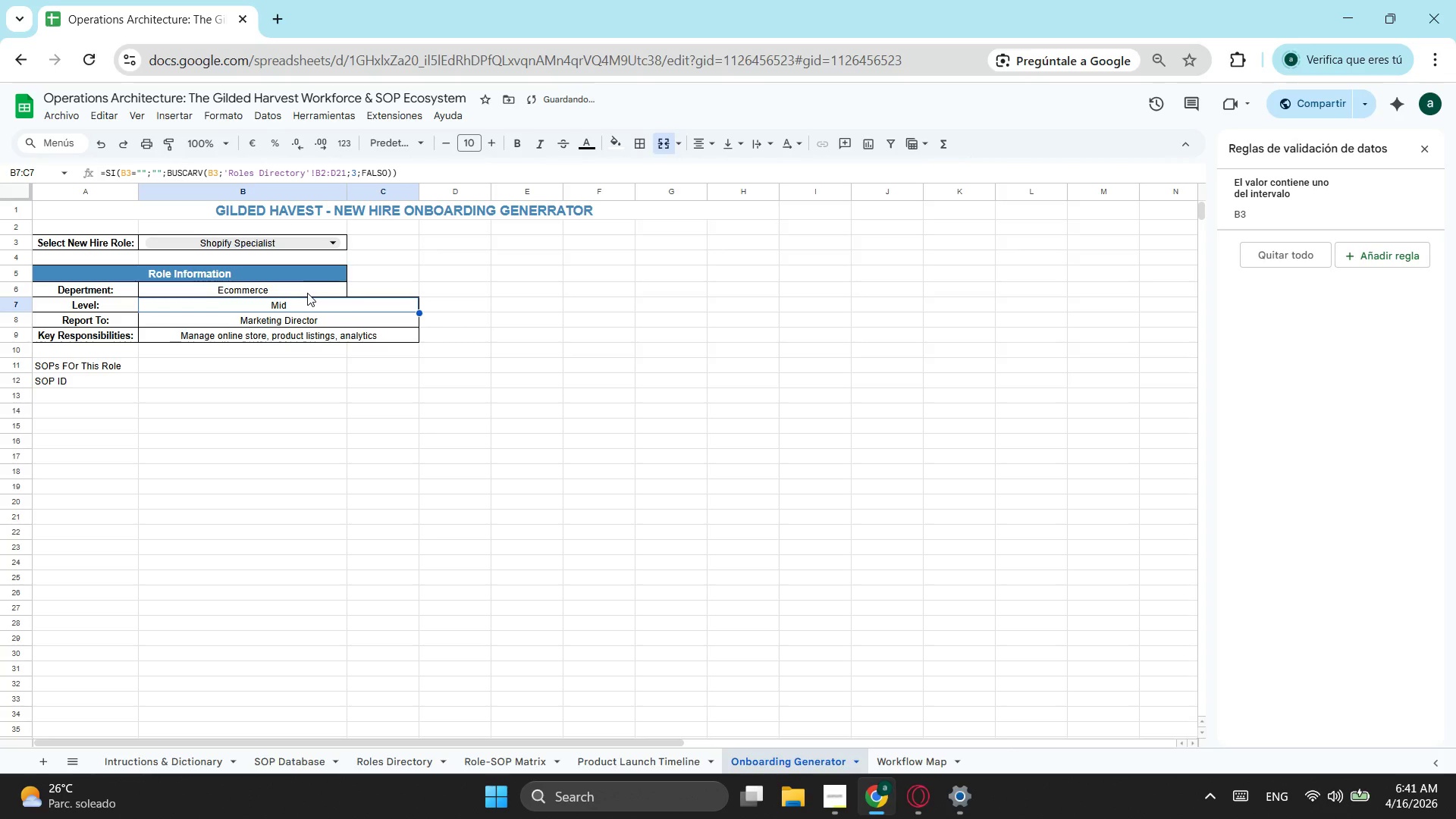 
left_click_drag(start_coordinate=[316, 284], to_coordinate=[365, 286])
 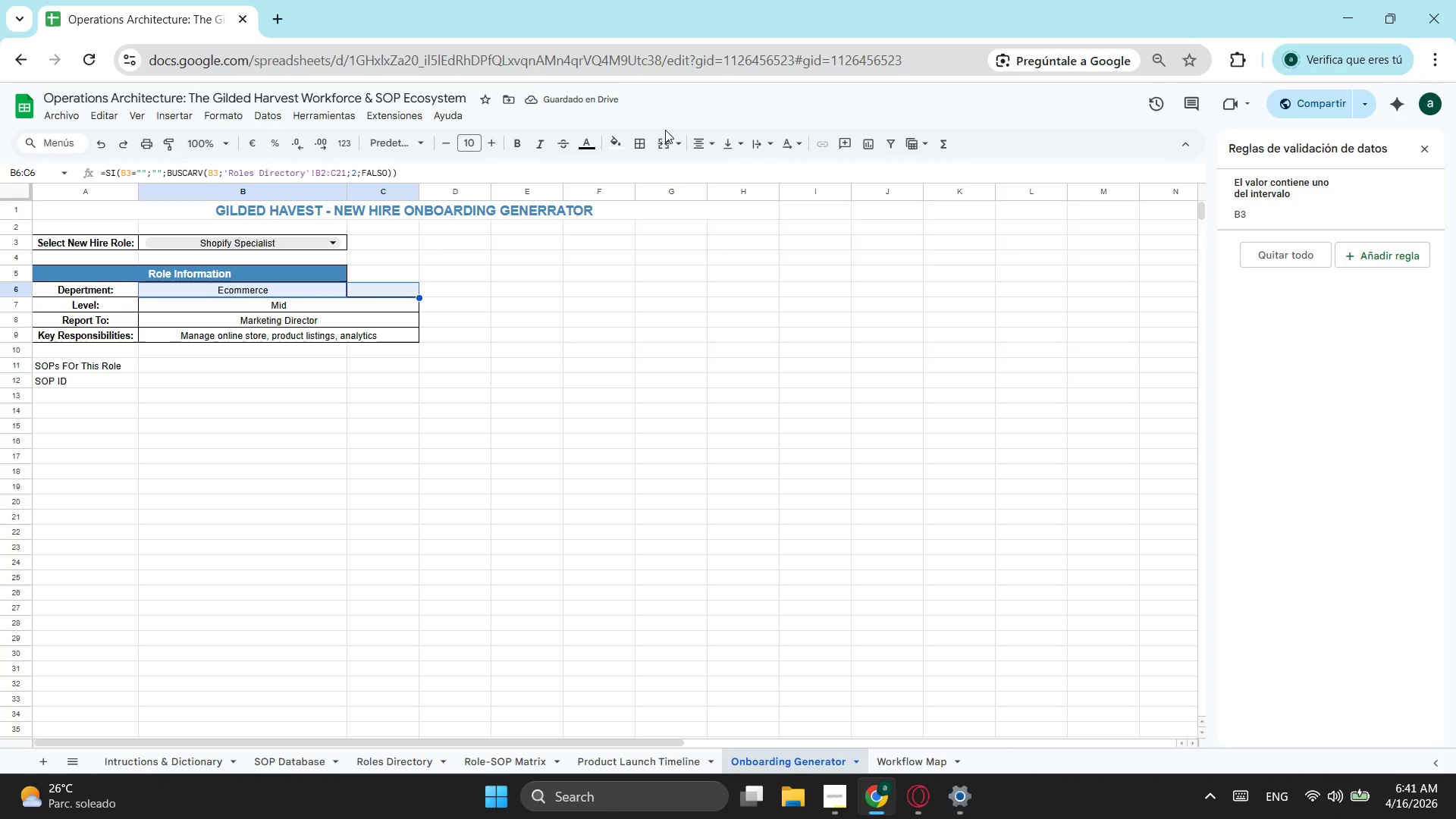 
left_click([667, 136])
 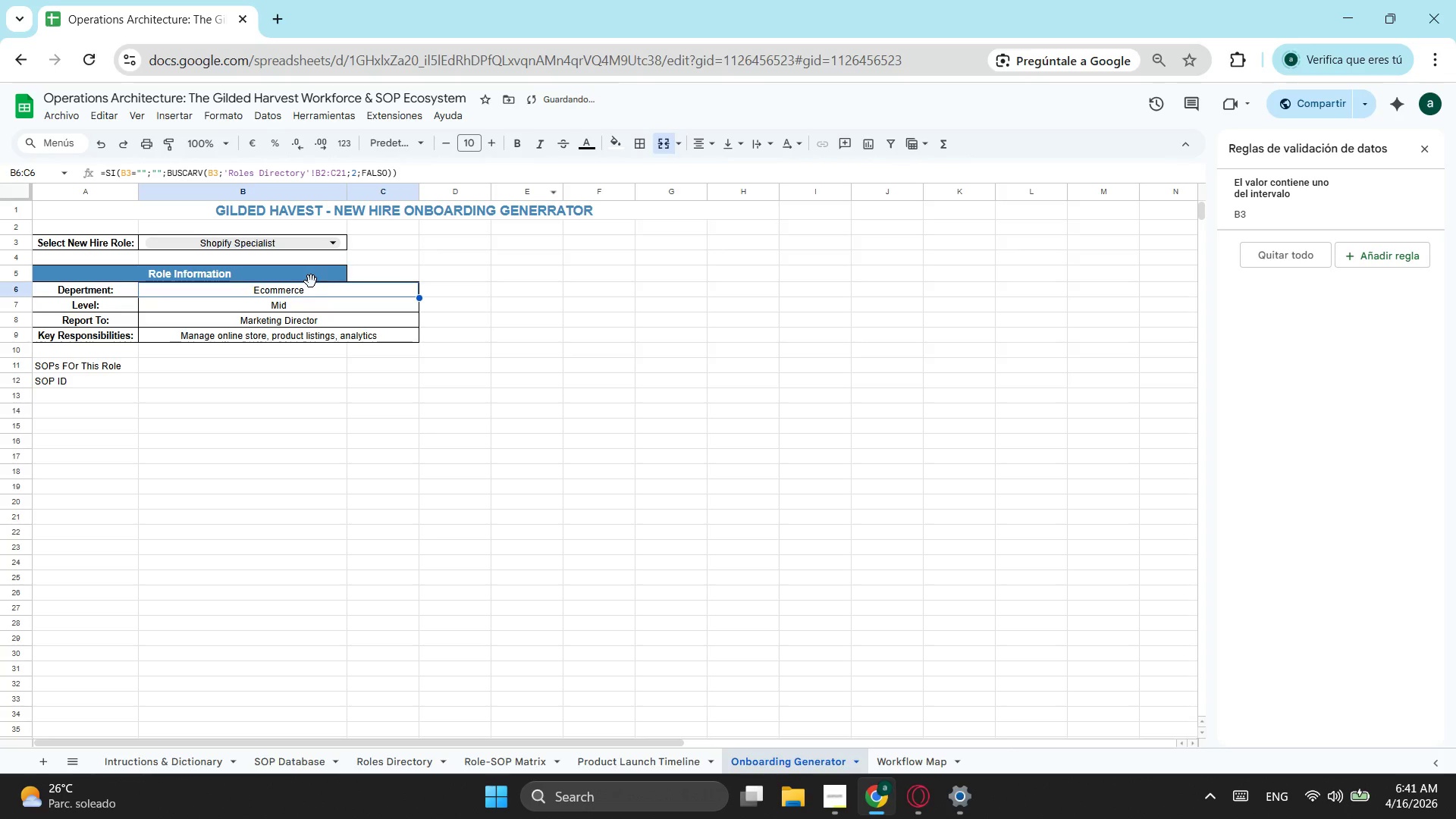 
left_click_drag(start_coordinate=[319, 280], to_coordinate=[394, 275])
 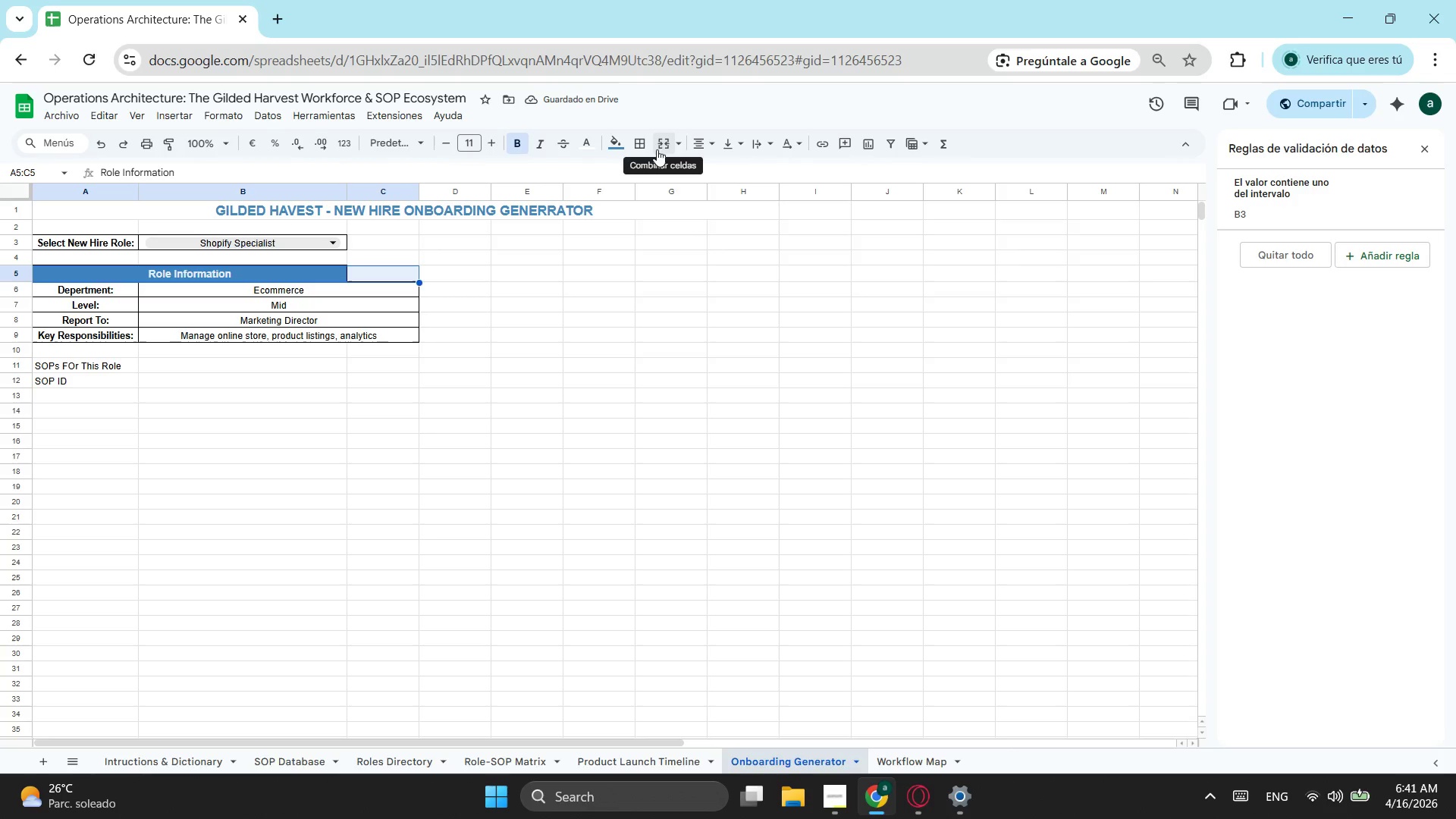 
left_click([657, 151])
 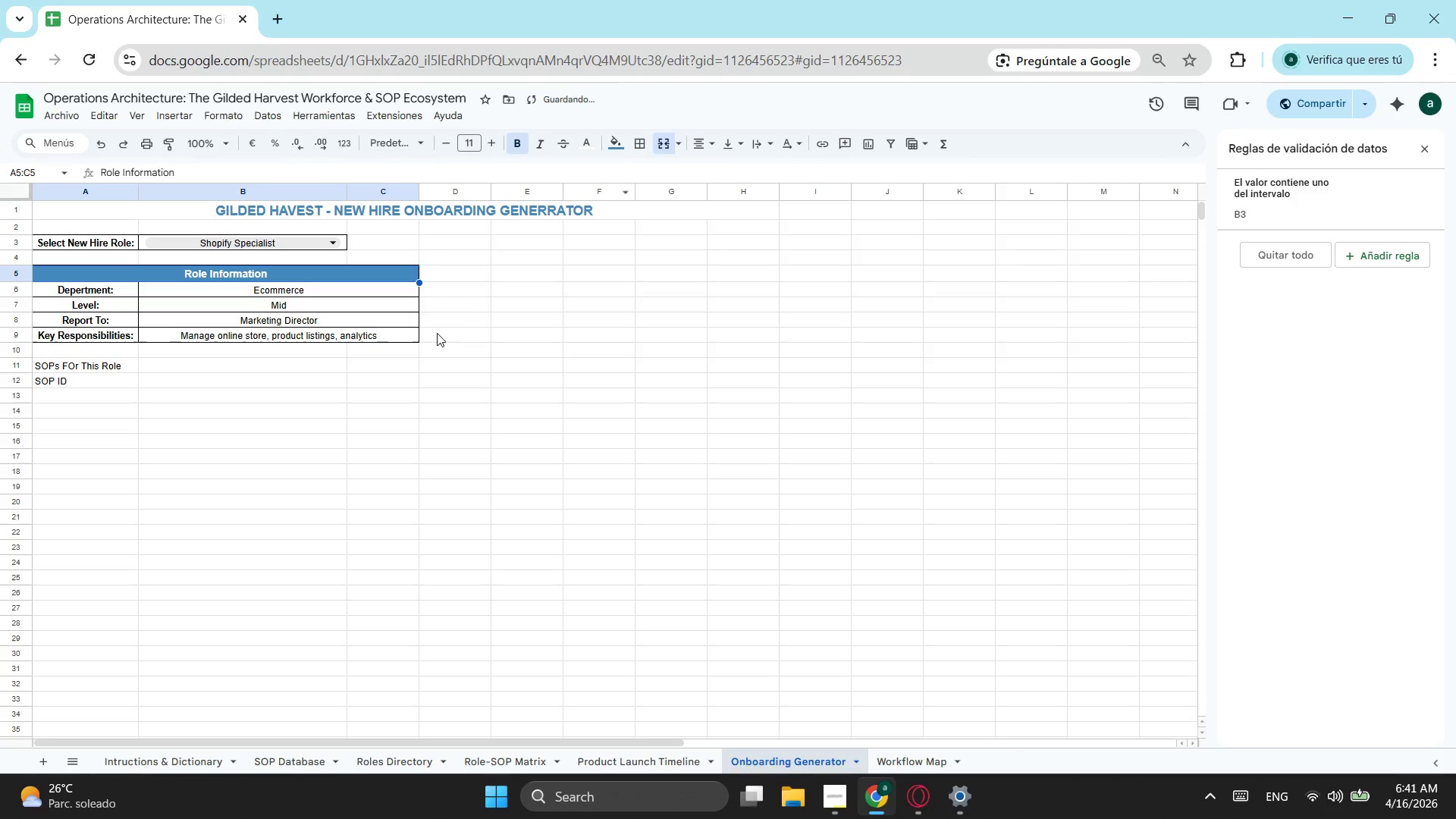 
left_click([435, 400])
 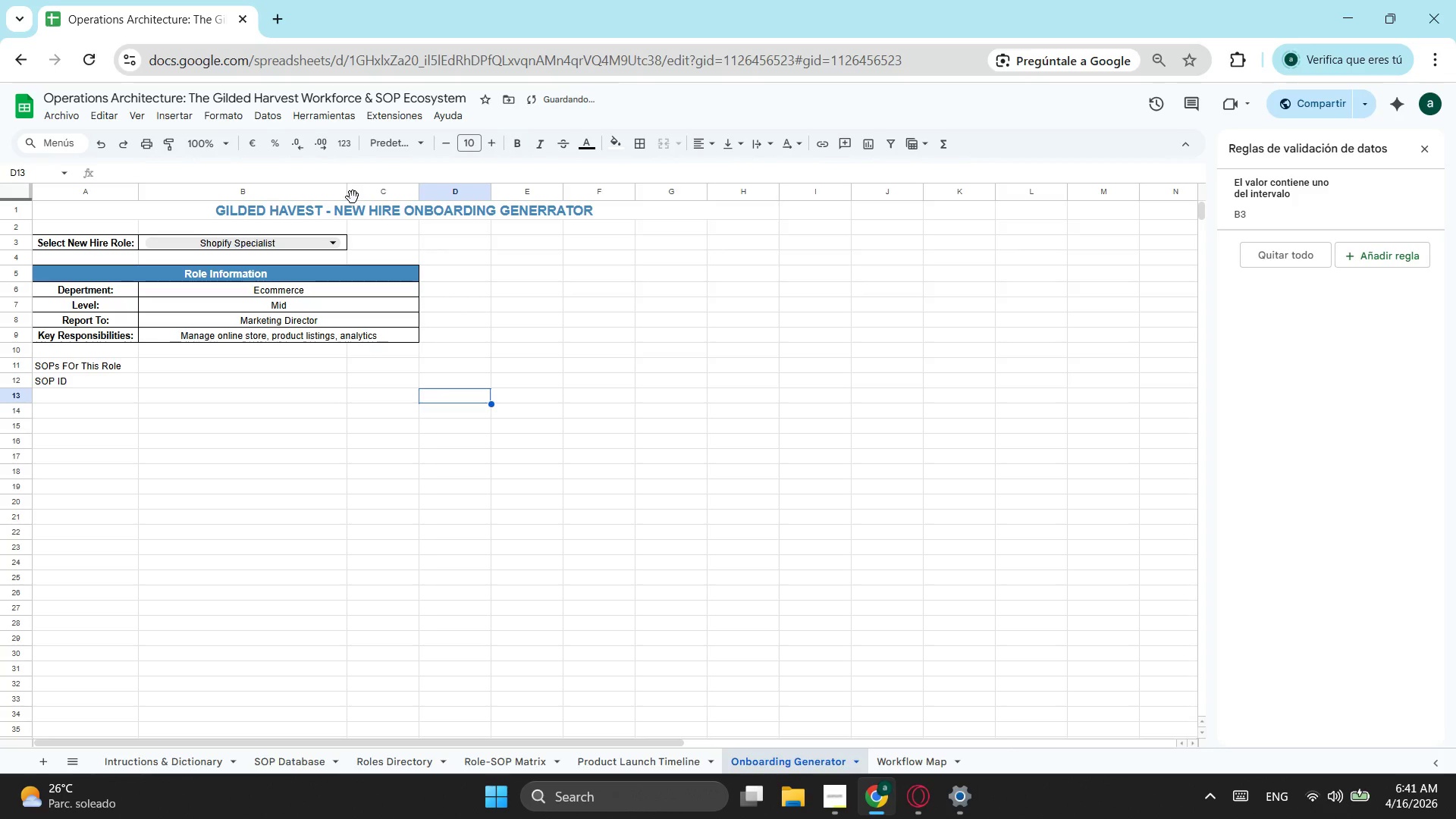 
left_click([350, 197])
 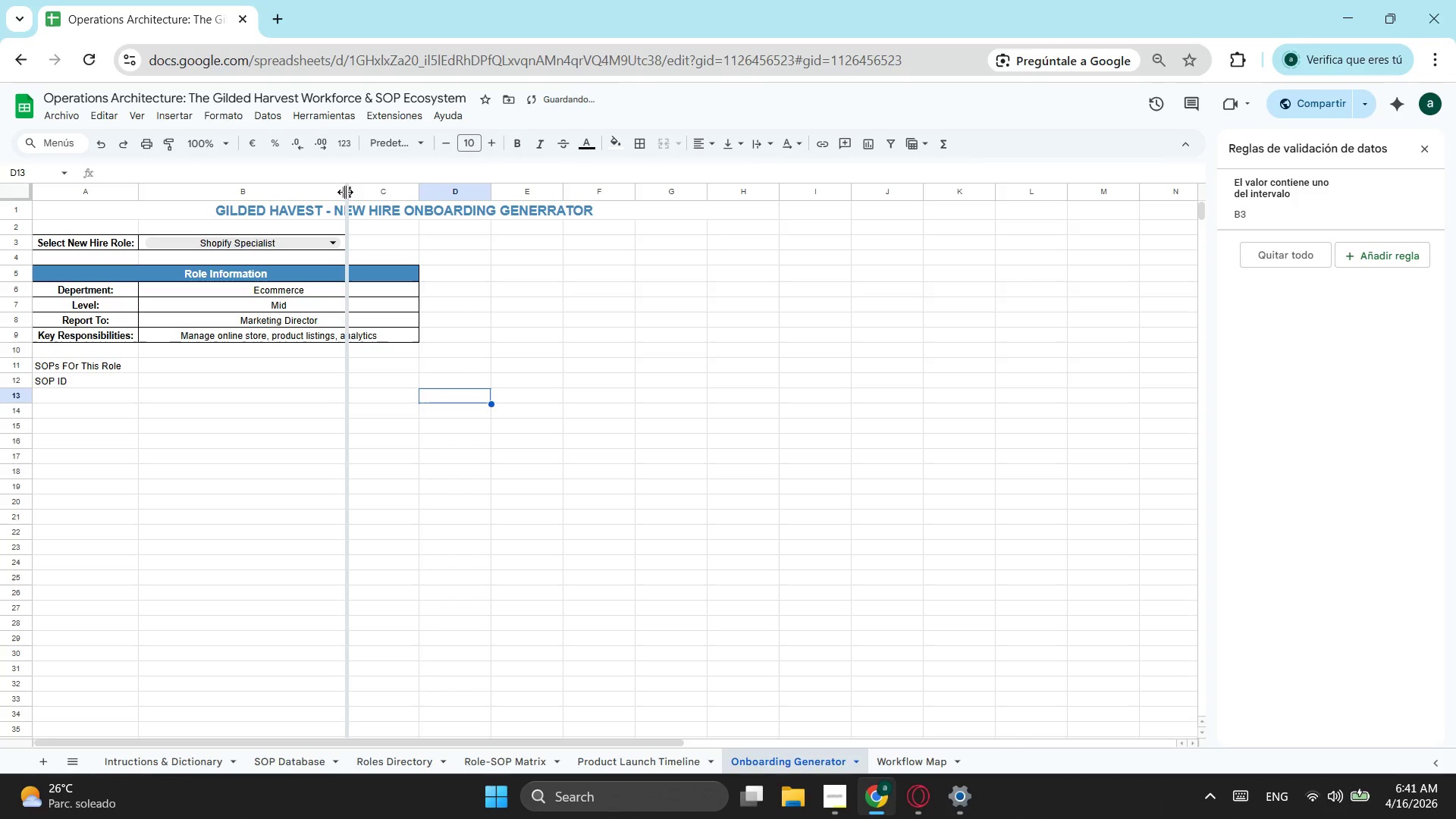 
left_click_drag(start_coordinate=[345, 192], to_coordinate=[279, 199])
 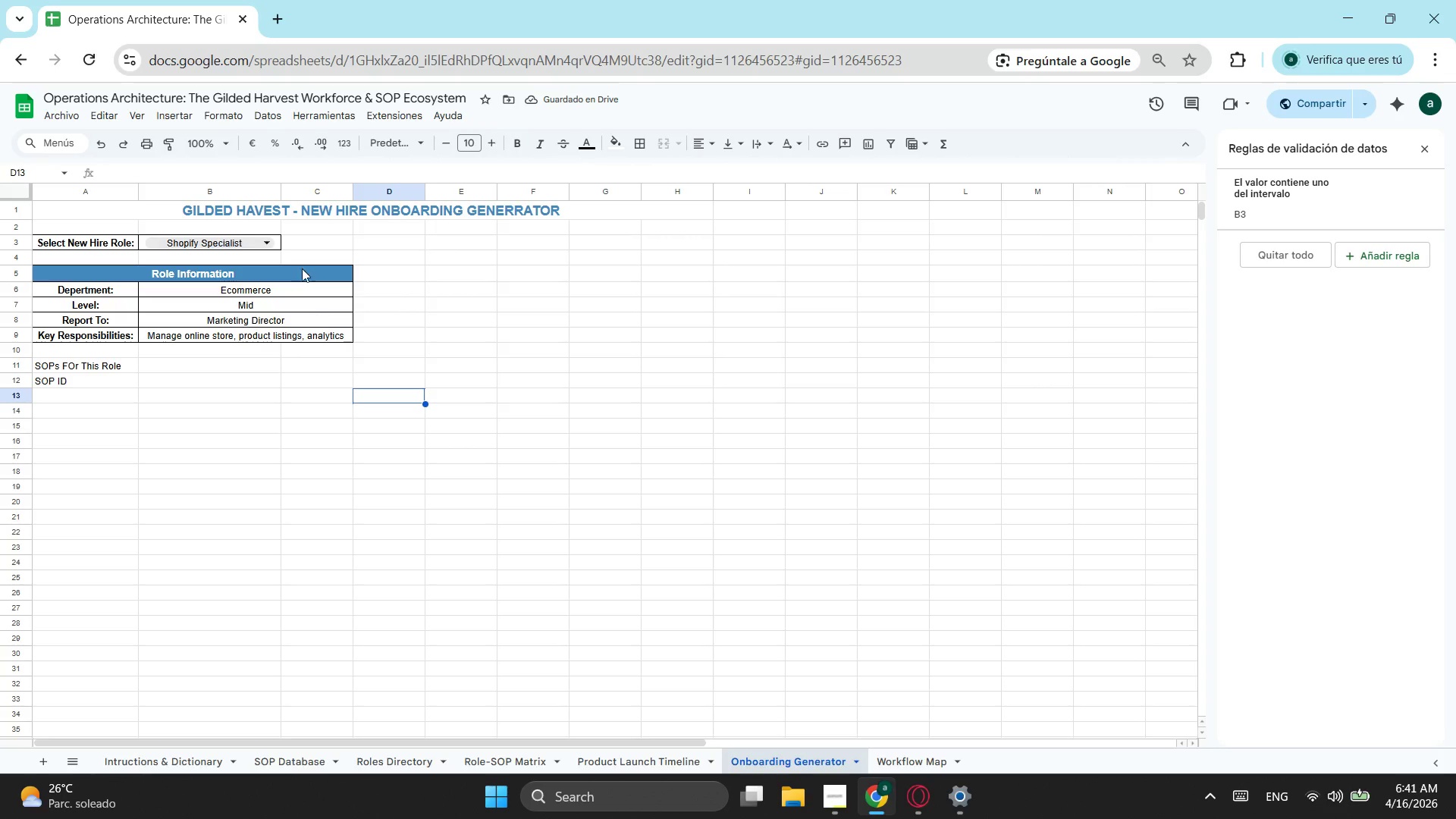 
left_click_drag(start_coordinate=[279, 192], to_coordinate=[247, 193])
 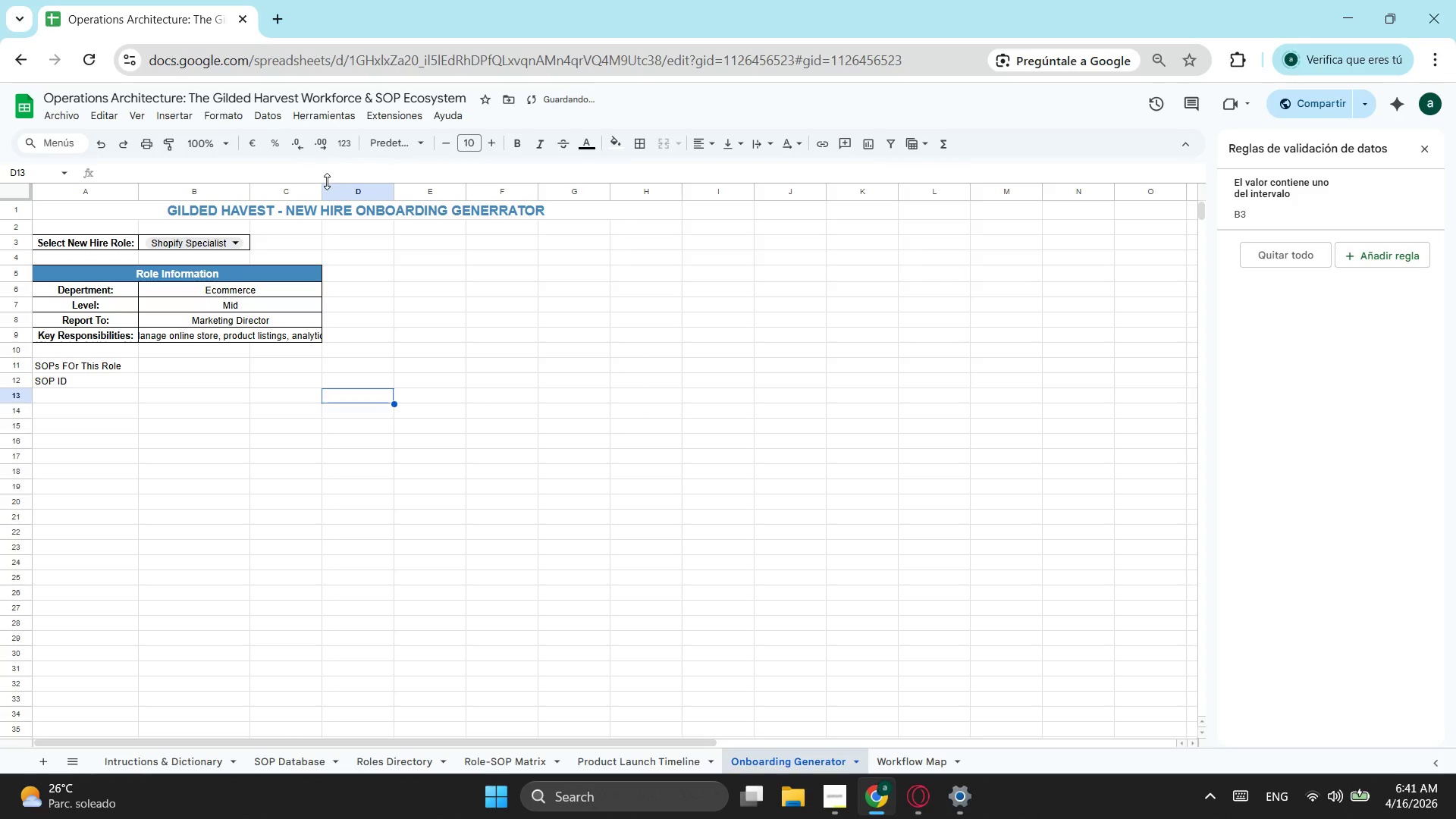 
left_click([322, 185])
 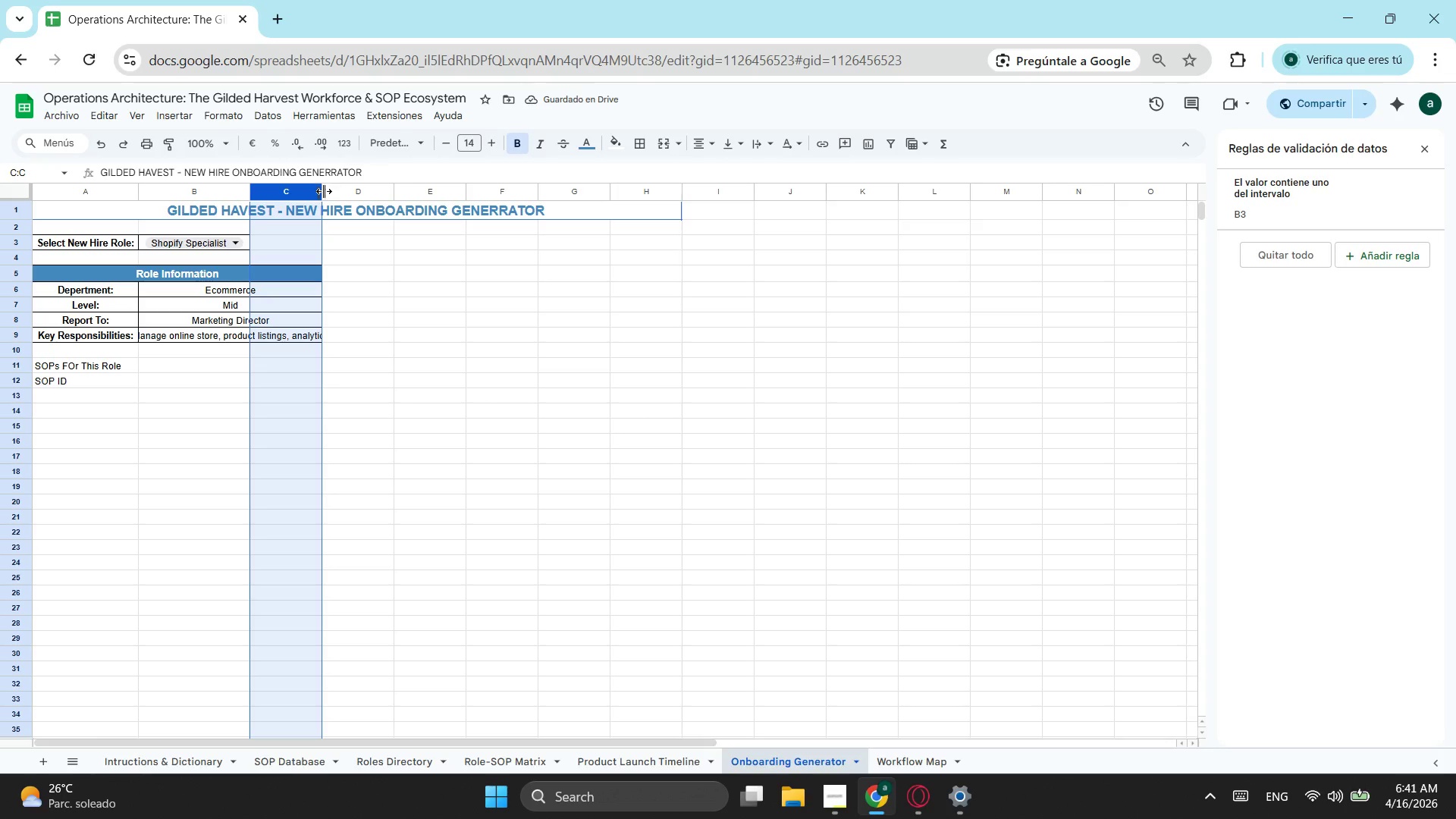 
left_click_drag(start_coordinate=[324, 191], to_coordinate=[337, 193])
 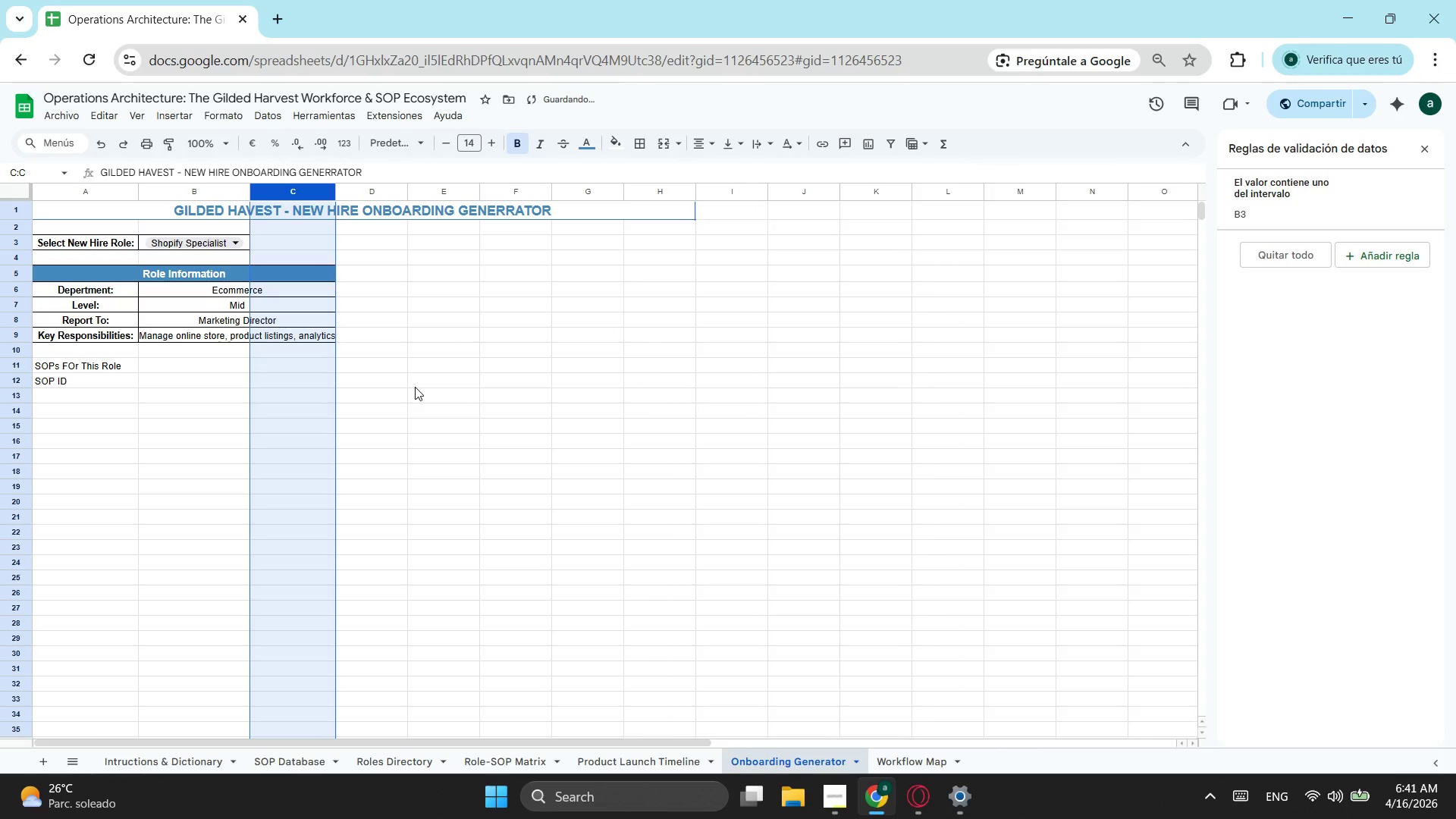 
left_click([415, 387])
 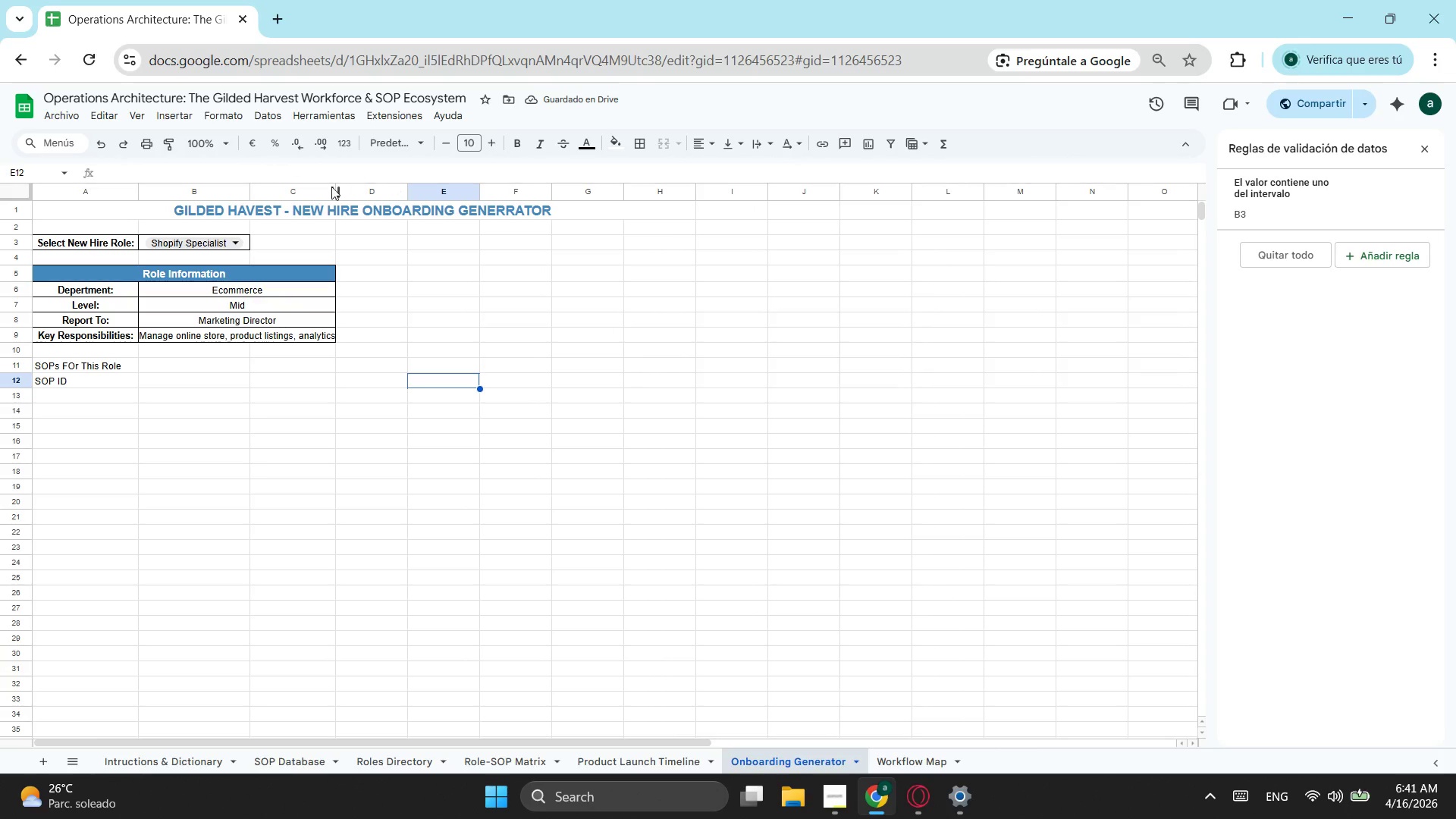 
left_click_drag(start_coordinate=[331, 187], to_coordinate=[340, 188])
 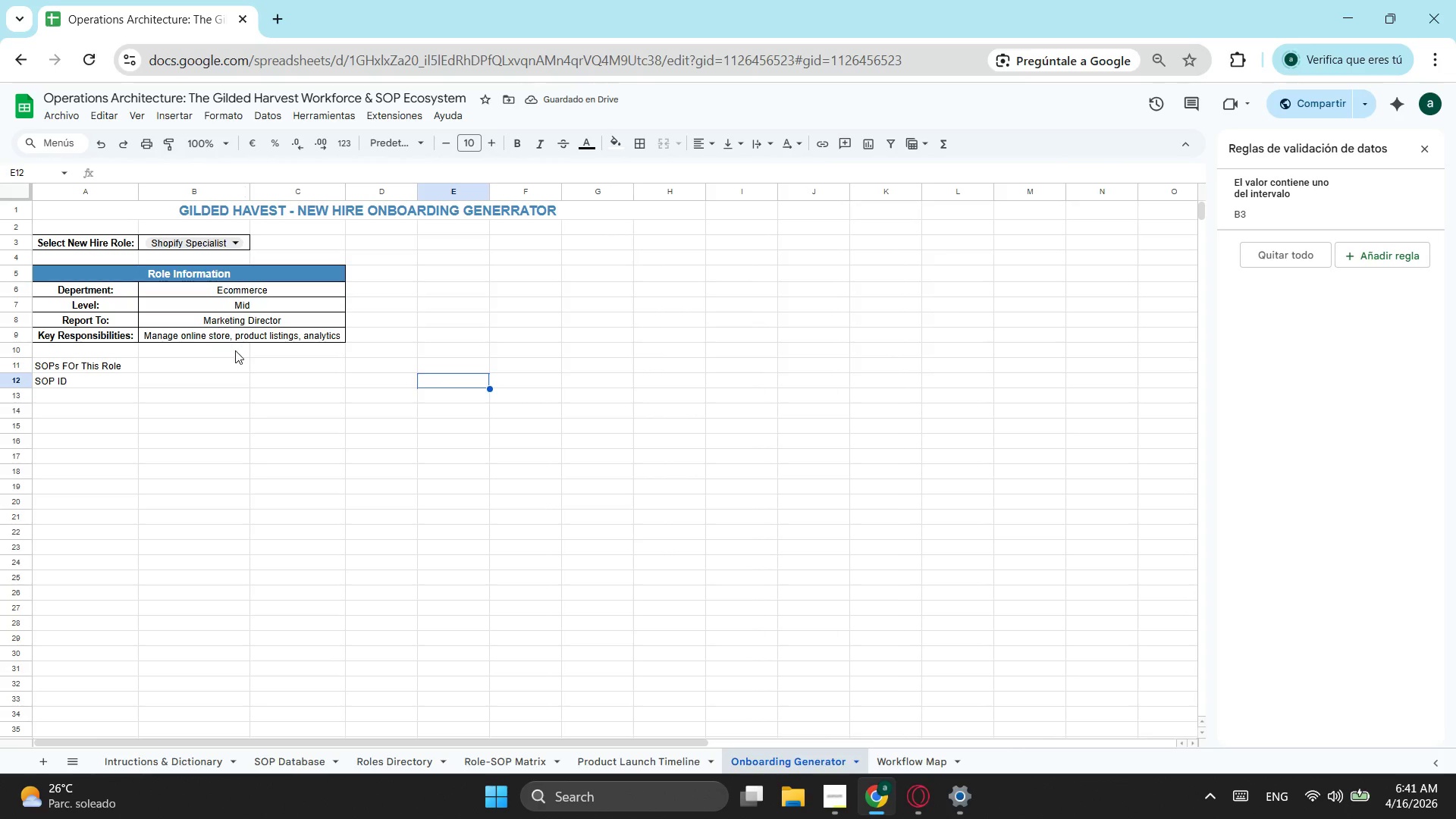 
double_click([189, 375])
 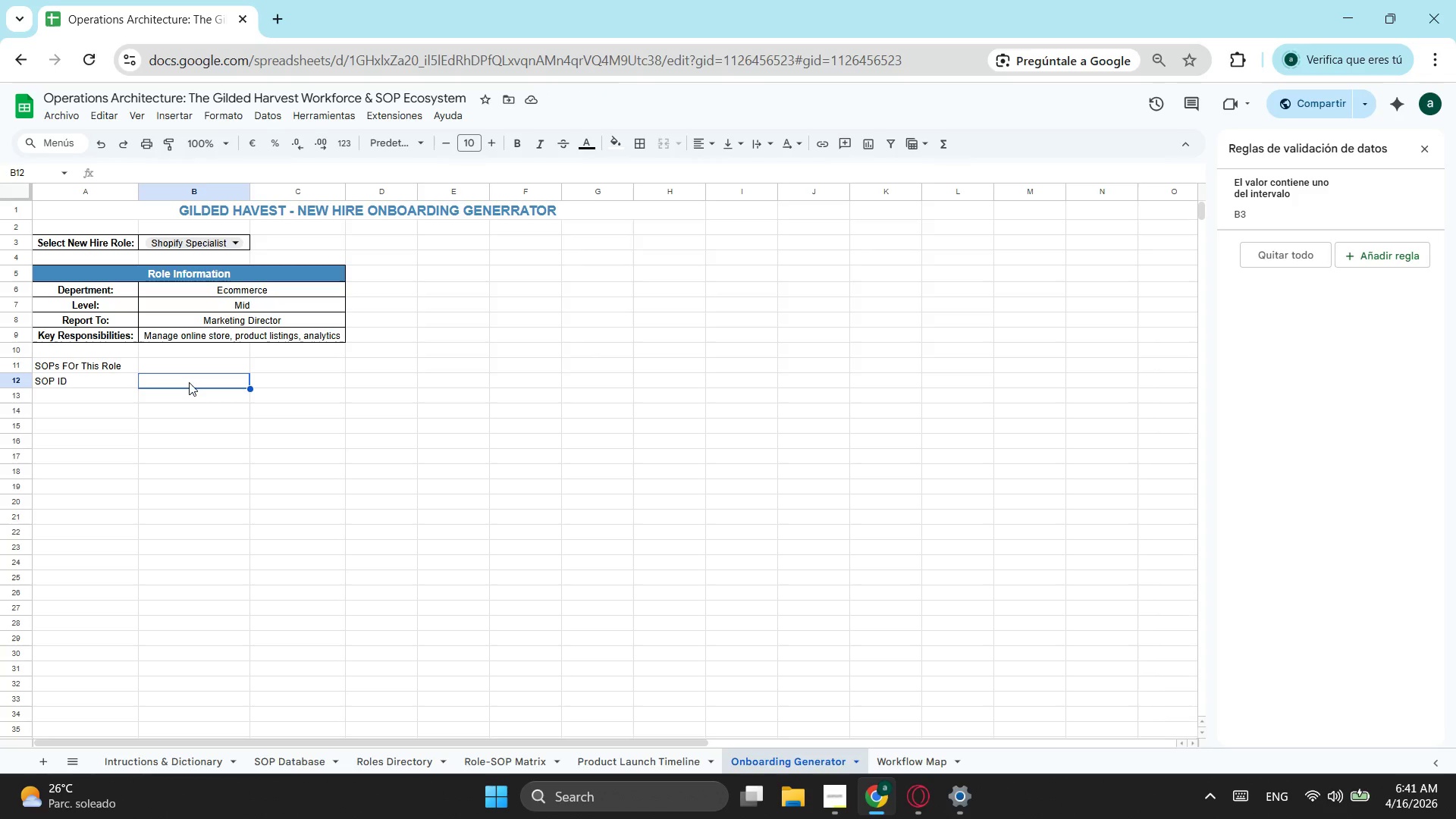 
type(PRo)
key(Backspace)
key(Backspace)
type(rocess Name)
key(Tab)
type(Der)
key(Backspace)
type(partment)
 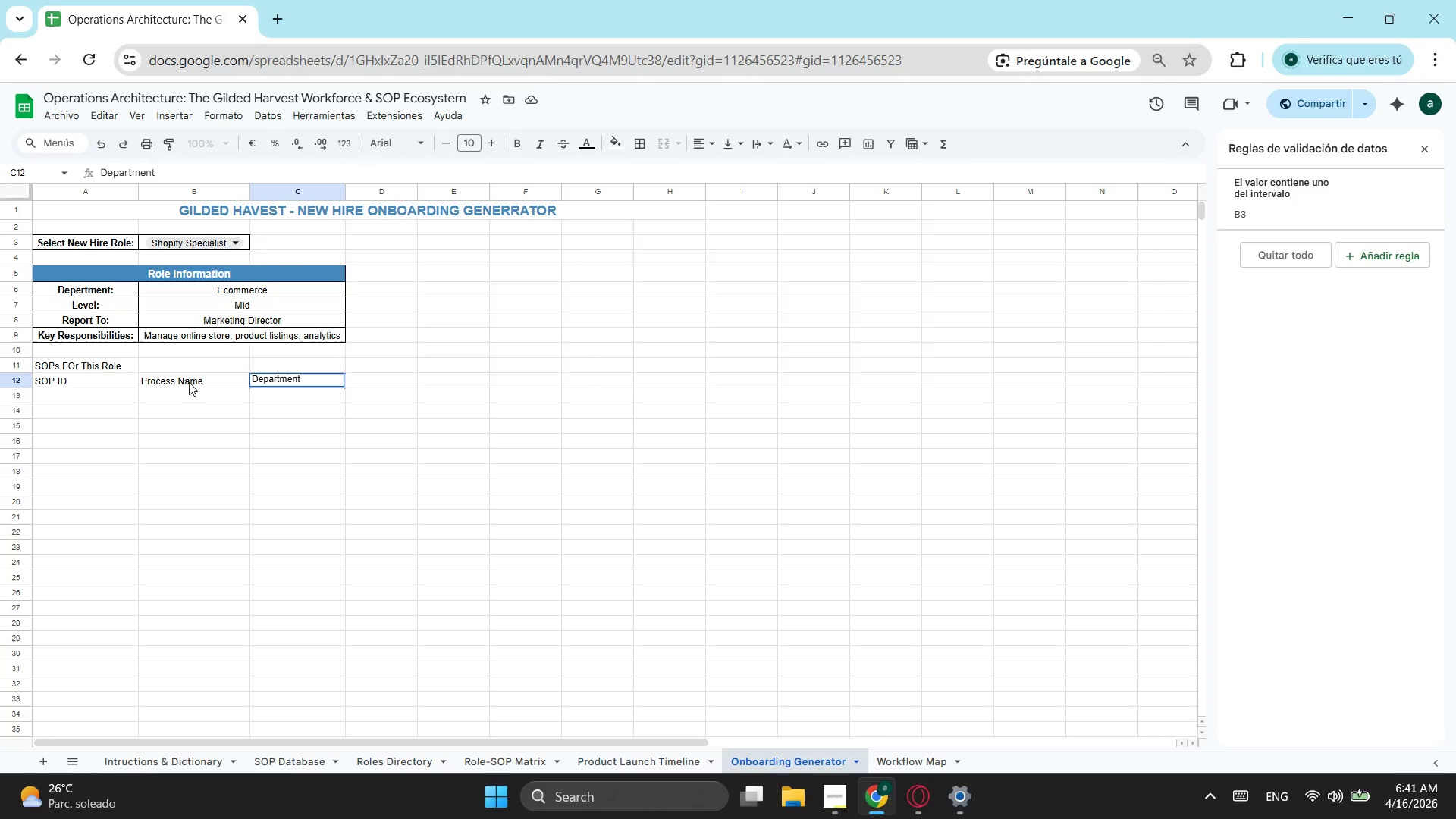 
key(Tab)
type(Responsibility Type)
key(Tab)
type(Duration (days)
key(Backspace)
key(Backspace)
key(Backspace)
key(Backspace)
type(Days))
 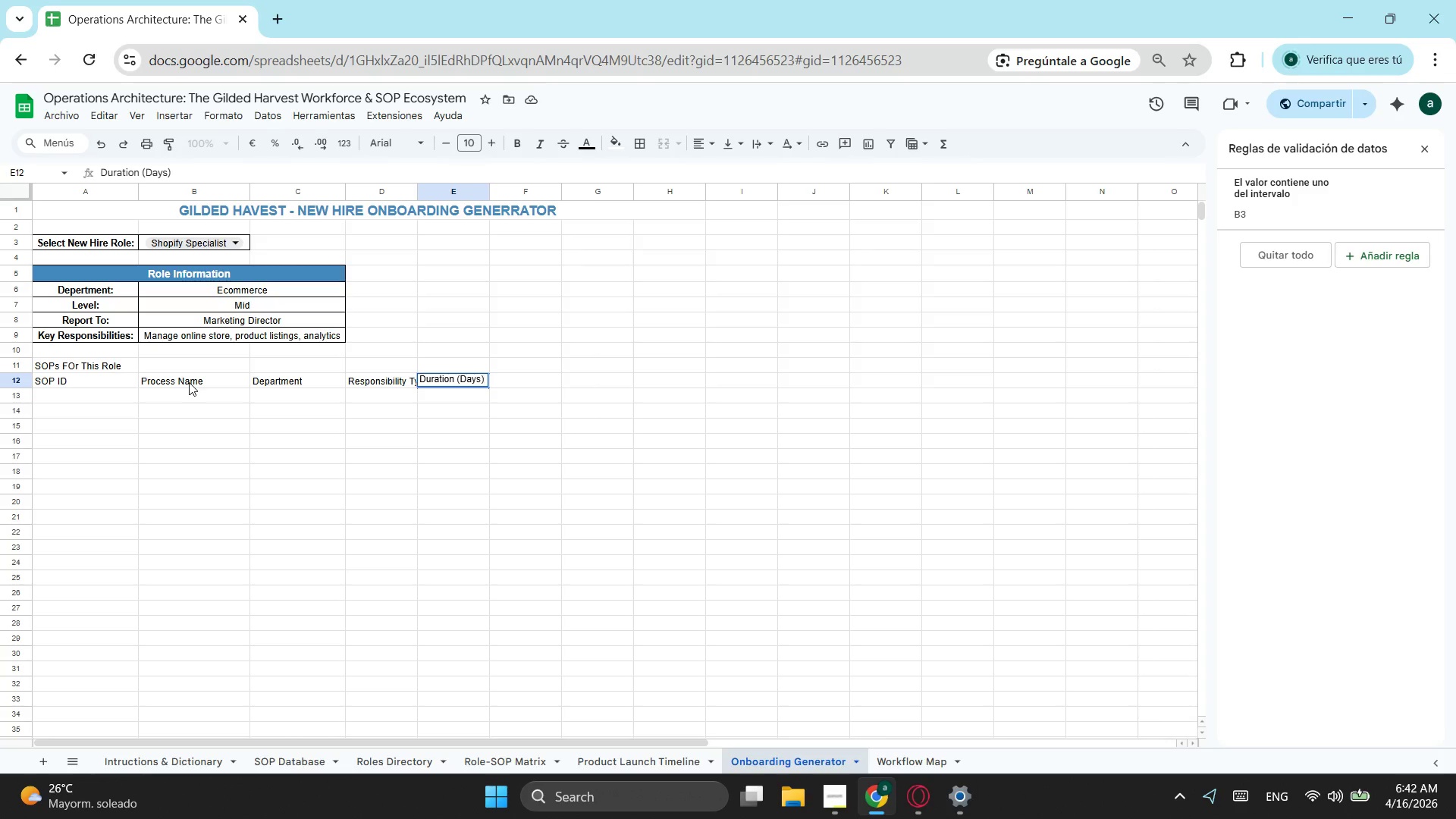 
left_click([618, 498])
 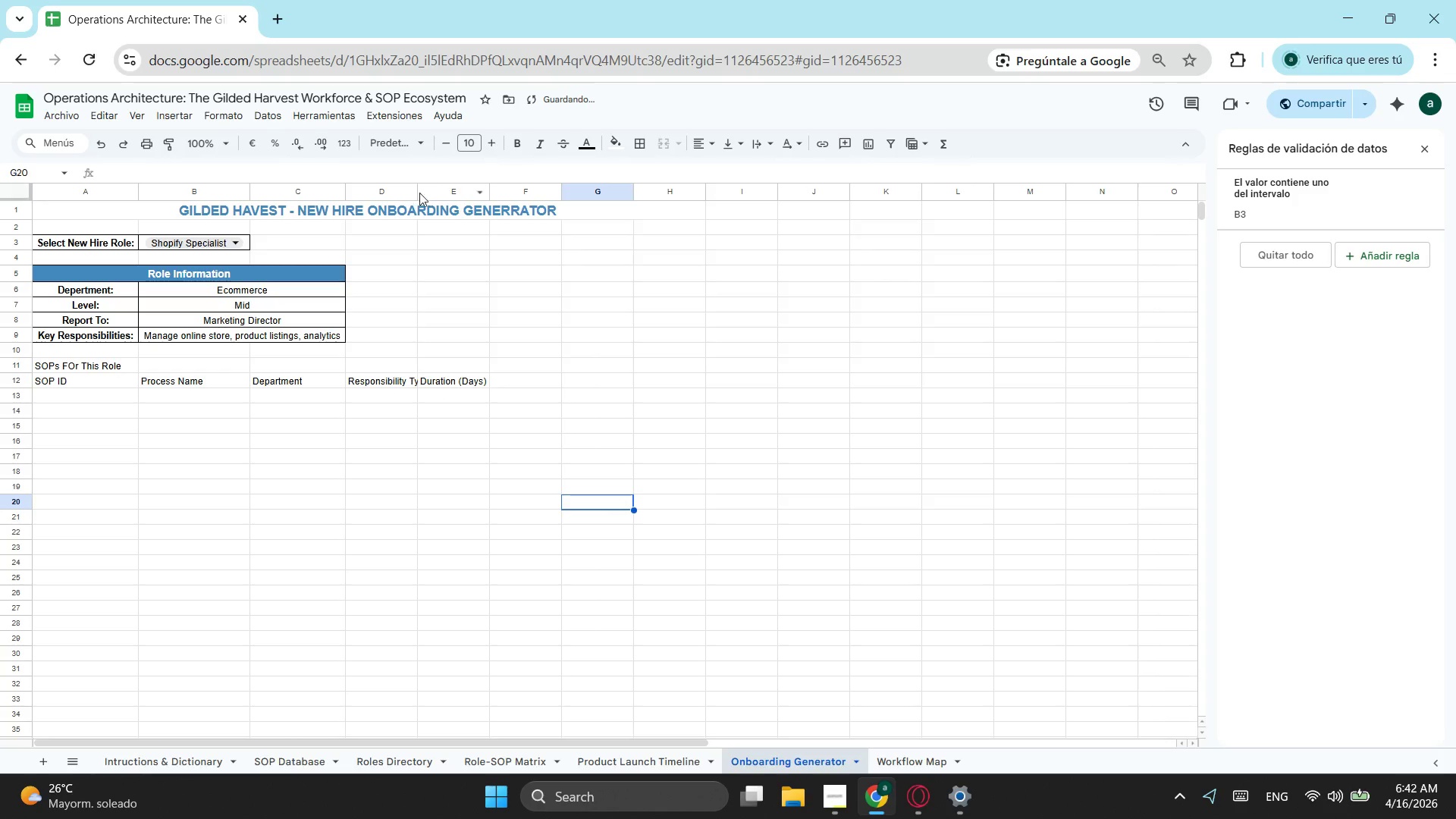 
left_click_drag(start_coordinate=[416, 192], to_coordinate=[430, 193])
 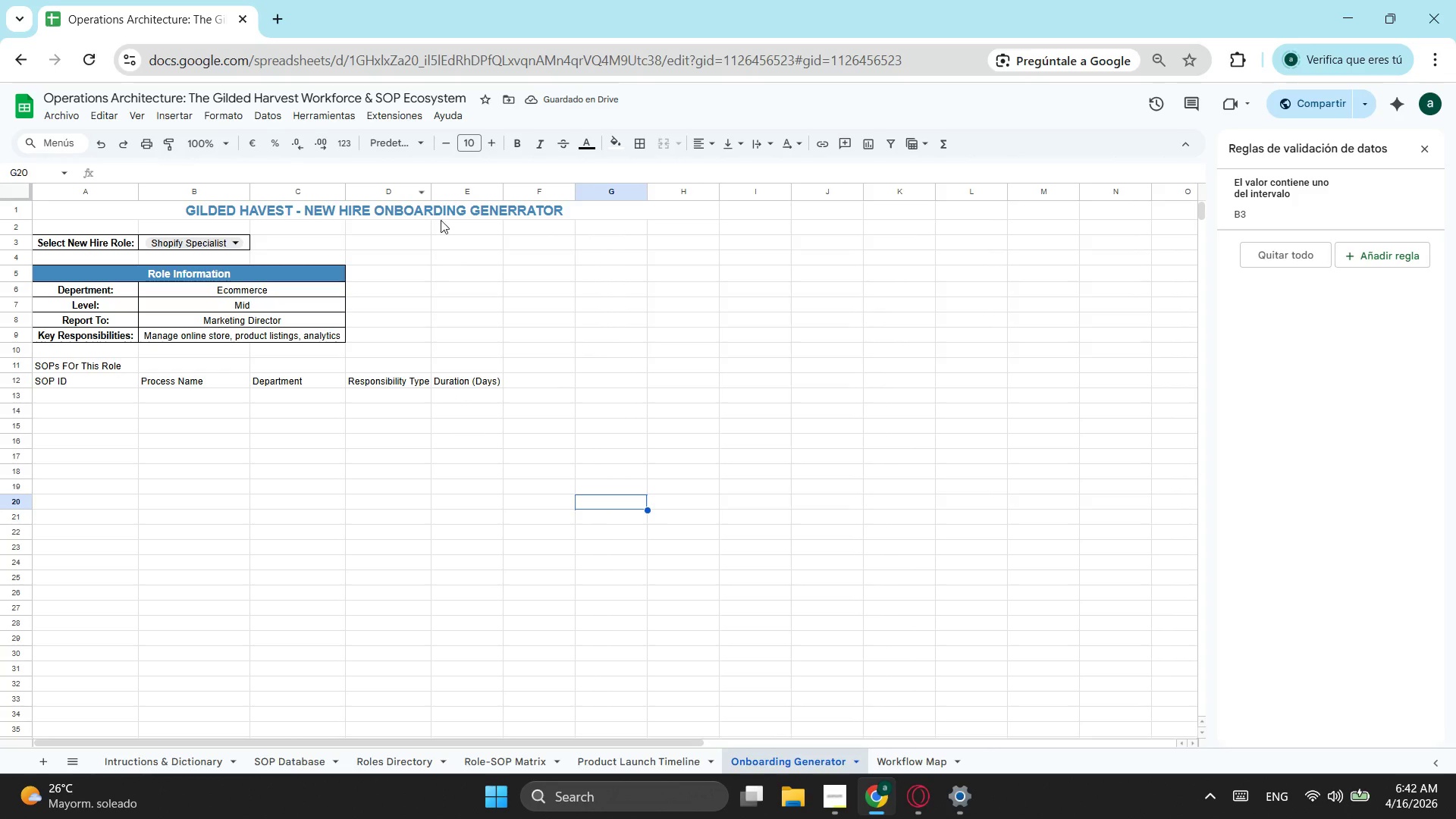 
left_click_drag(start_coordinate=[433, 199], to_coordinate=[453, 199])
 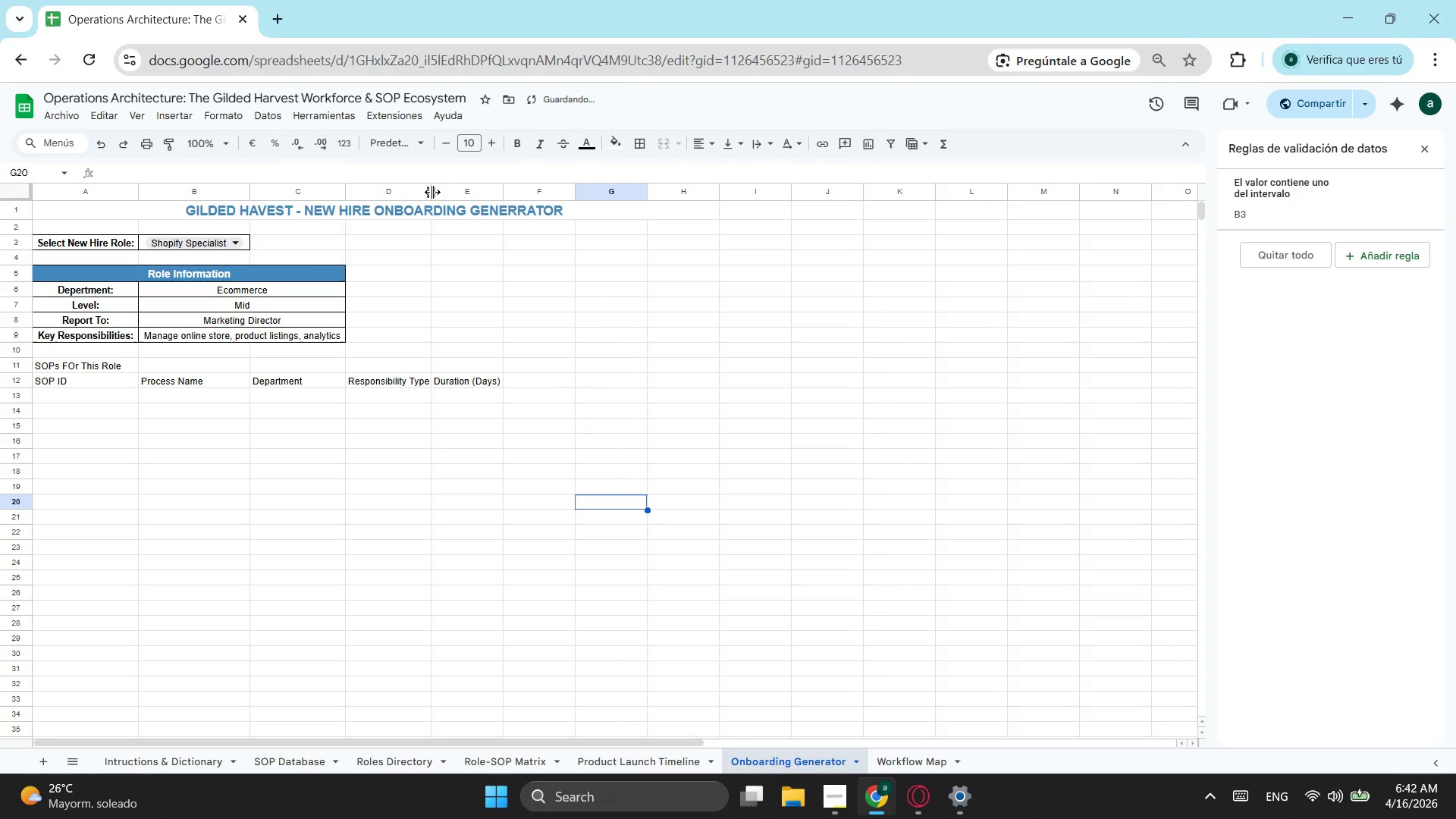 
left_click_drag(start_coordinate=[432, 192], to_coordinate=[443, 192])
 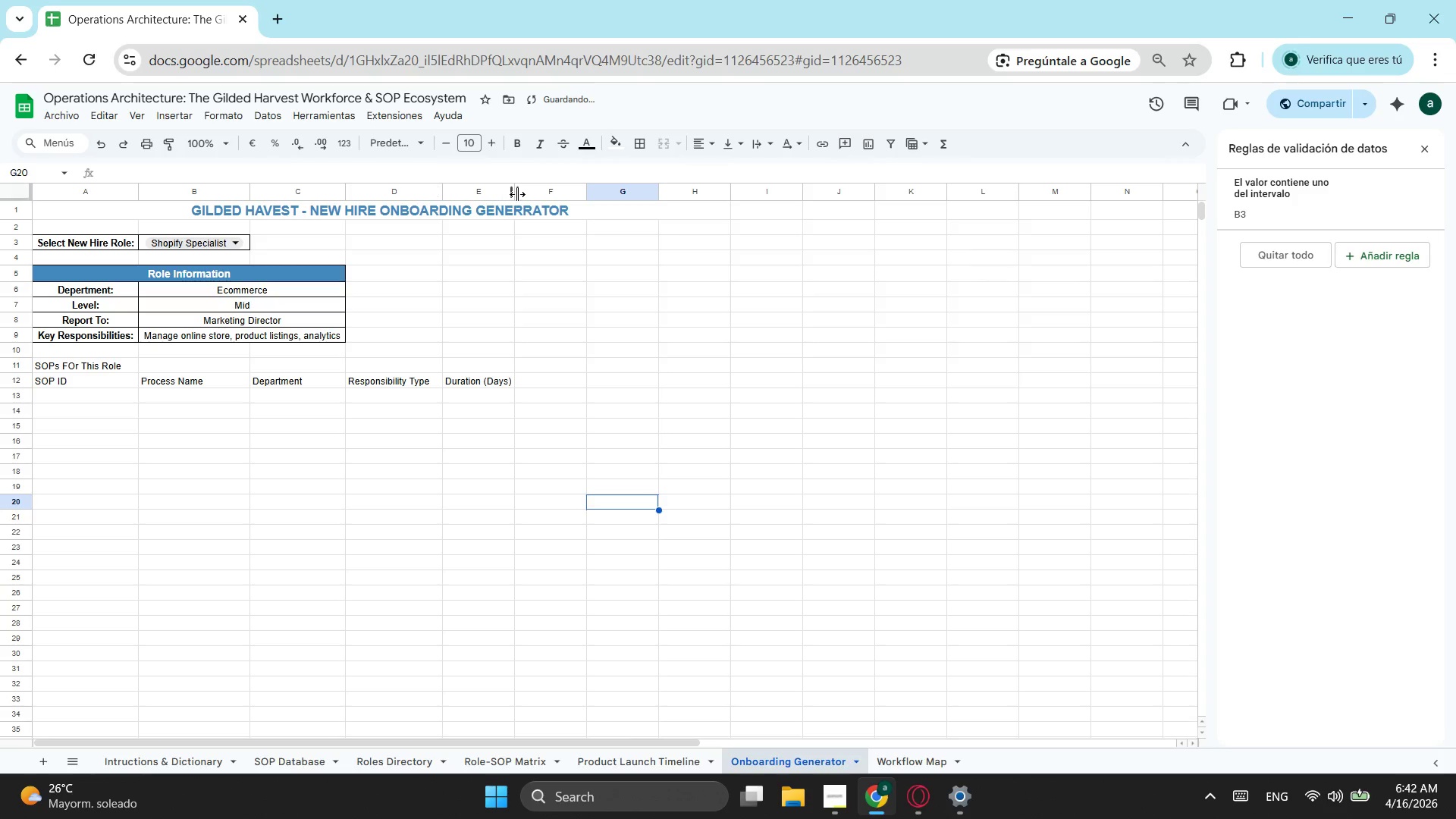 
left_click_drag(start_coordinate=[517, 194], to_coordinate=[530, 195])
 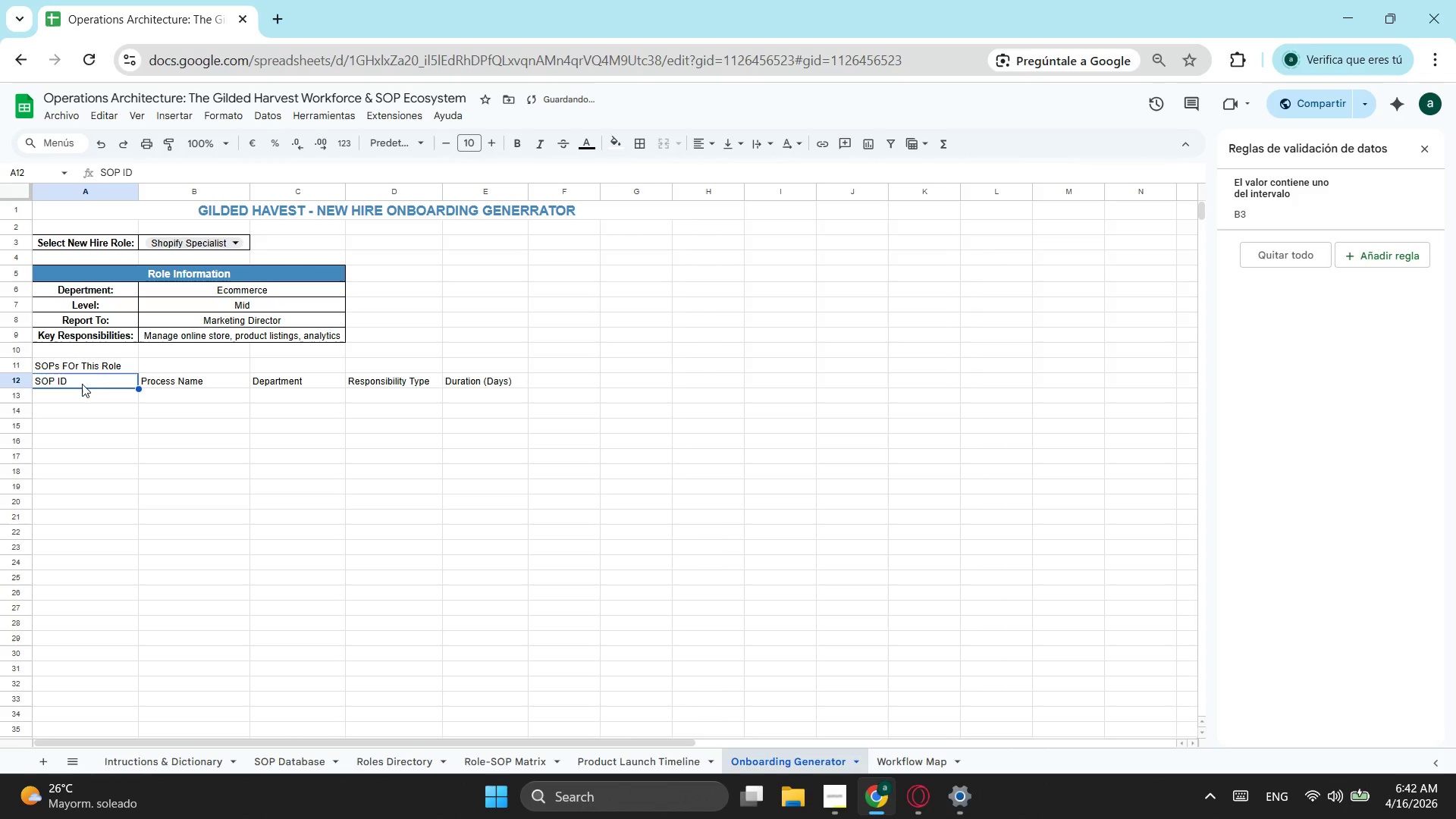 
double_click([67, 397])
 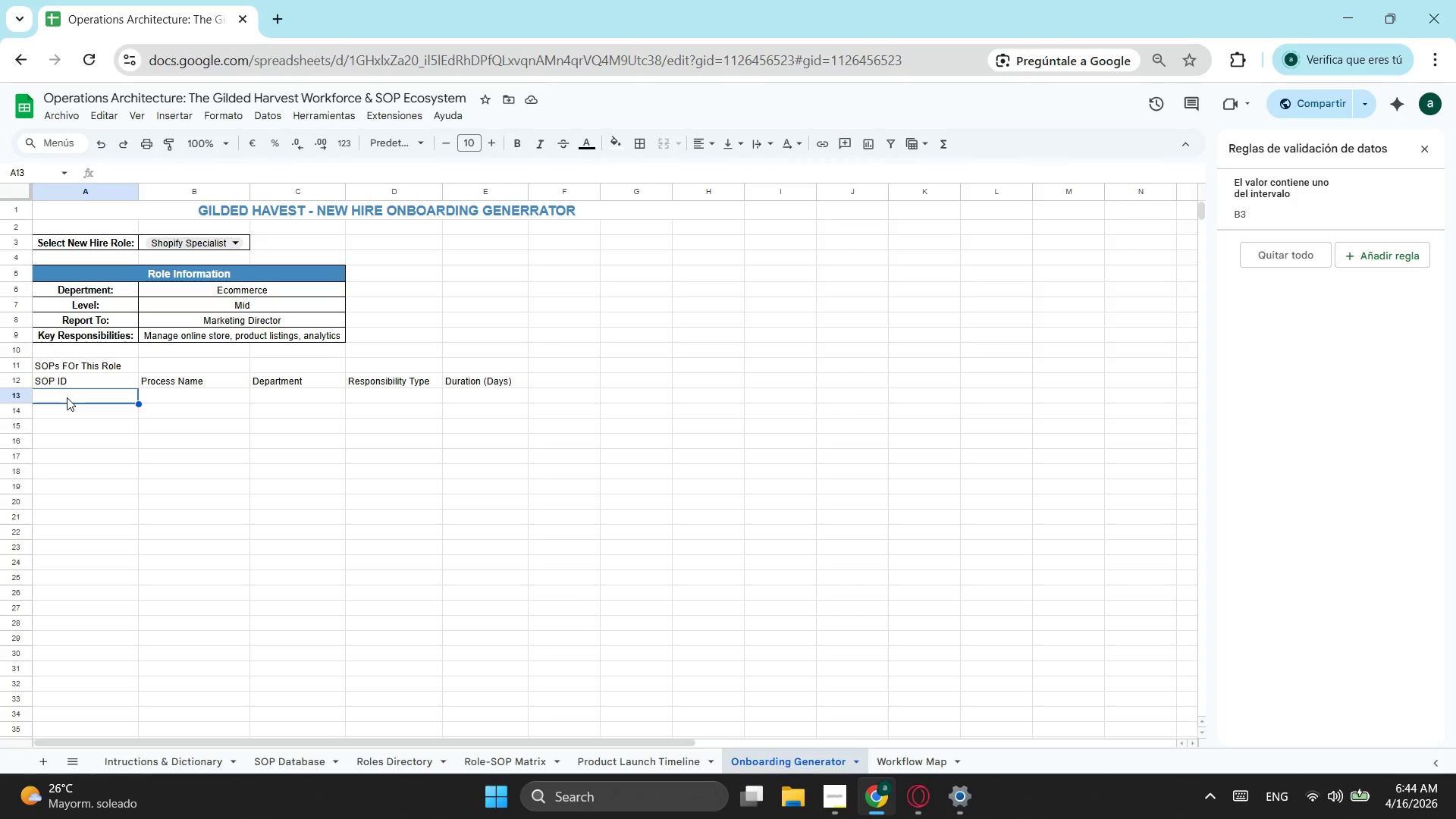 
wait(126.67)
 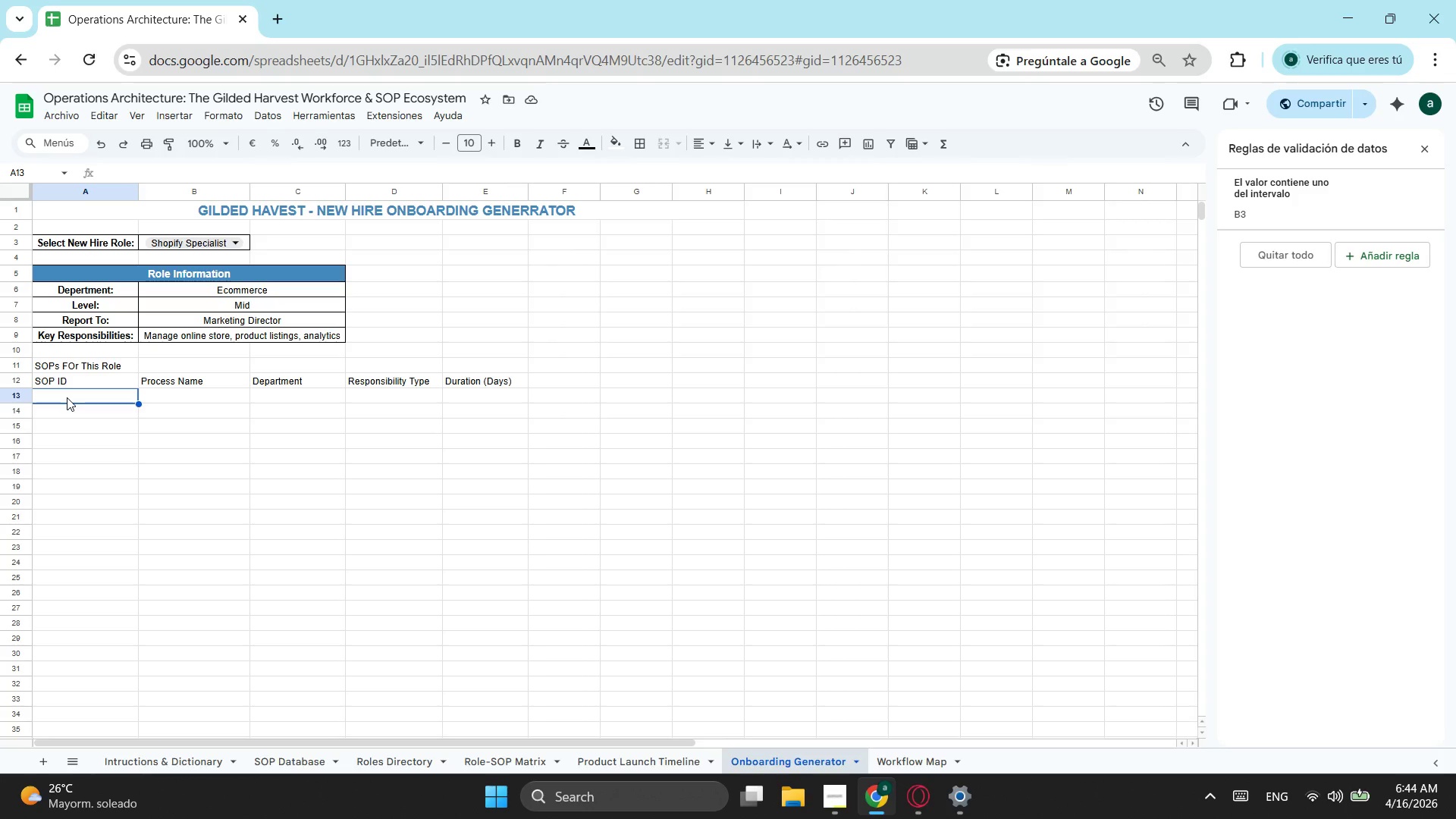 
left_click([143, 174])
 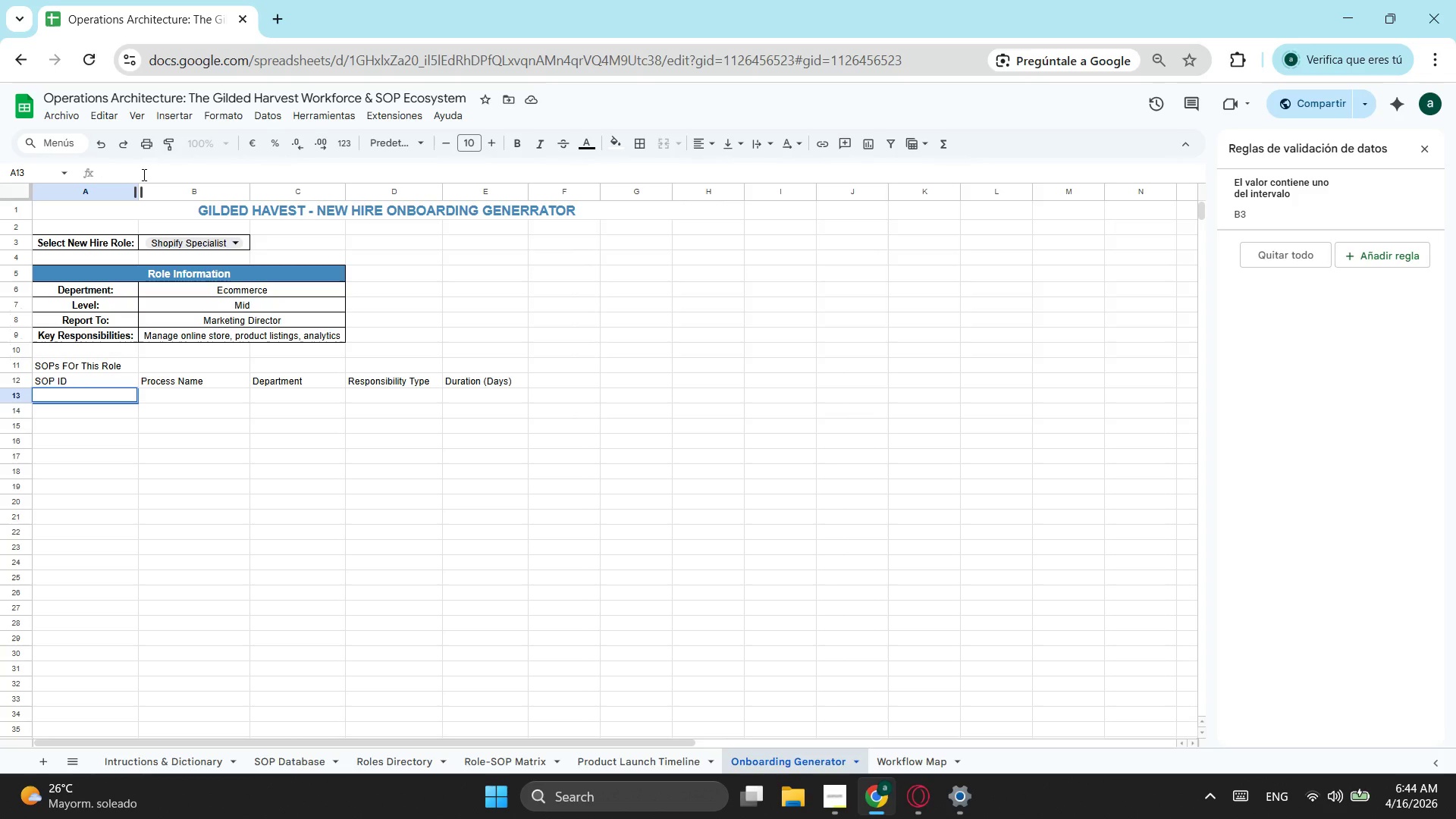 
type(=Si)
key(Tab)
 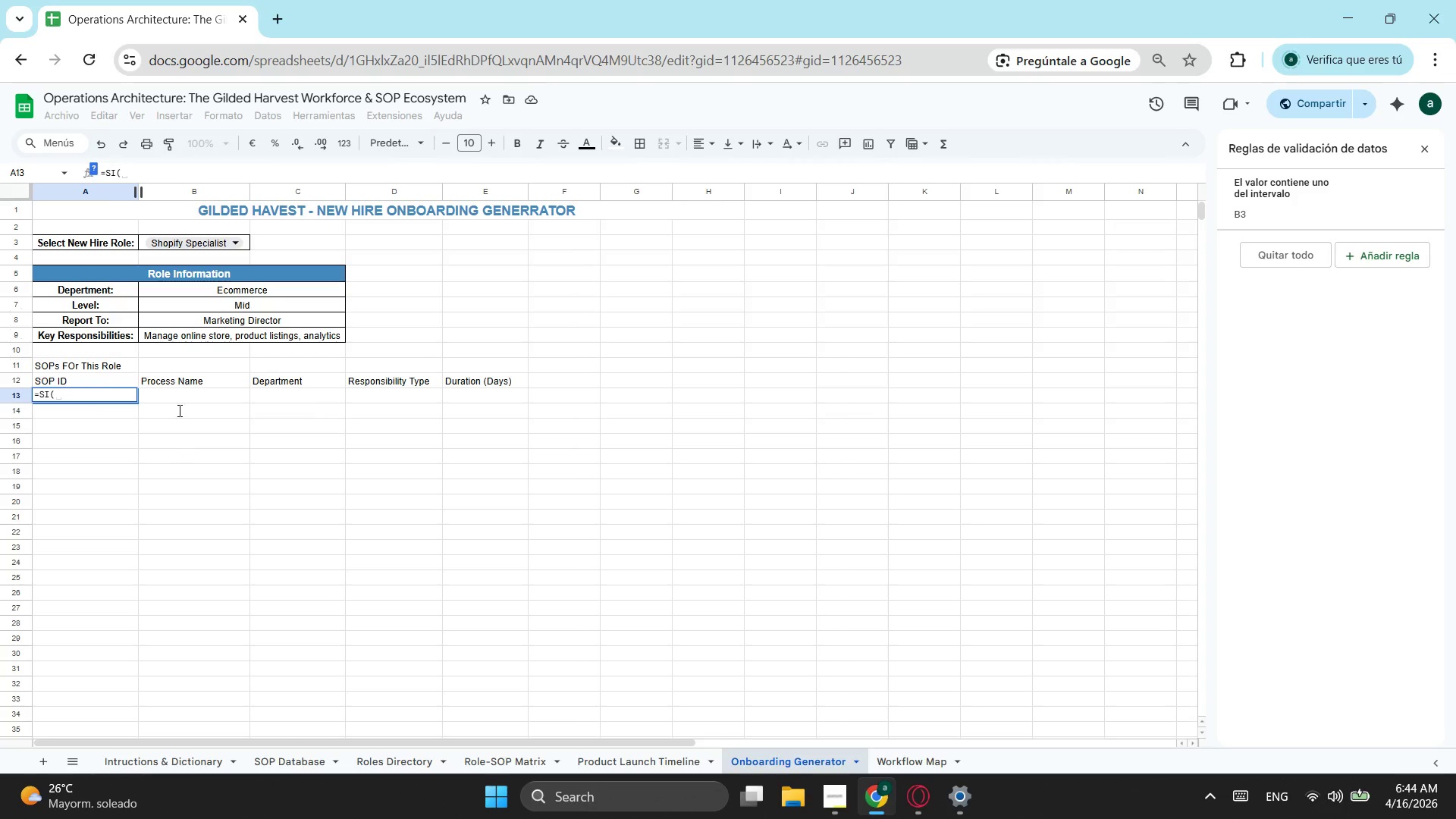 
left_click([177, 397])
 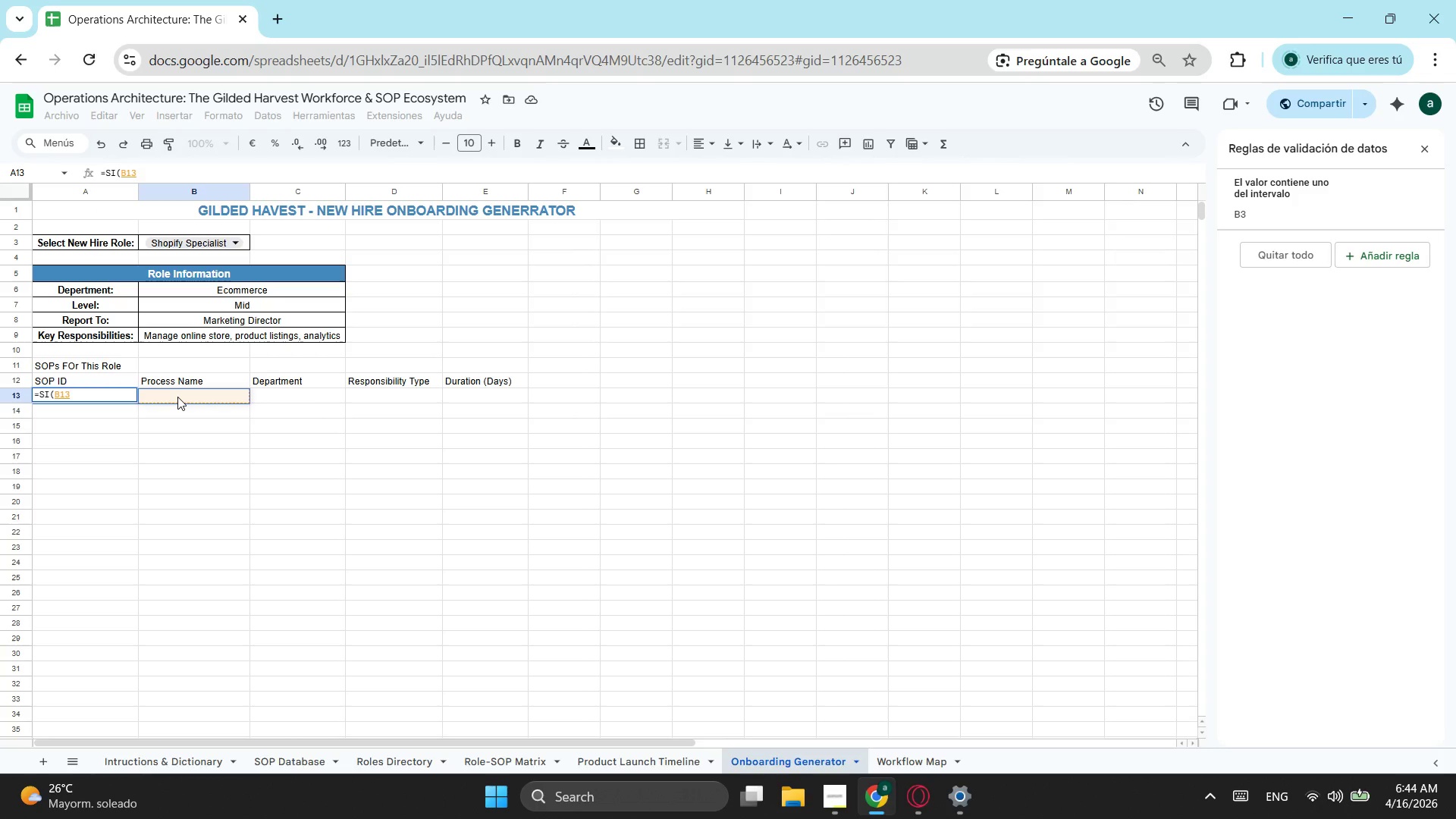 
key(Shift+ShiftLeft)
 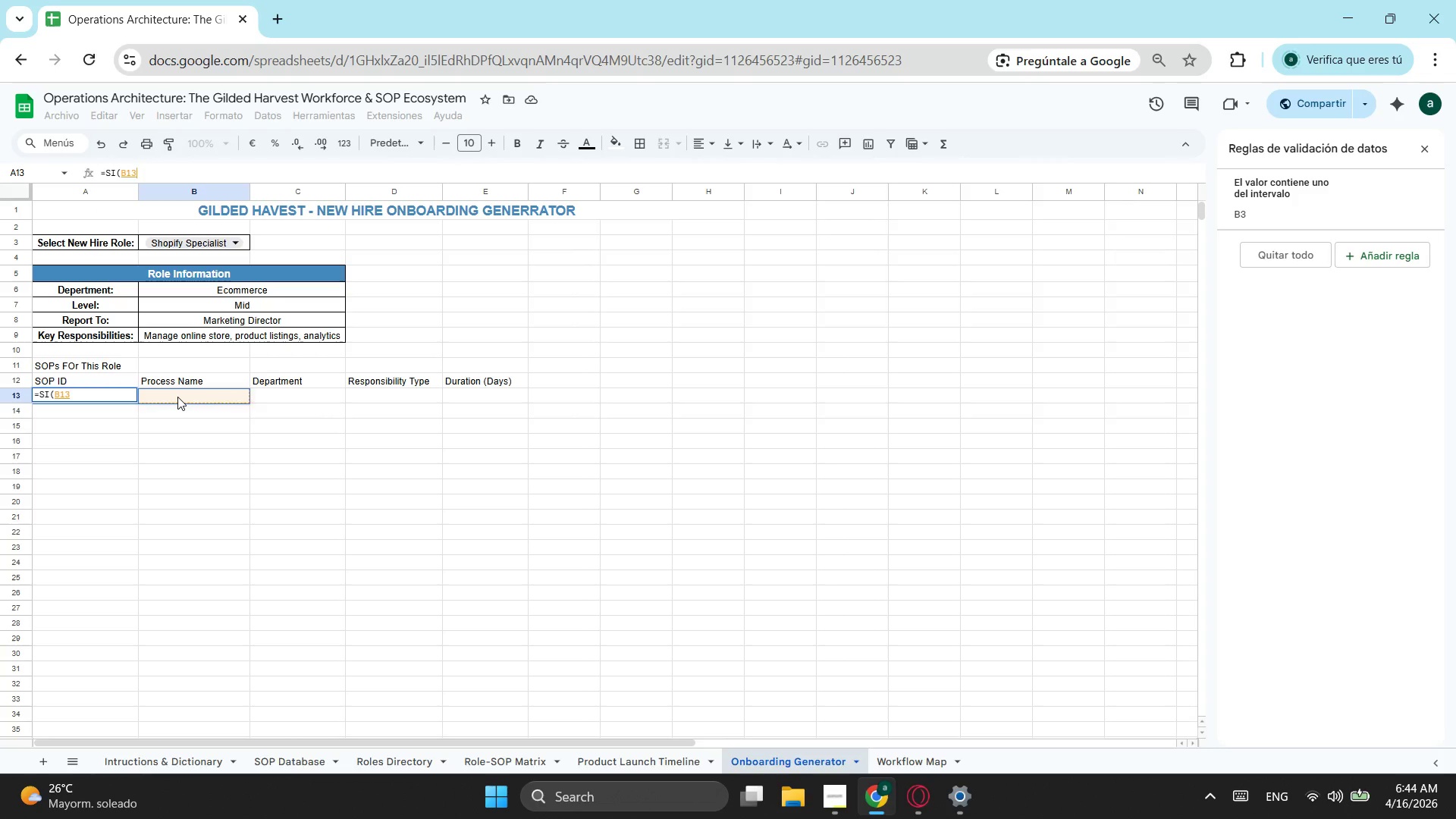 
key(Shift+Equal)
 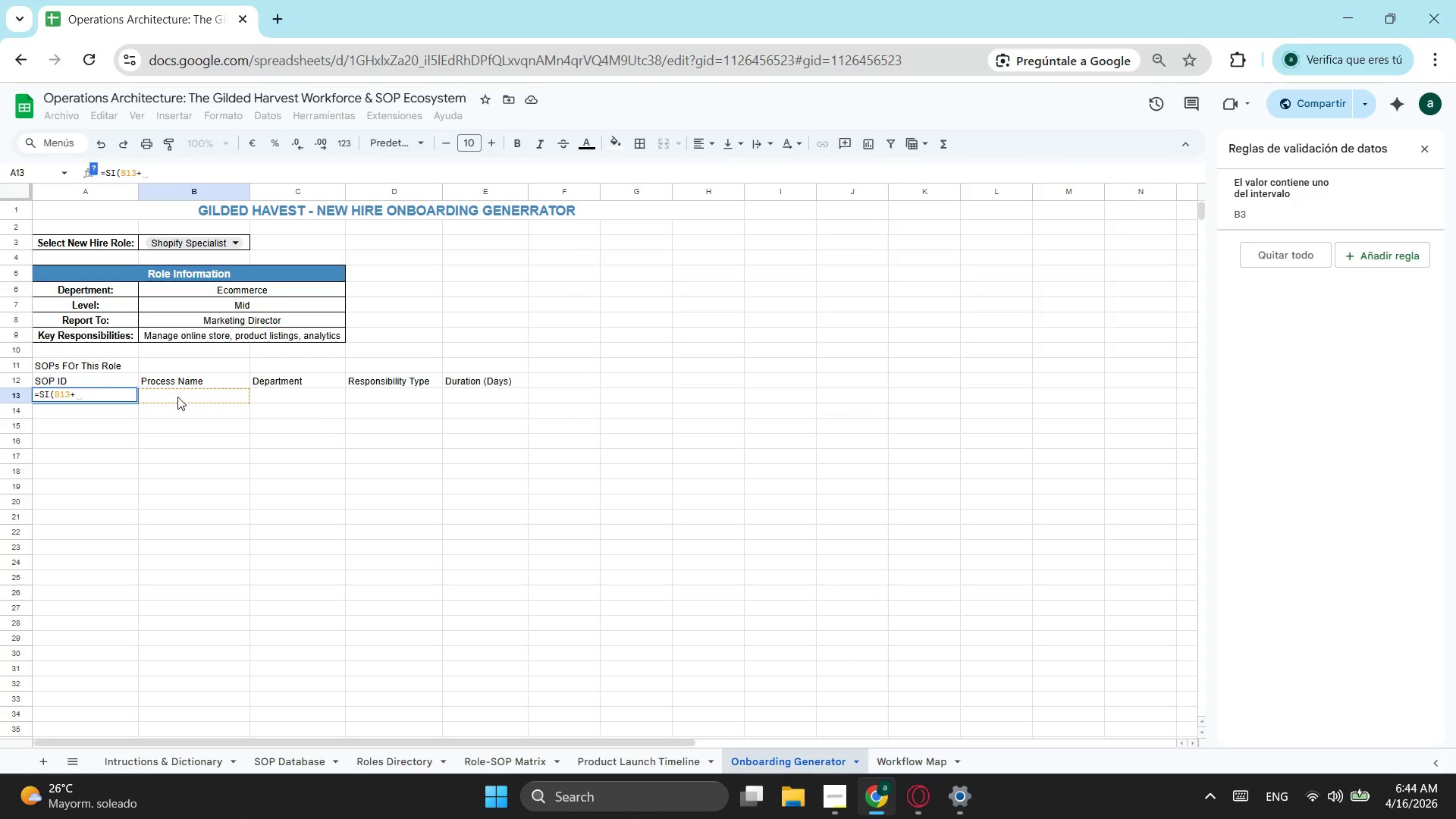 
key(Backspace)
 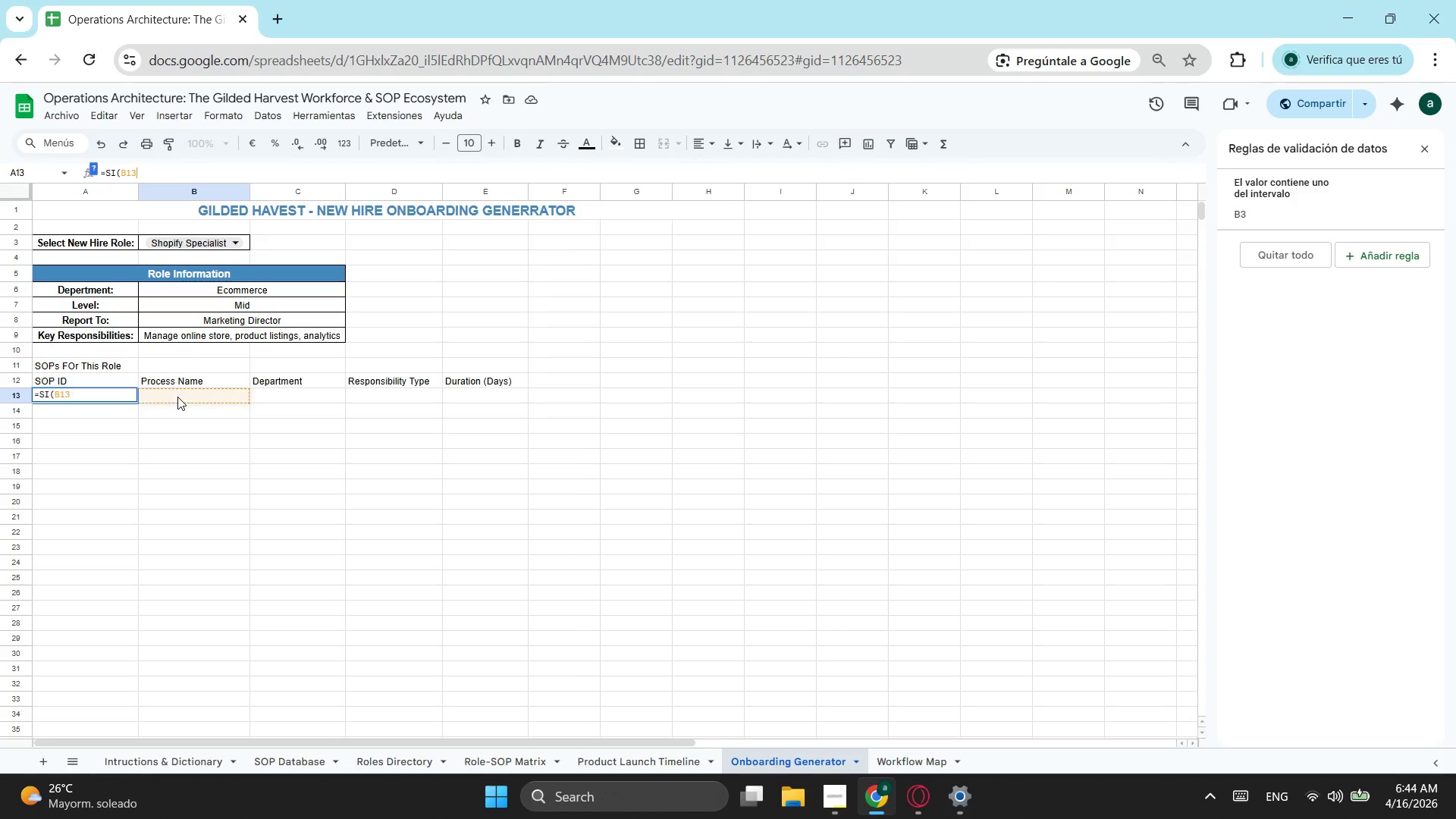 
key(Equal)
 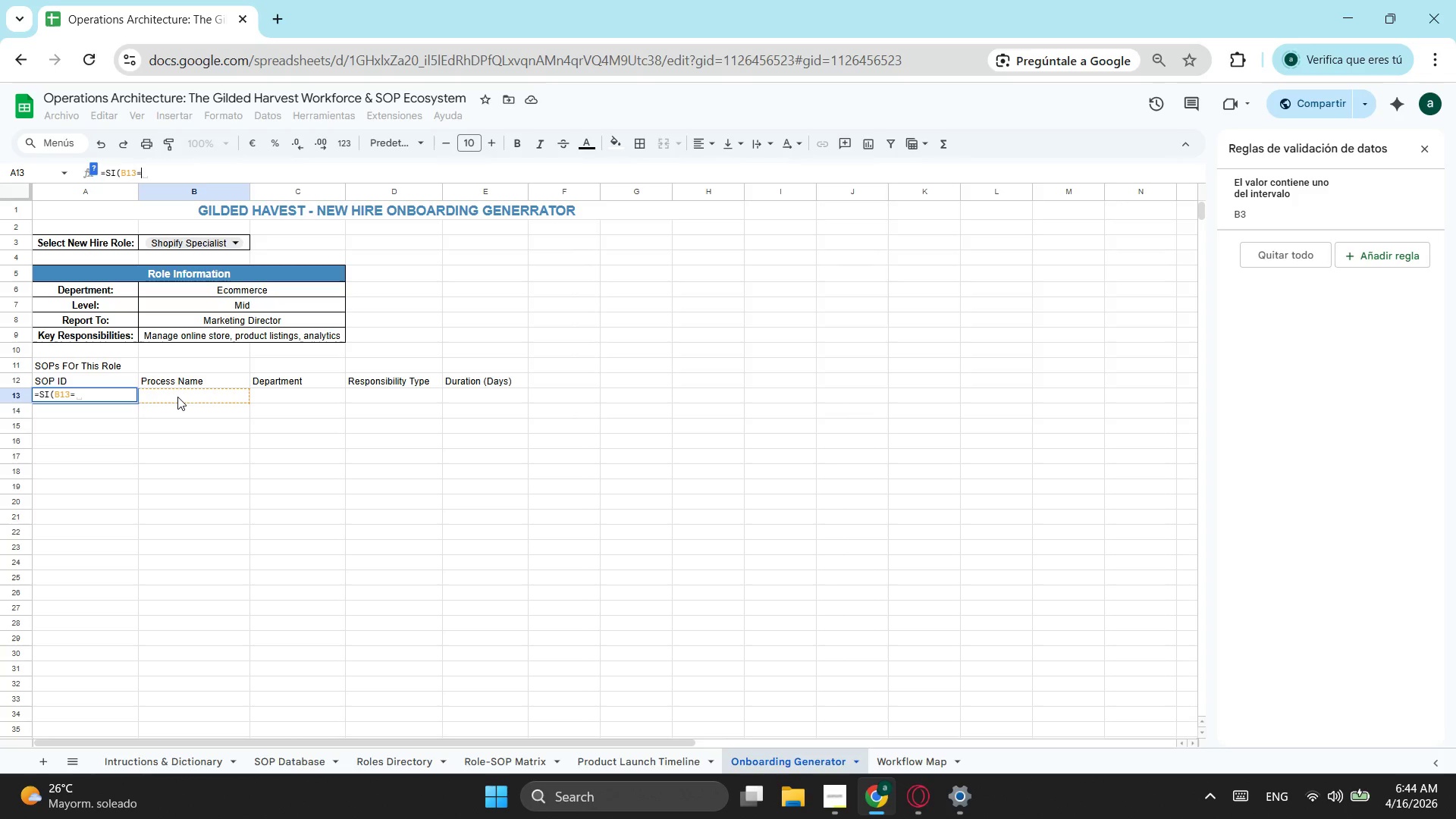 
key(Shift+Quote)
 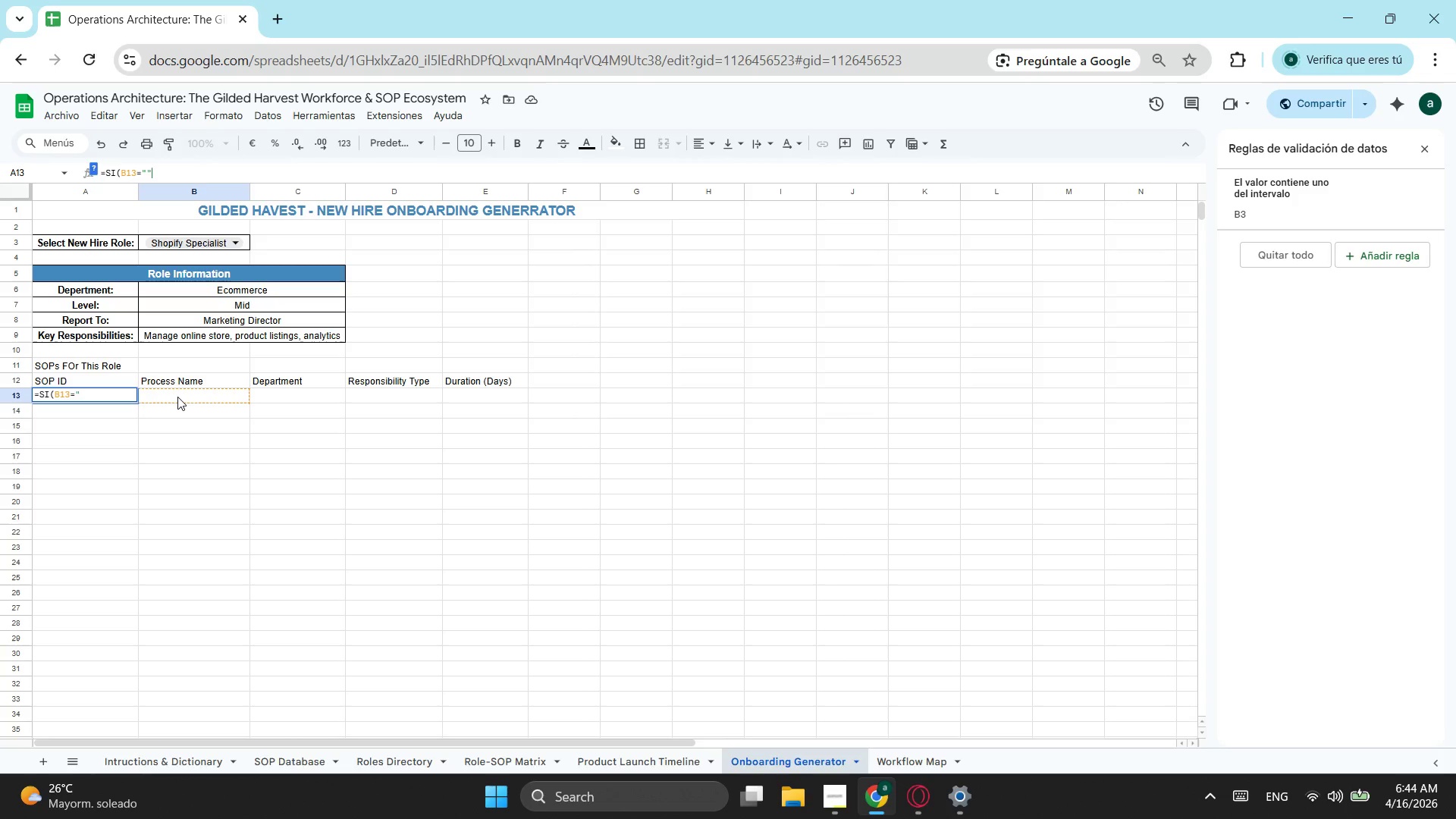 
key(Shift+Quote)
 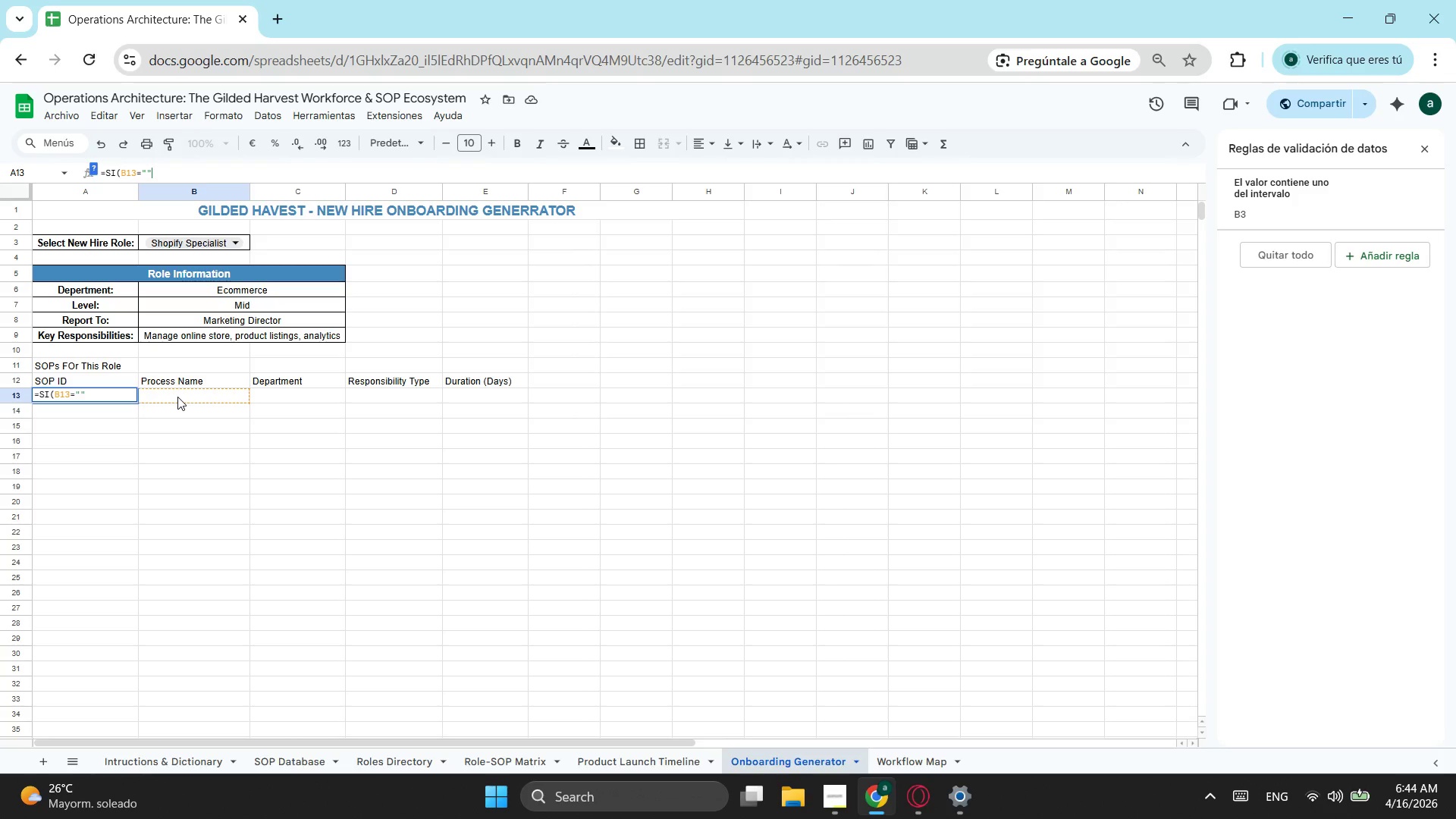 
key(Shift+ShiftLeft)
 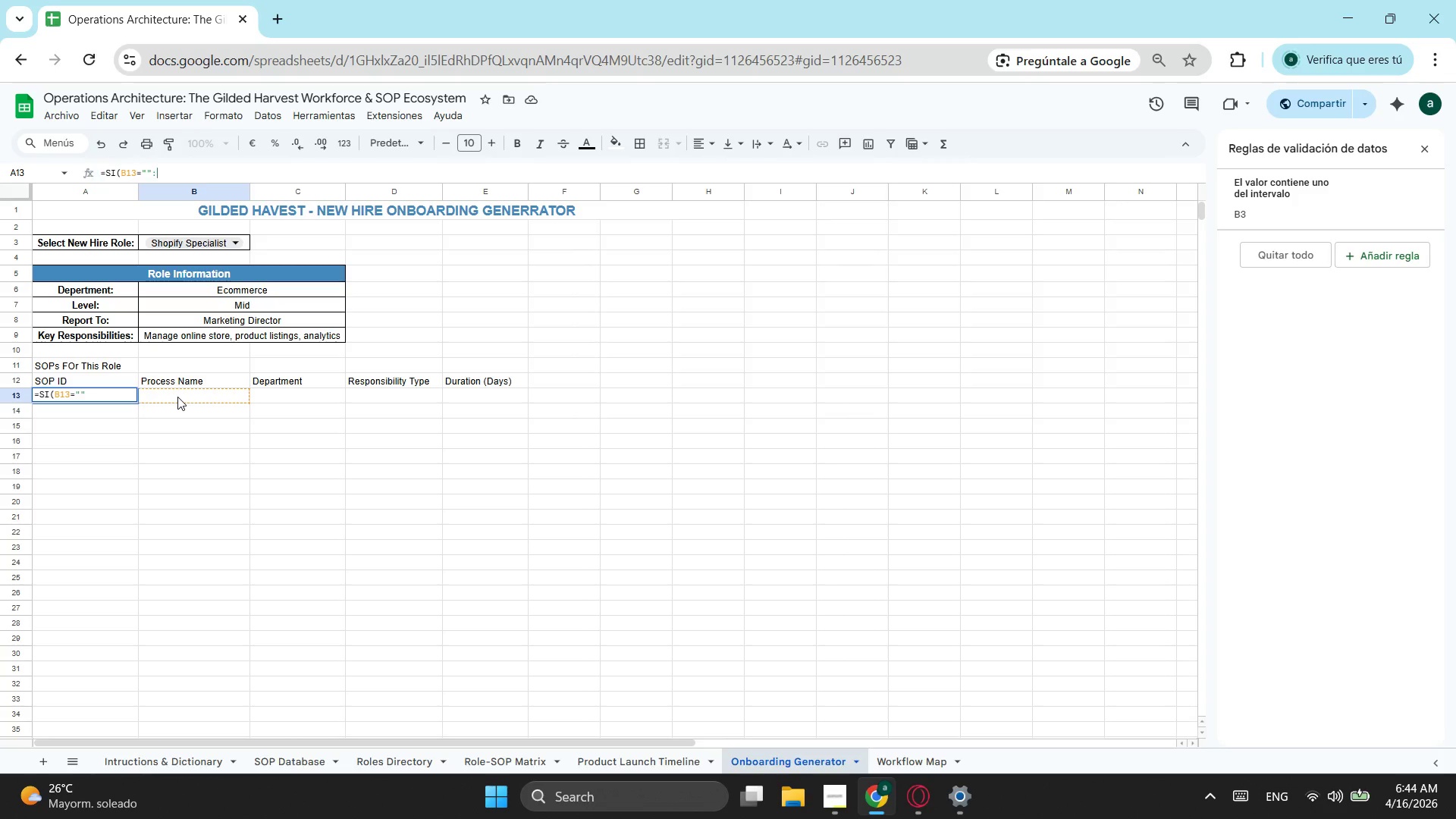 
key(Shift+Semicolon)
 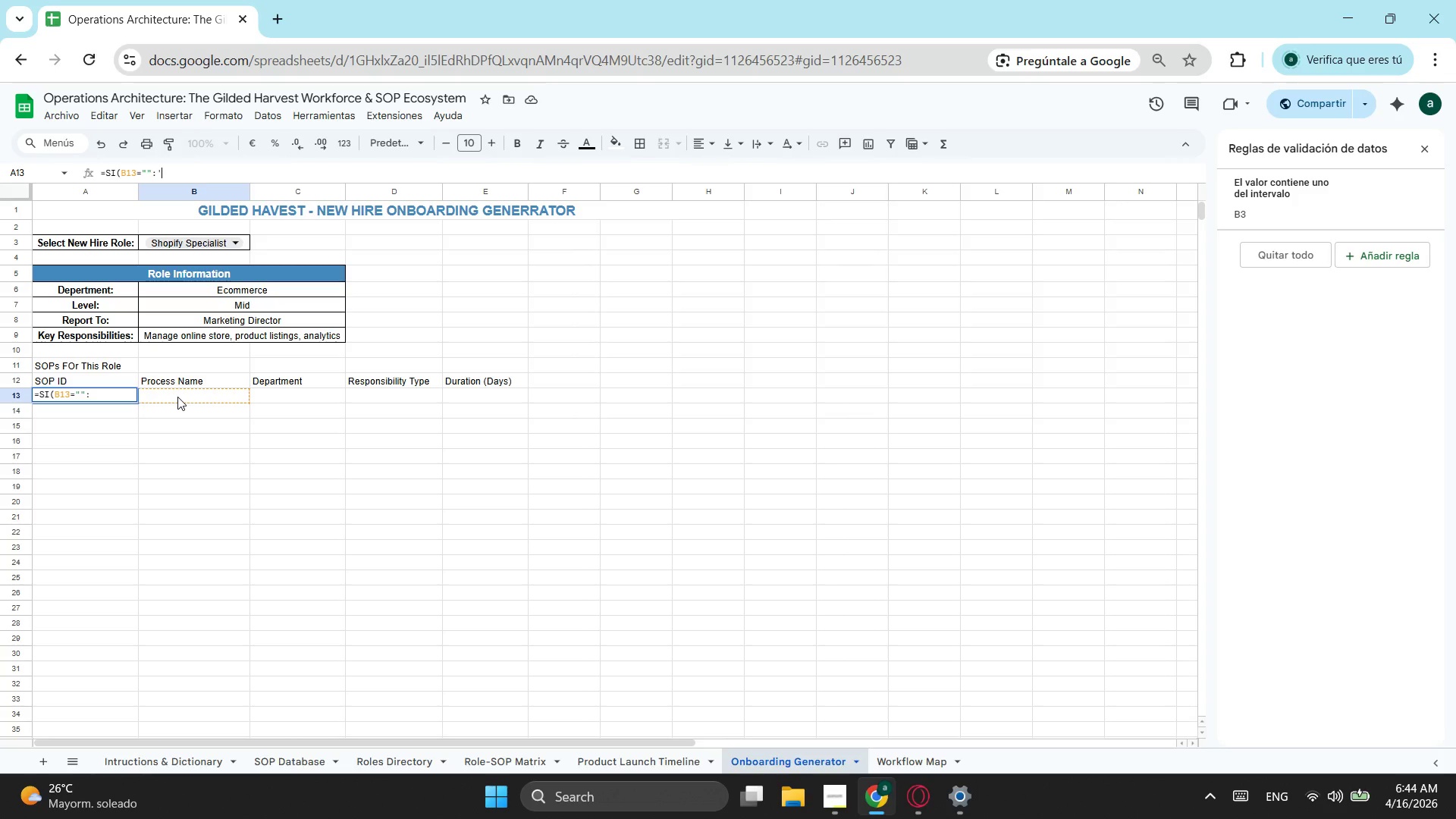 
key(Quote)
 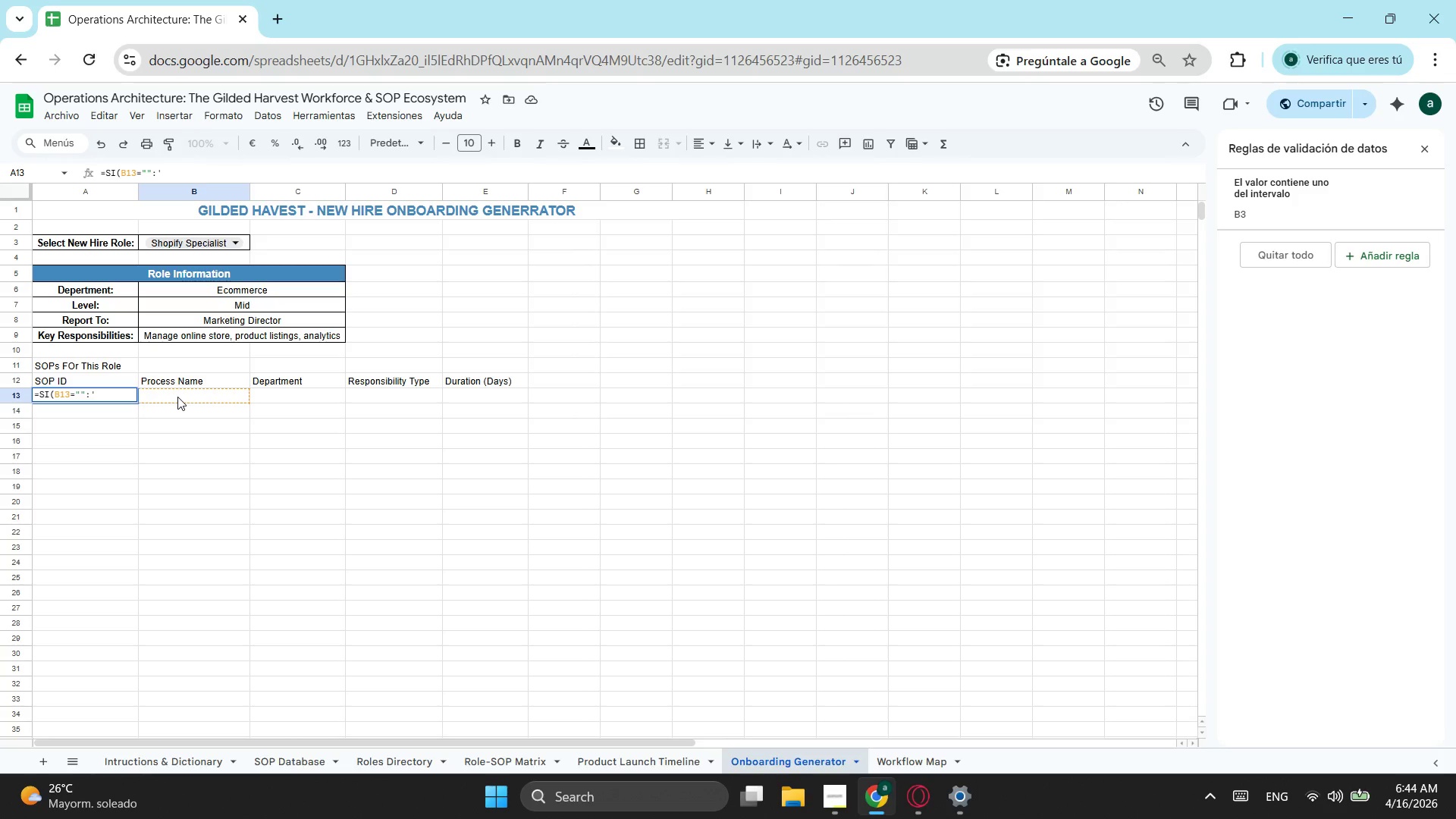 
key(Backspace)
 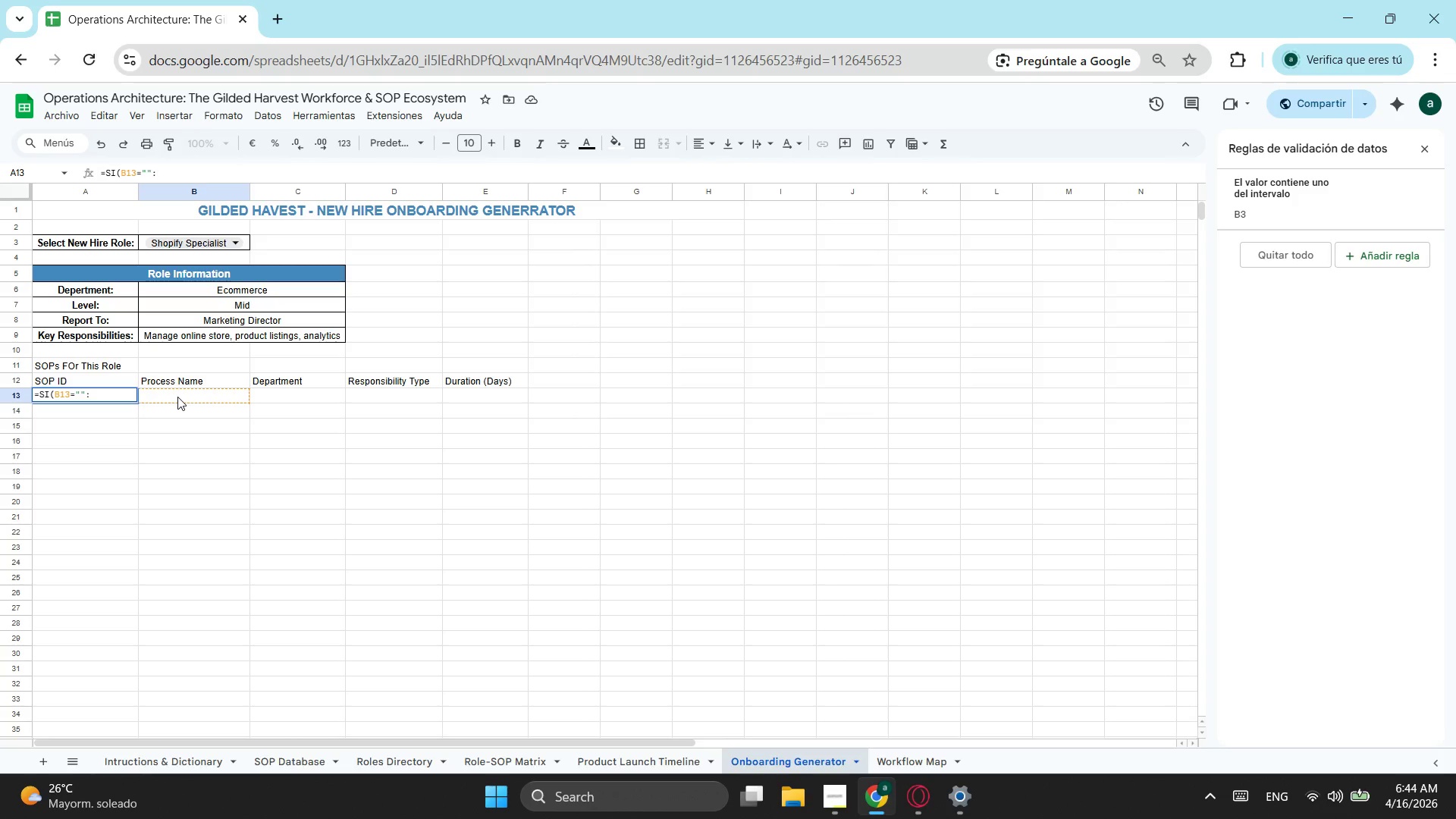 
key(Backspace)
 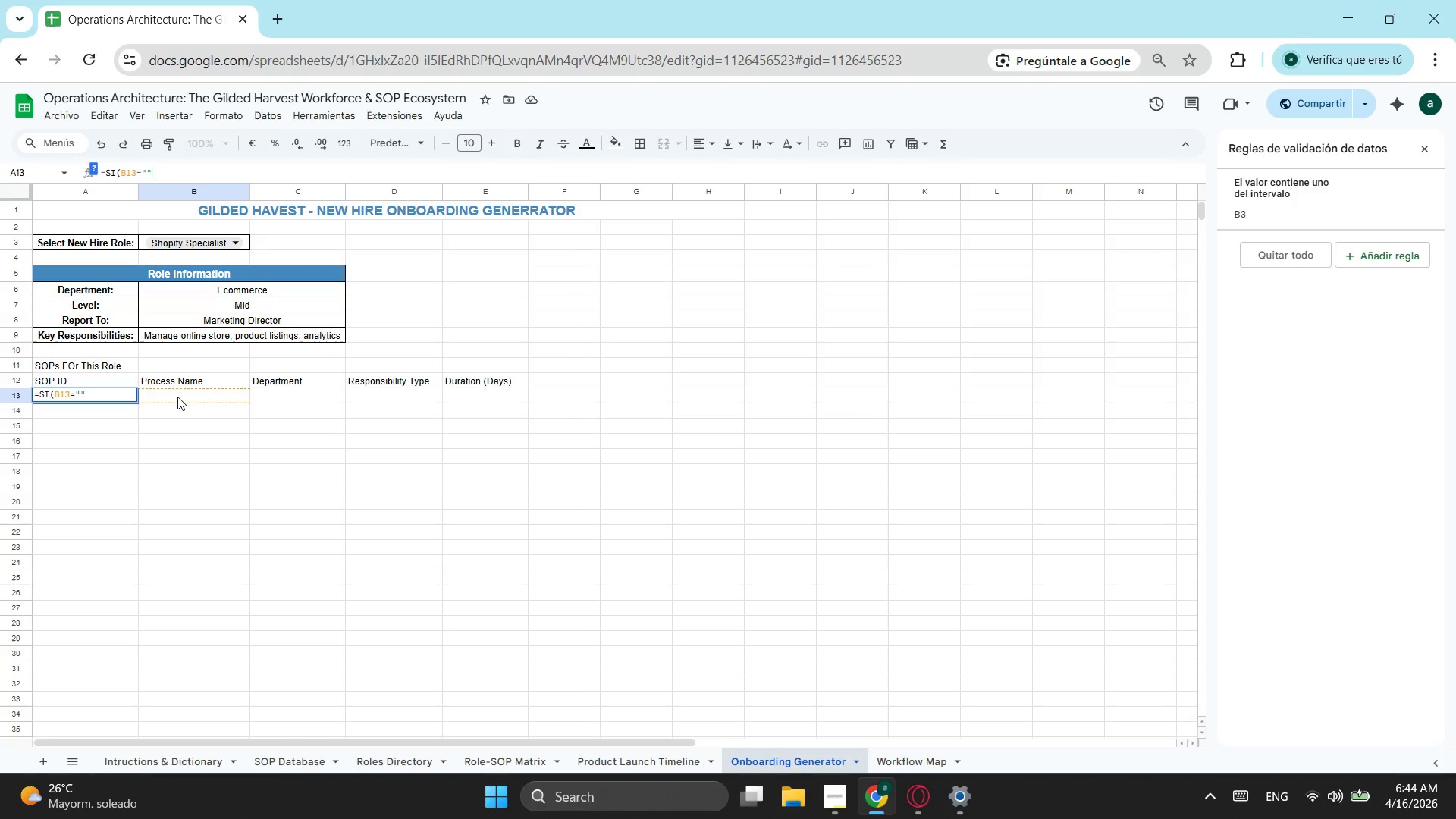 
key(Semicolon)
 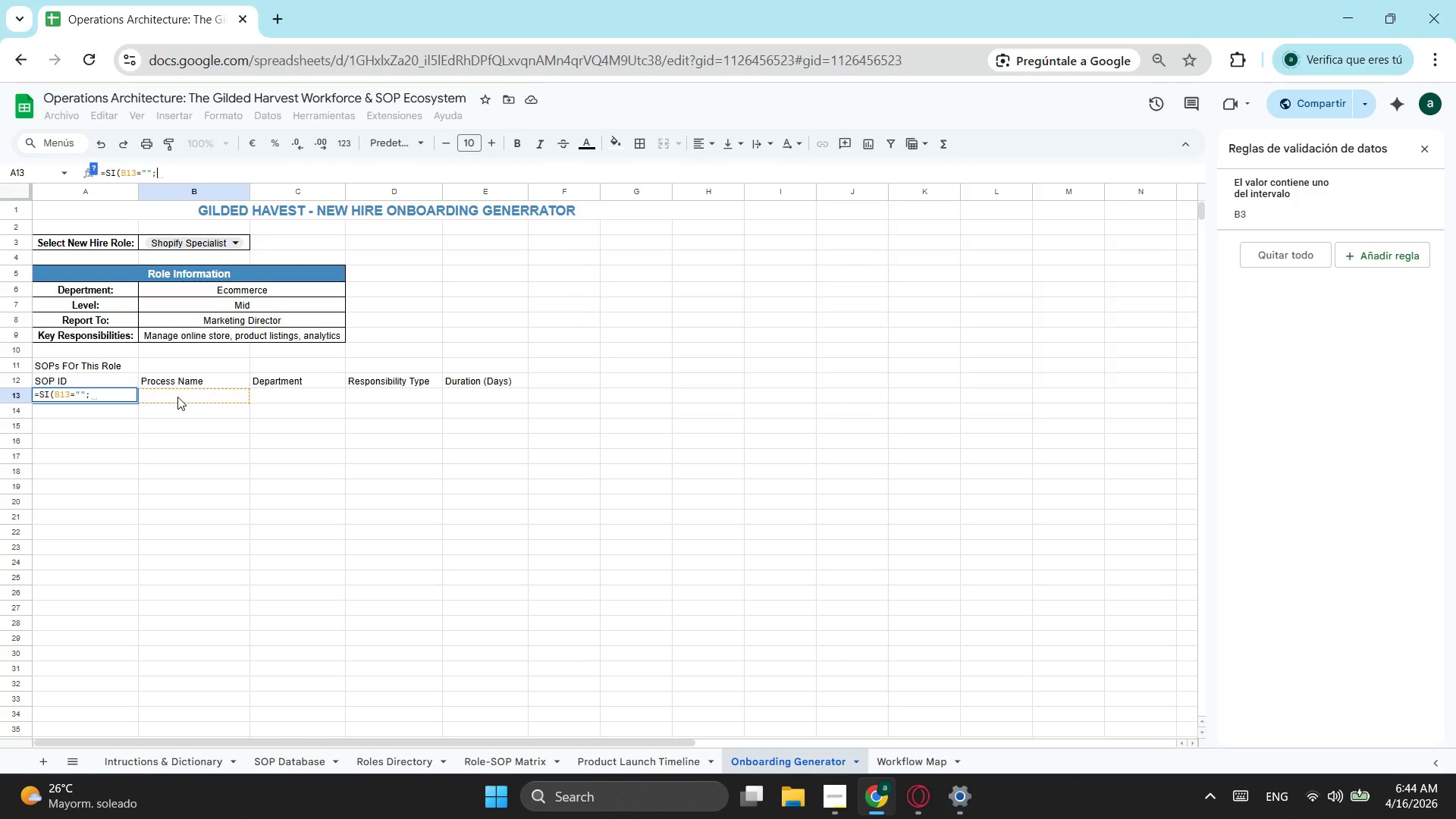 
key(Shift+Quote)
 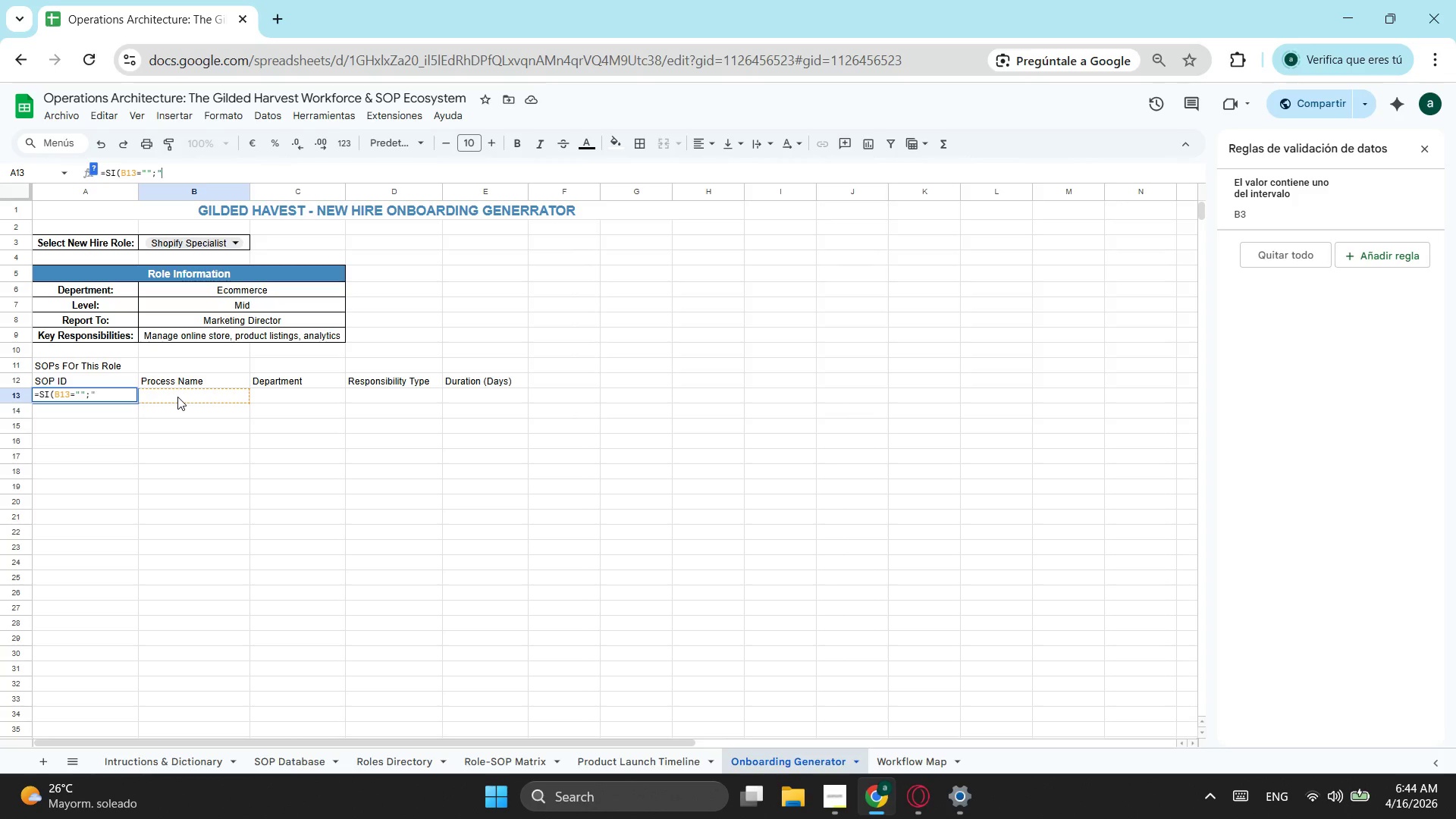 
key(Shift+Quote)
 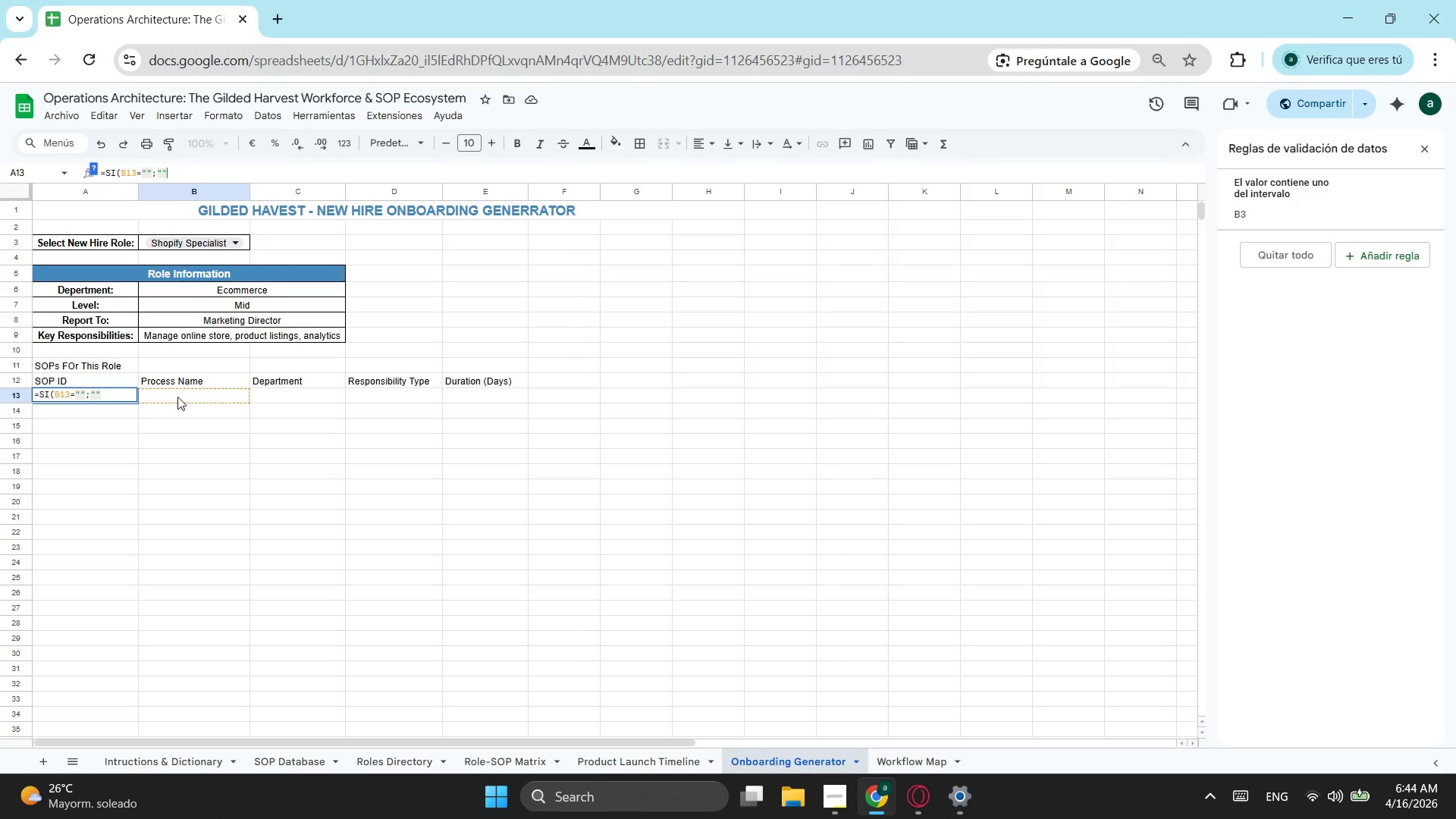 
key(Semicolon)
 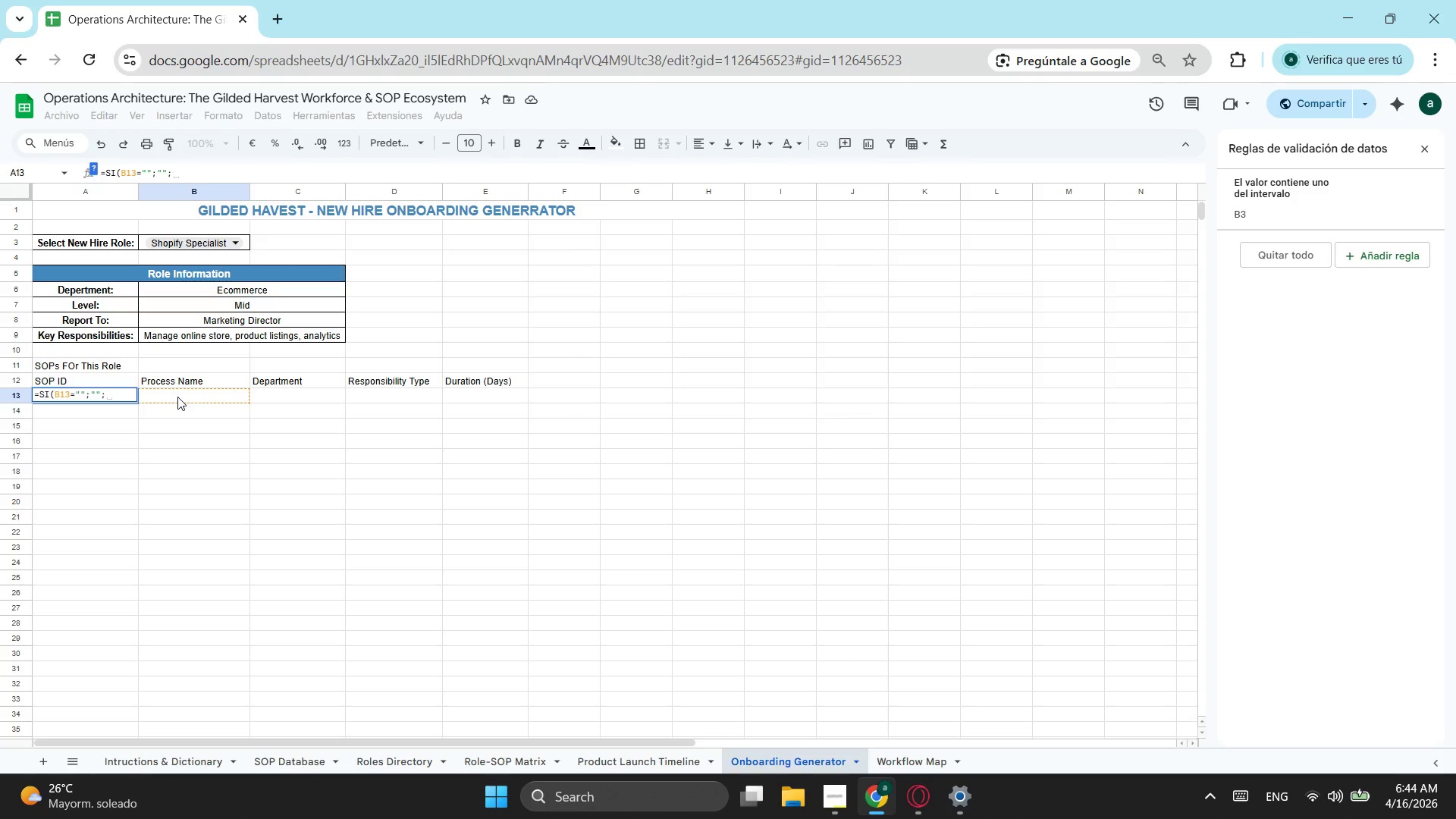 
wait(9.94)
 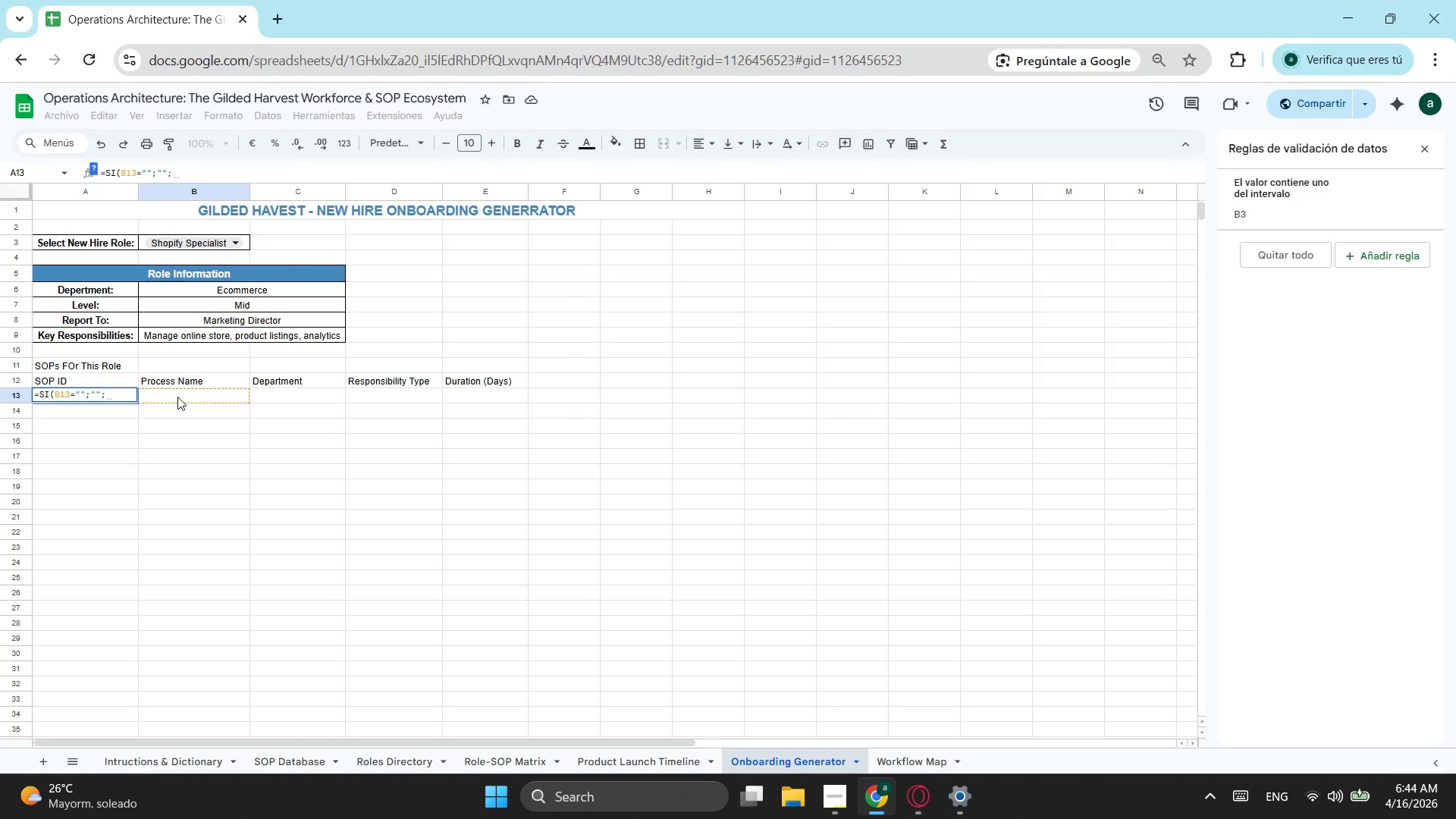 
key(Shift+P)
 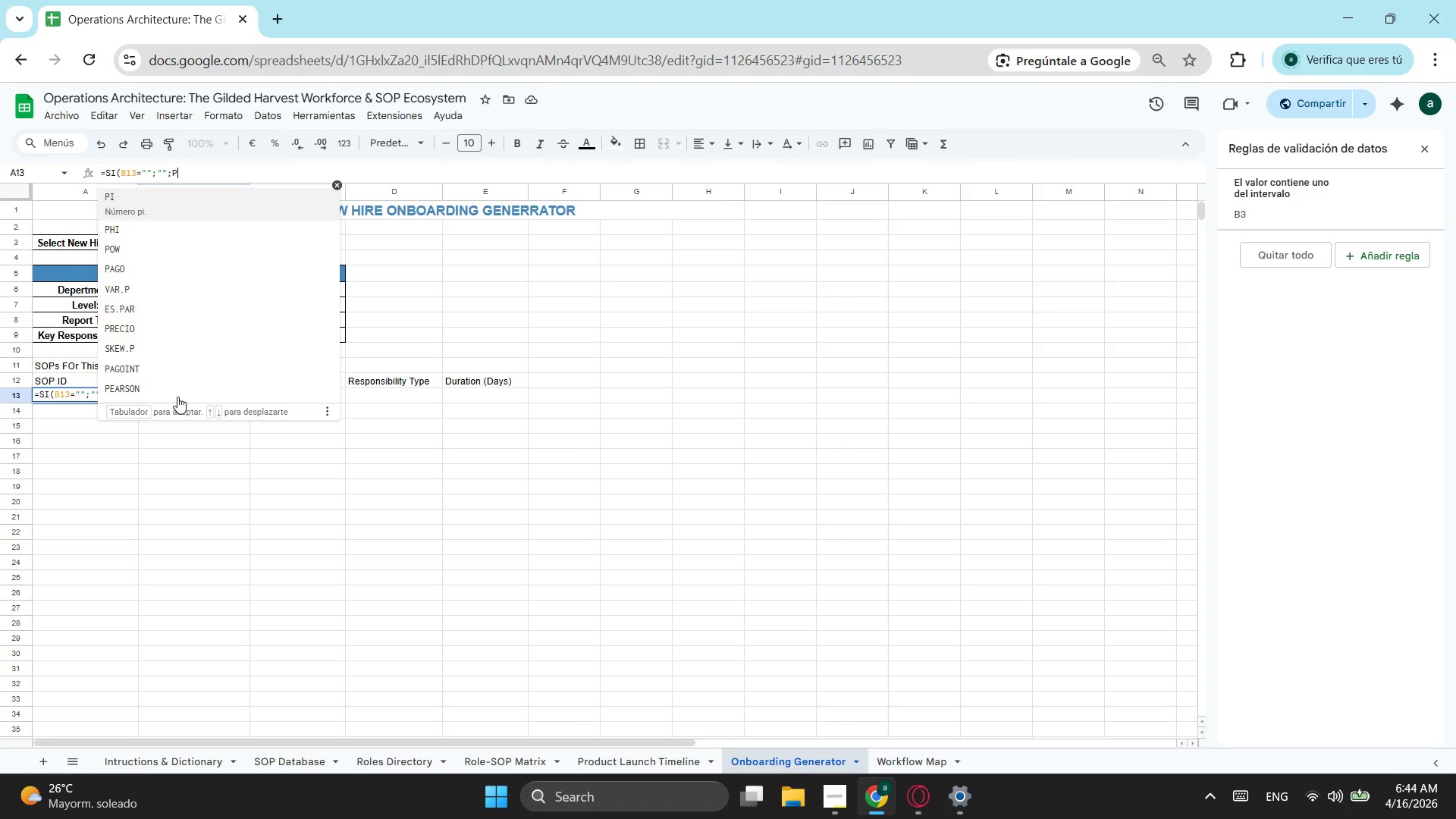 
key(Backspace)
 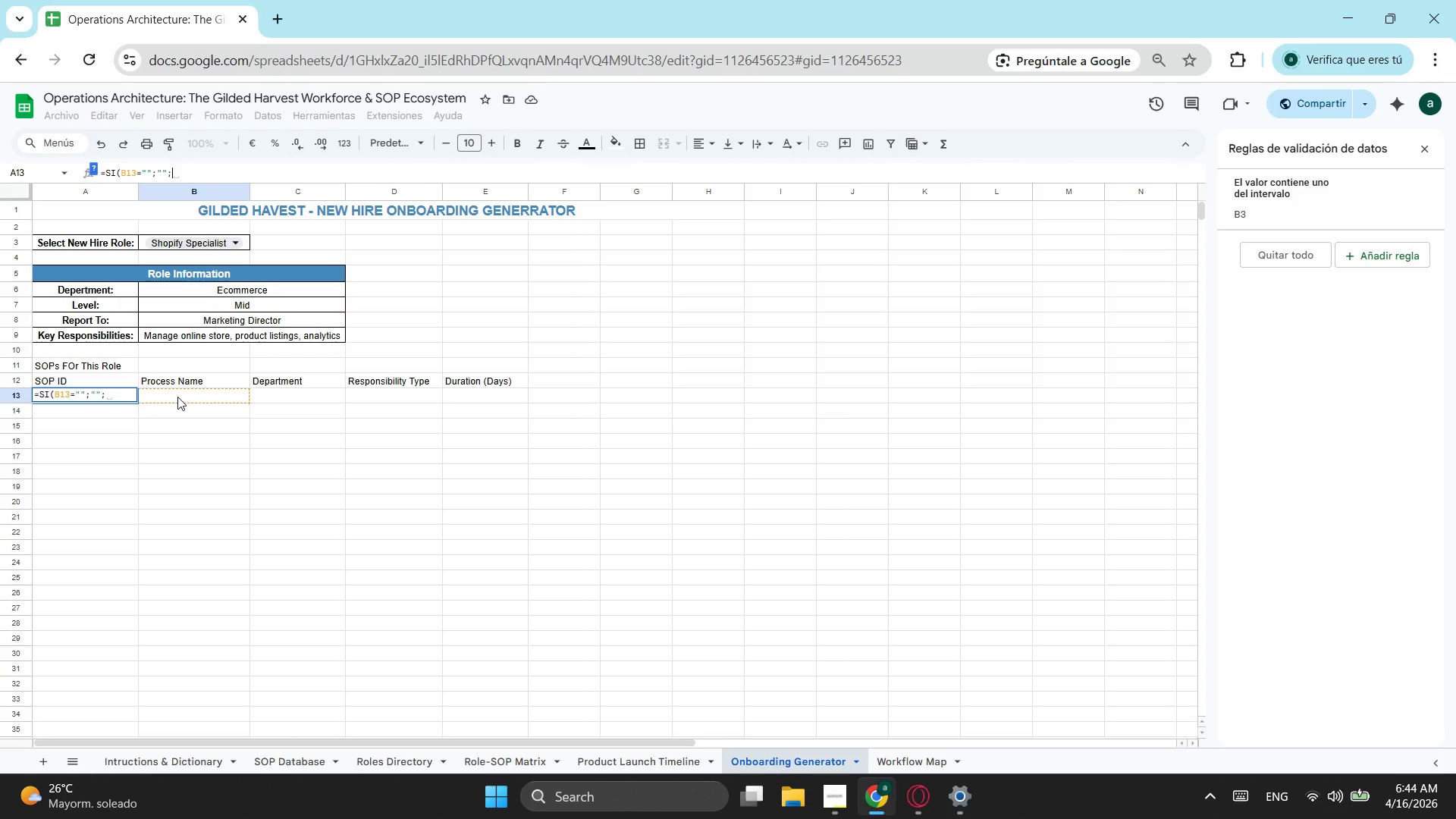 
key(Shift+Quote)
 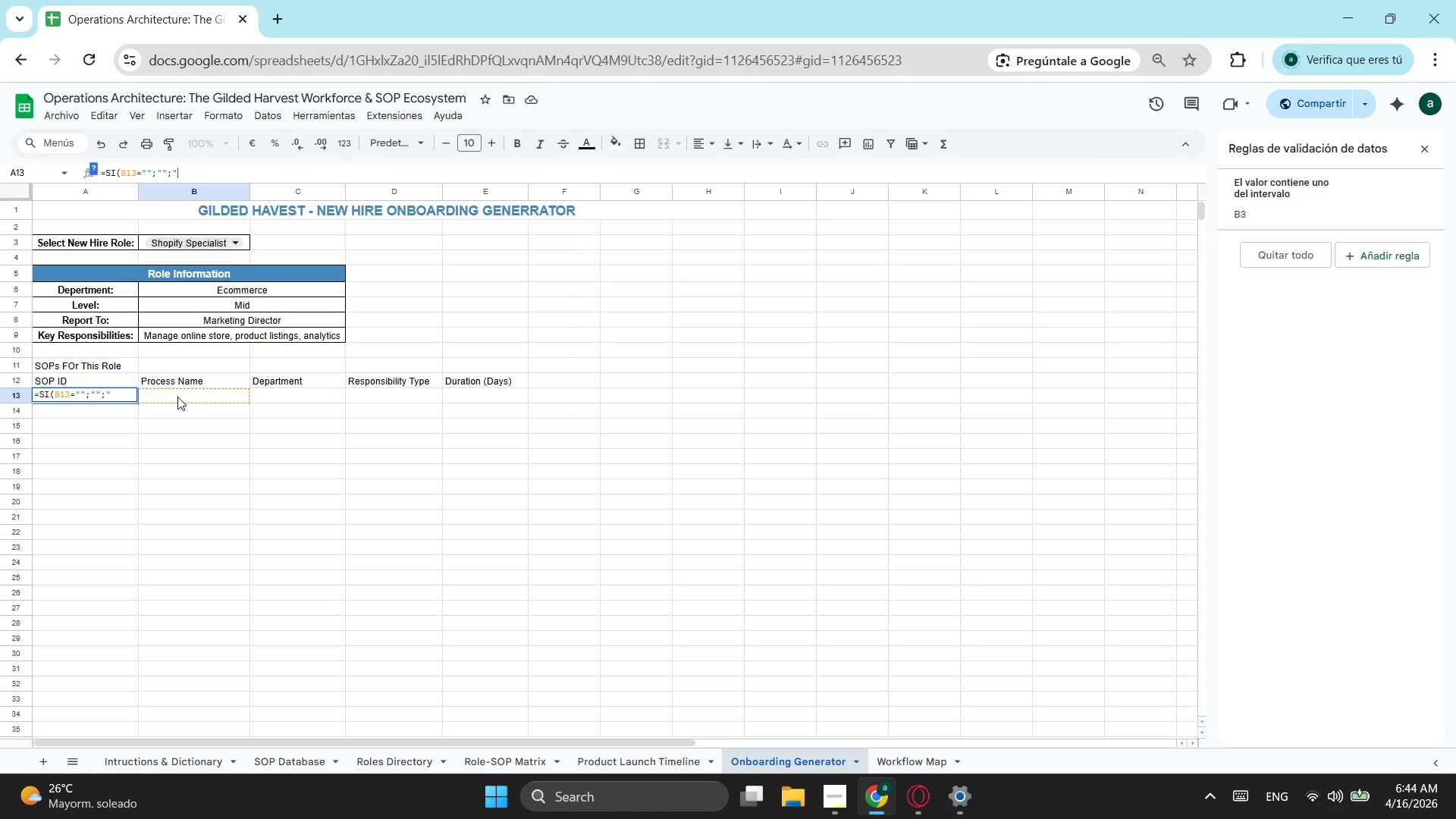 
key(Shift+P)
 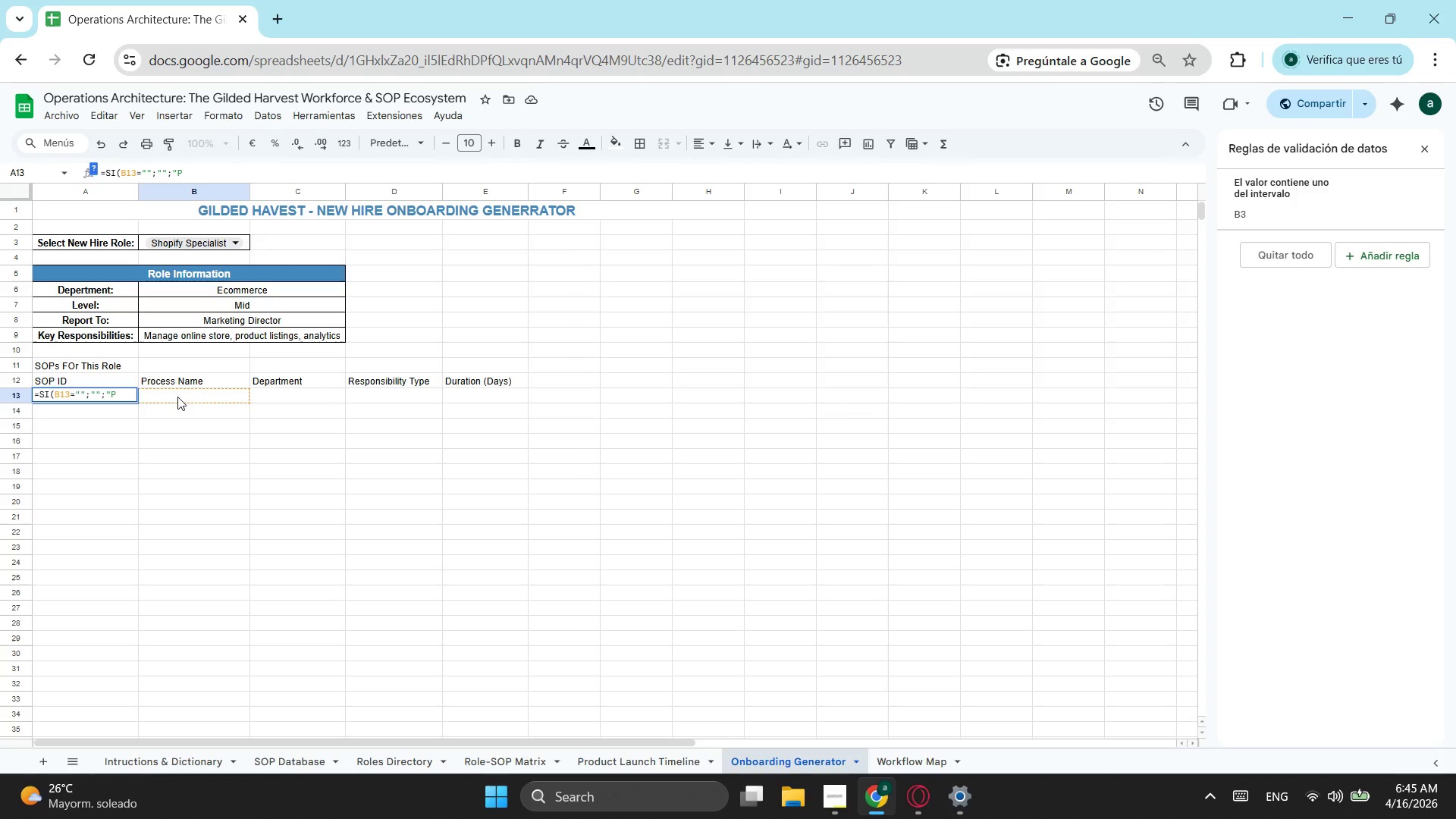 
wait(10.24)
 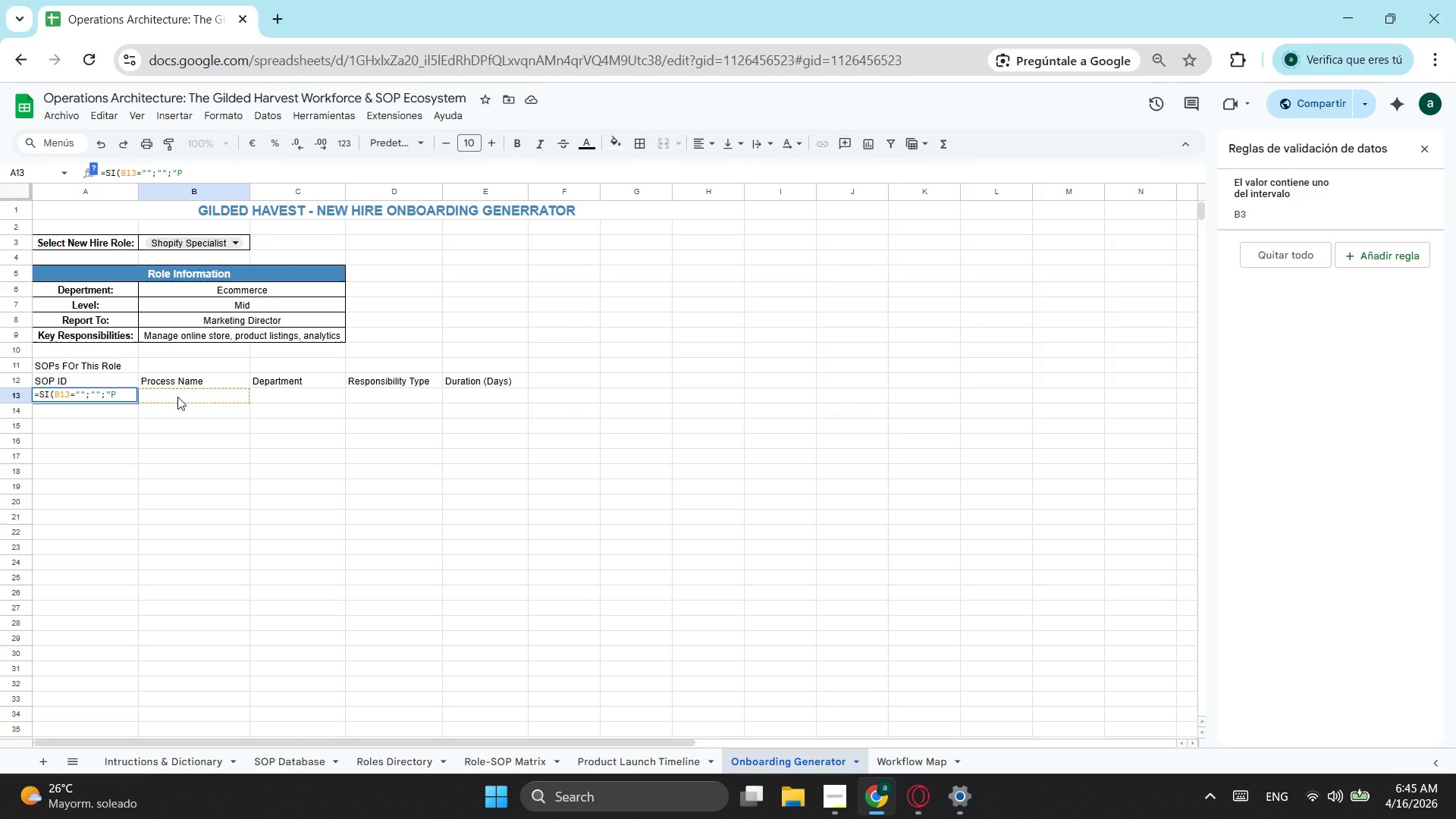 
type(Te)
key(Backspace)
key(Backspace)
type("te)
key(Tab)
 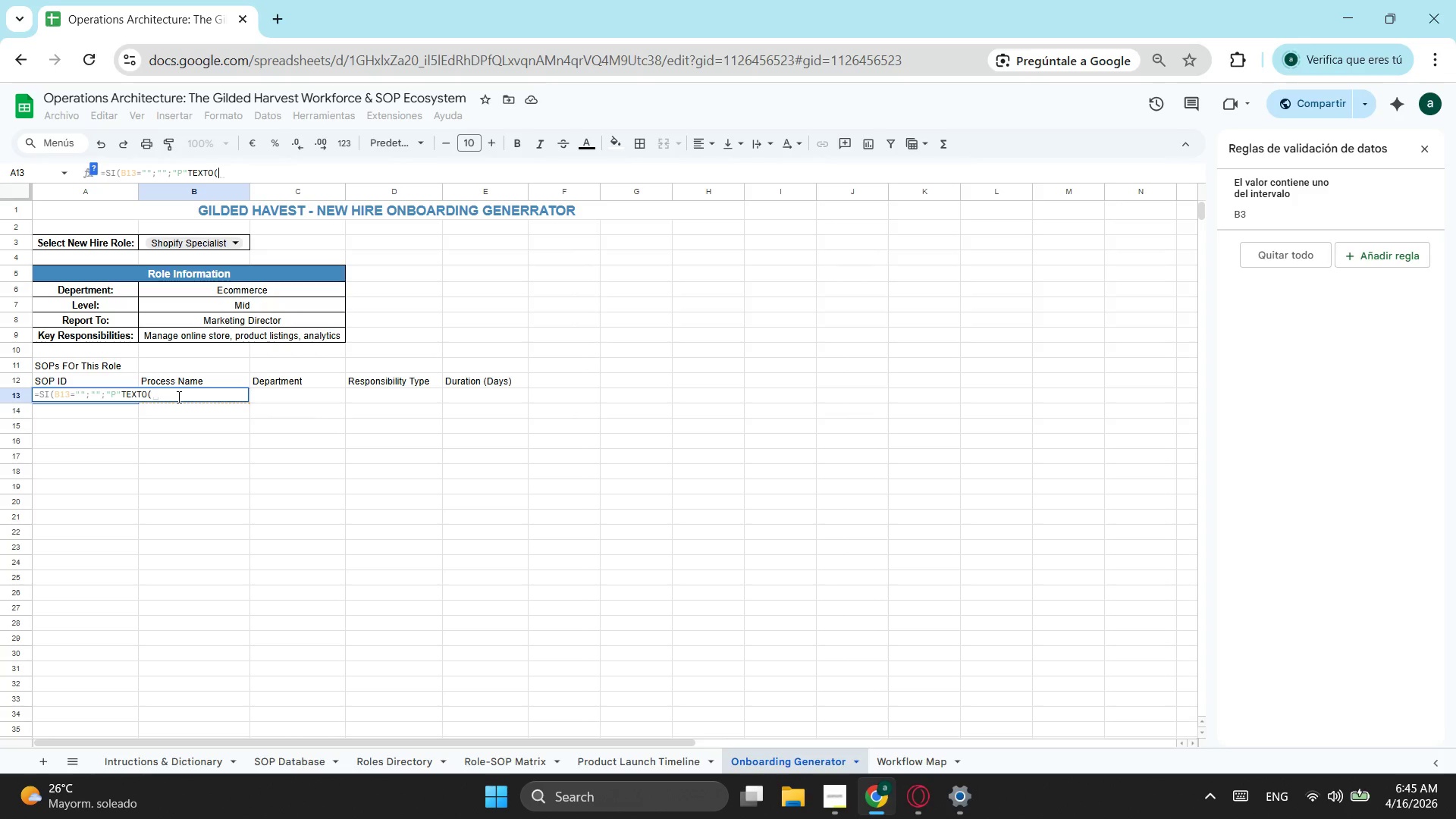 
wait(5.45)
 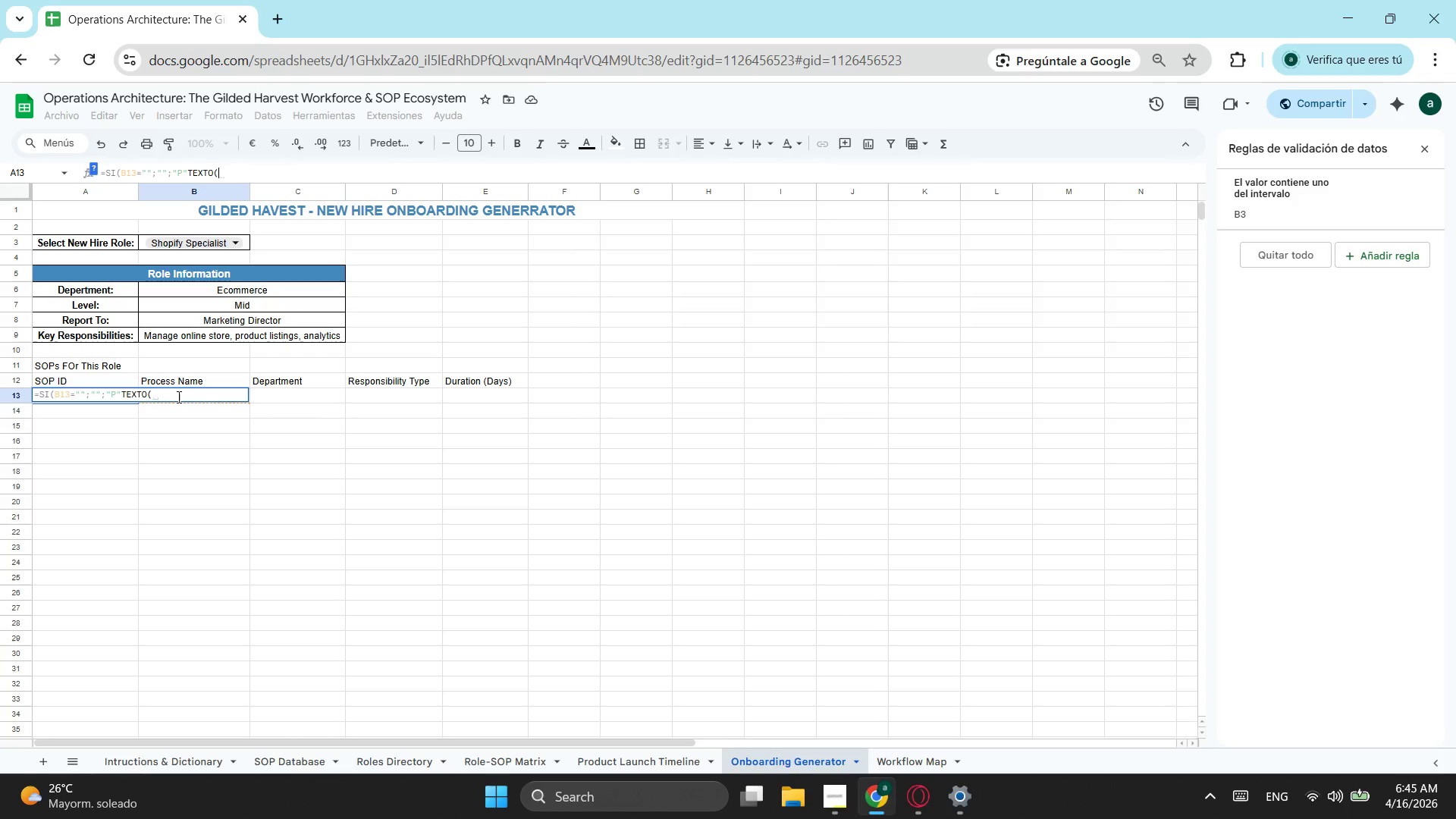 
left_click([278, 20])
 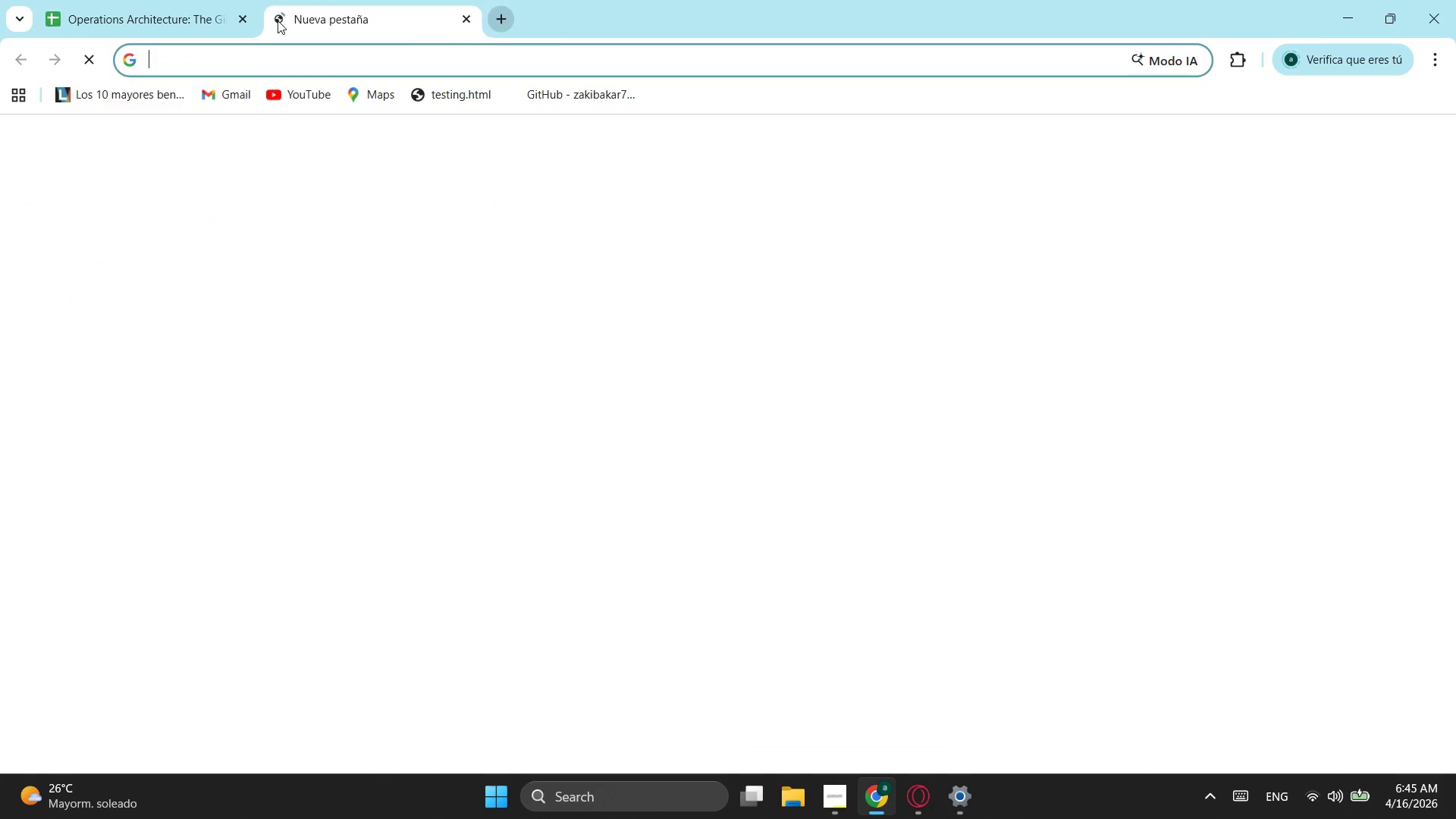 
type(tex)
 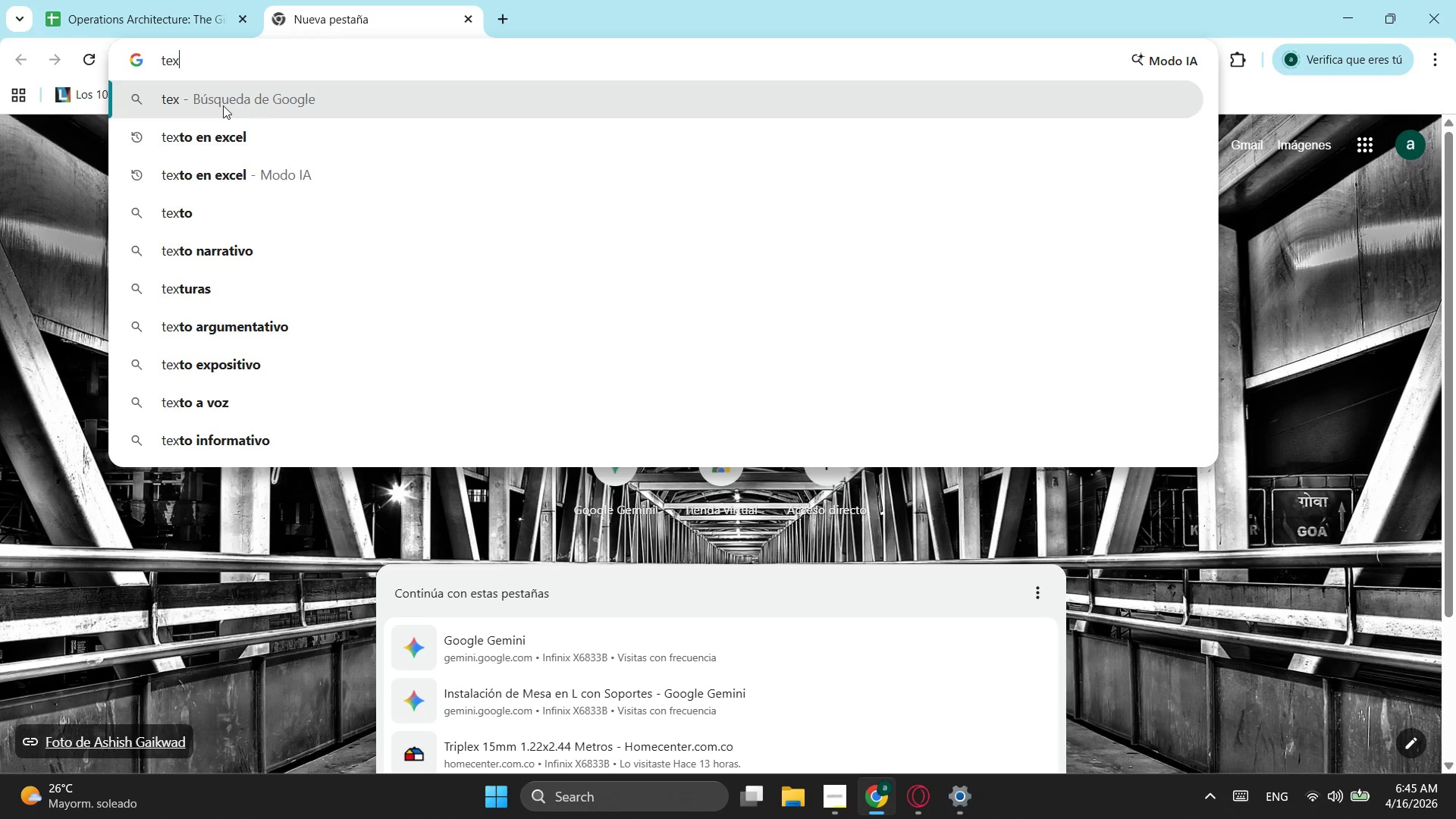 
type(to en)
 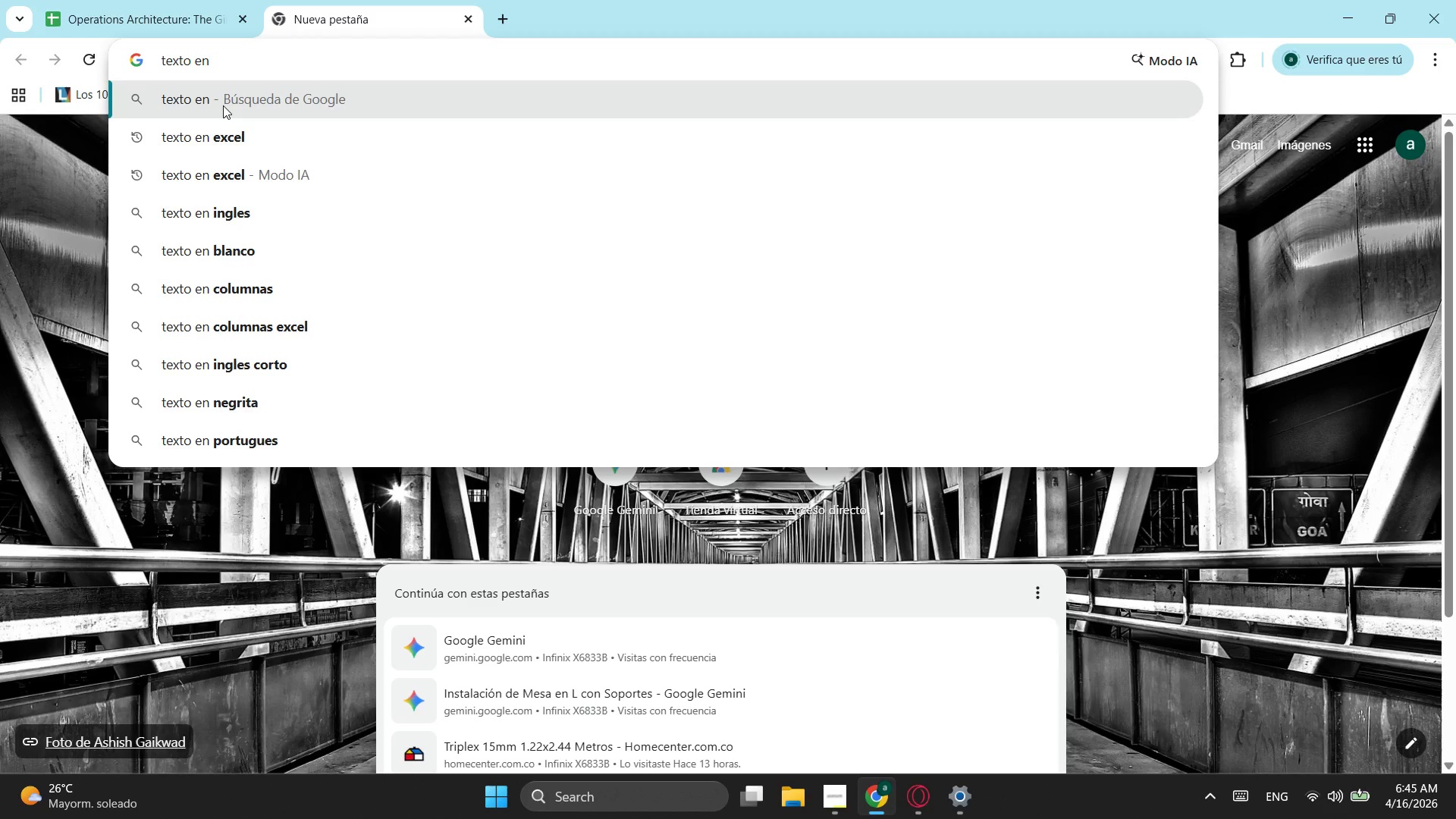 
key(ArrowDown)
 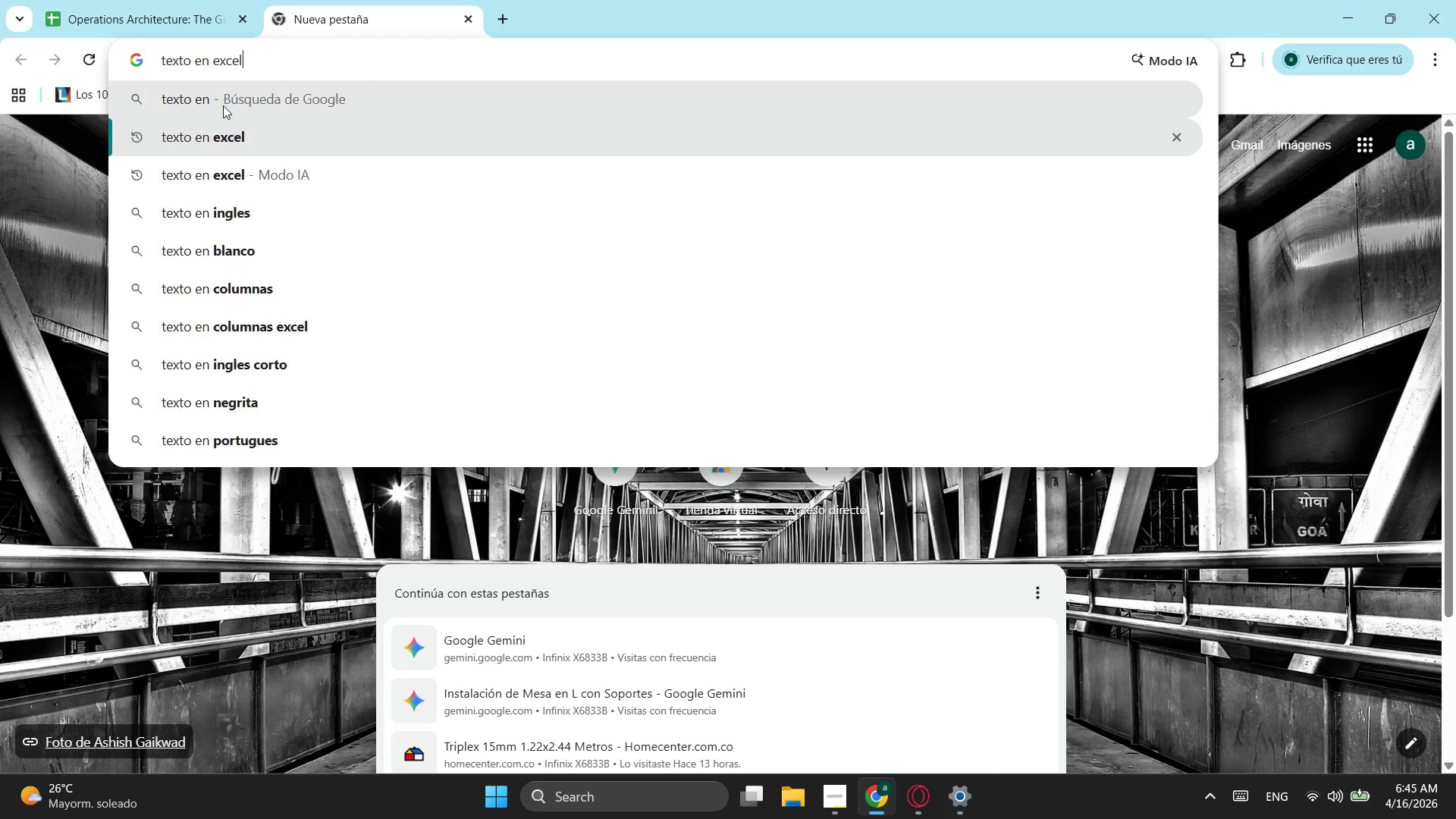 
key(Enter)
 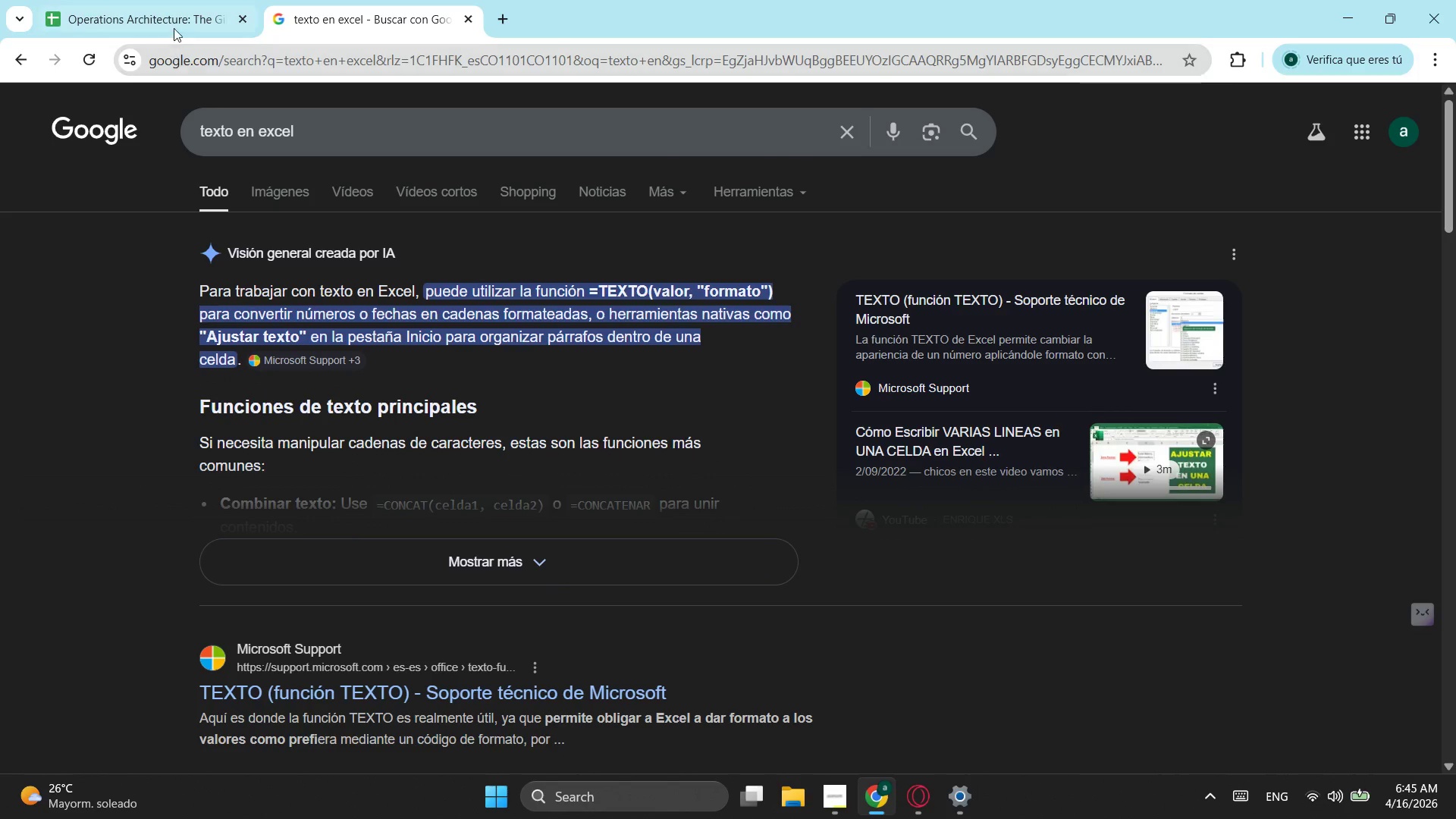 
wait(5.89)
 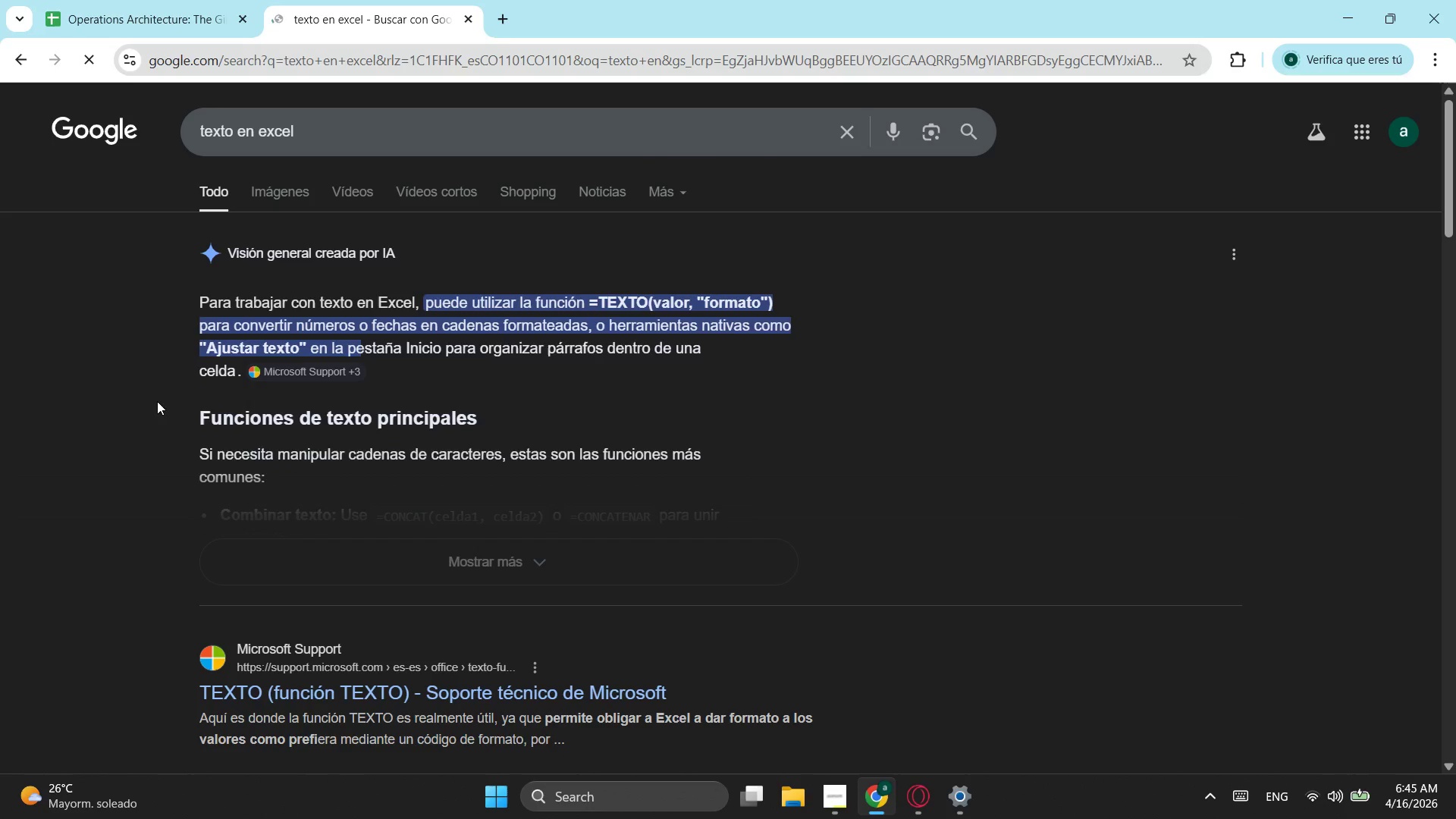 
left_click([173, 18])
 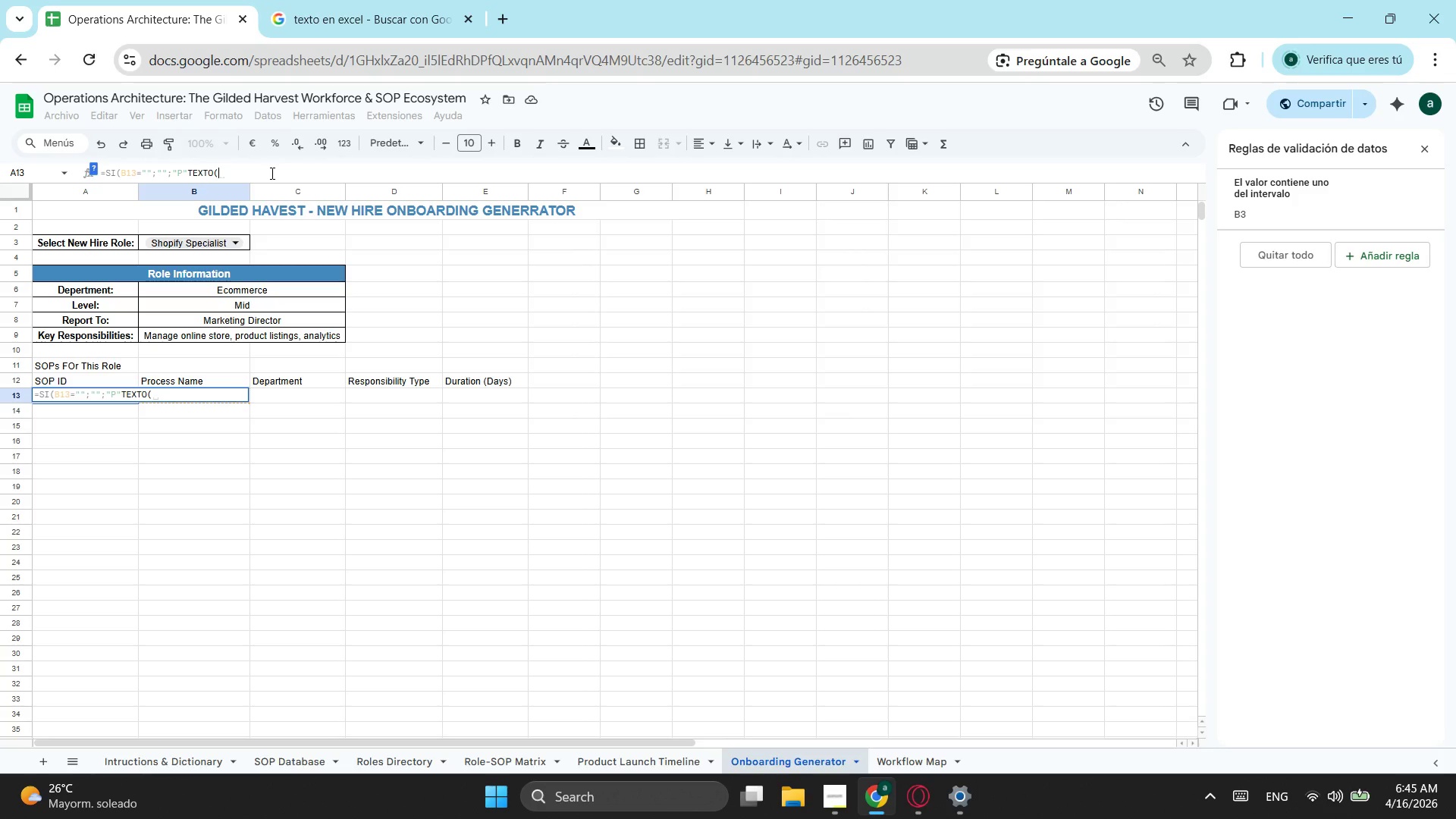 
wait(10.69)
 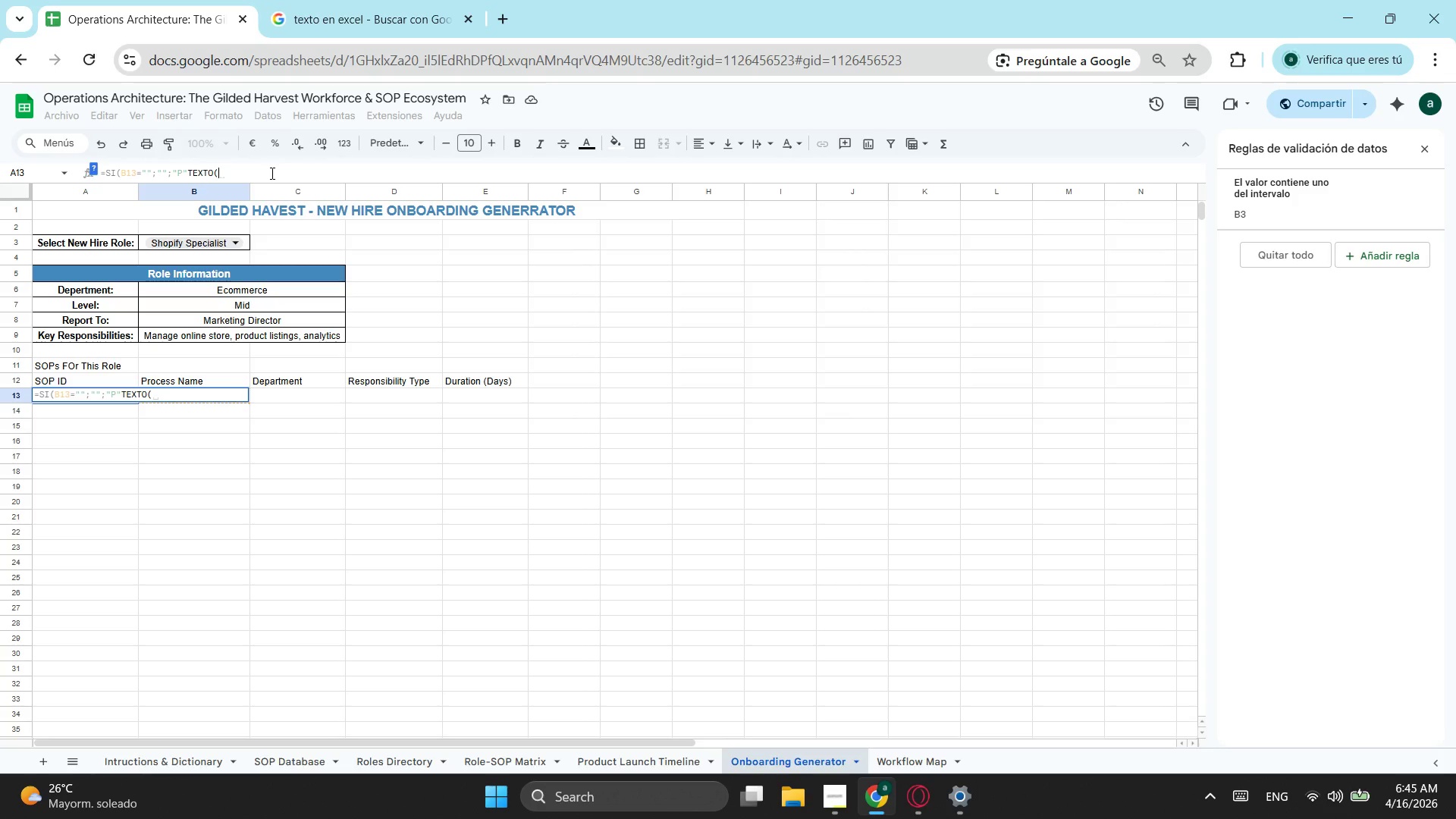 
left_click([378, 20])
 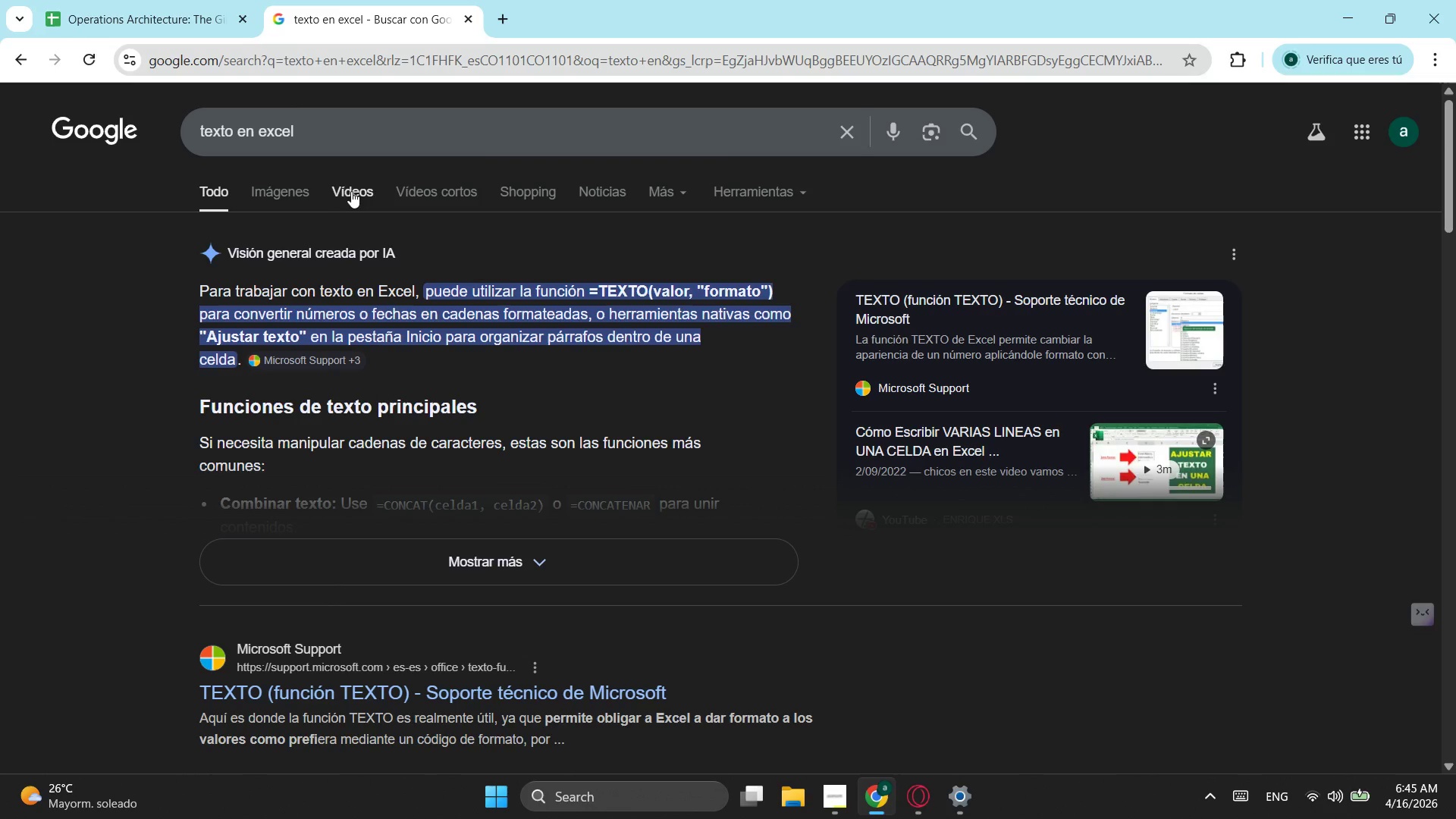 
left_click([347, 134])
 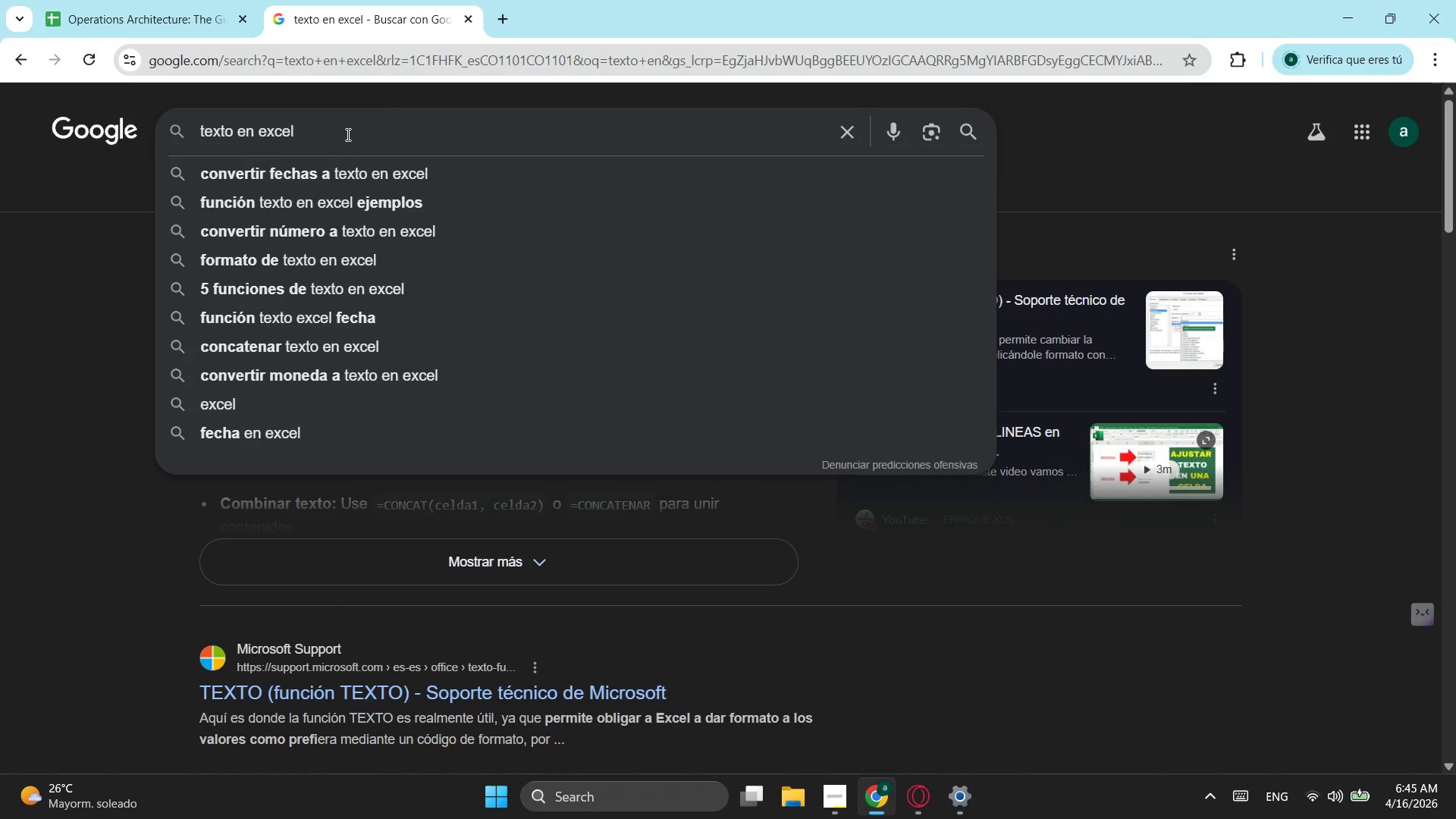 
left_click_drag(start_coordinate=[347, 134], to_coordinate=[80, 146])
 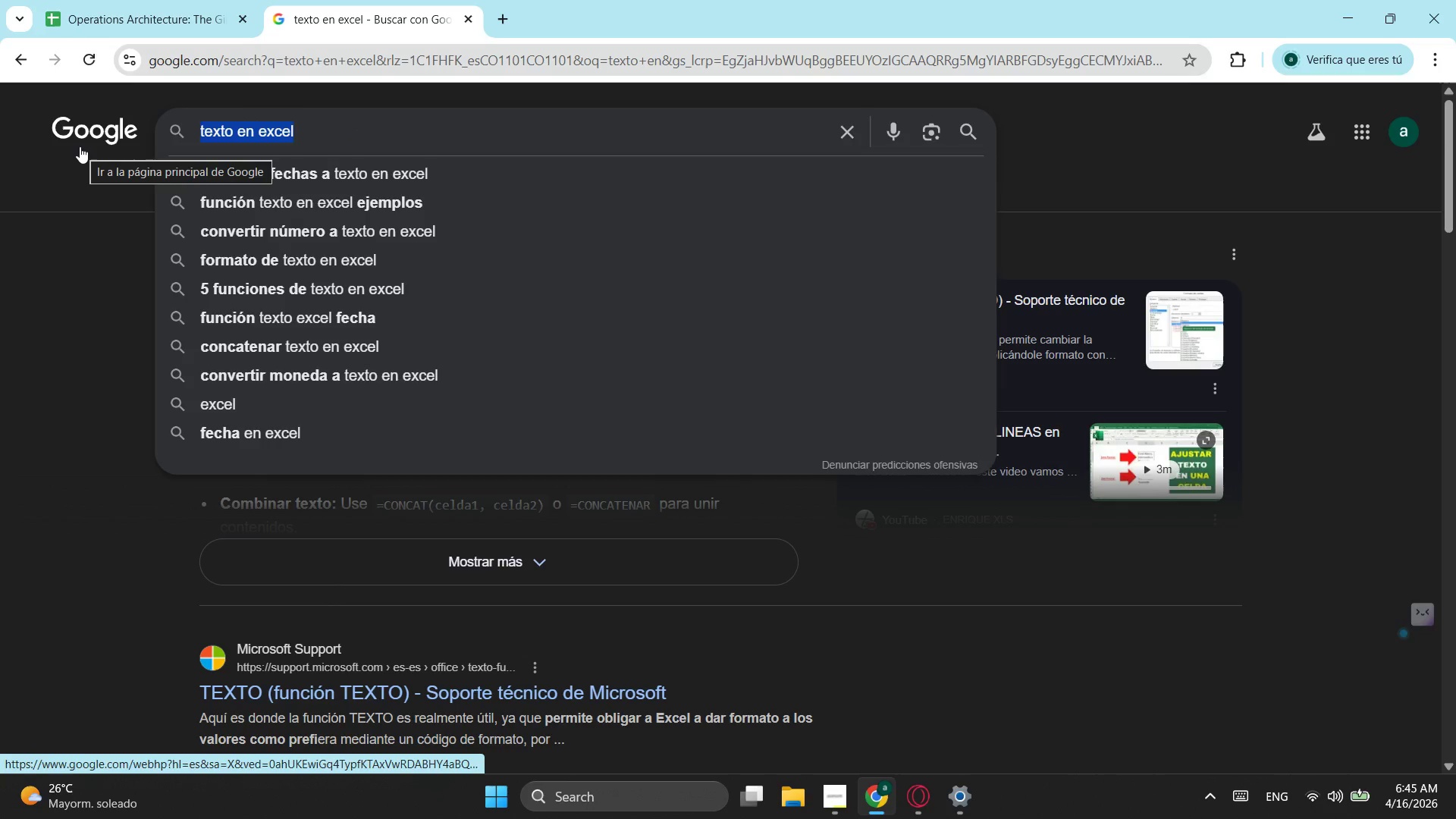 
type(numero a)
key(Backspace)
type(auto )
key(Backspace)
type(in)
 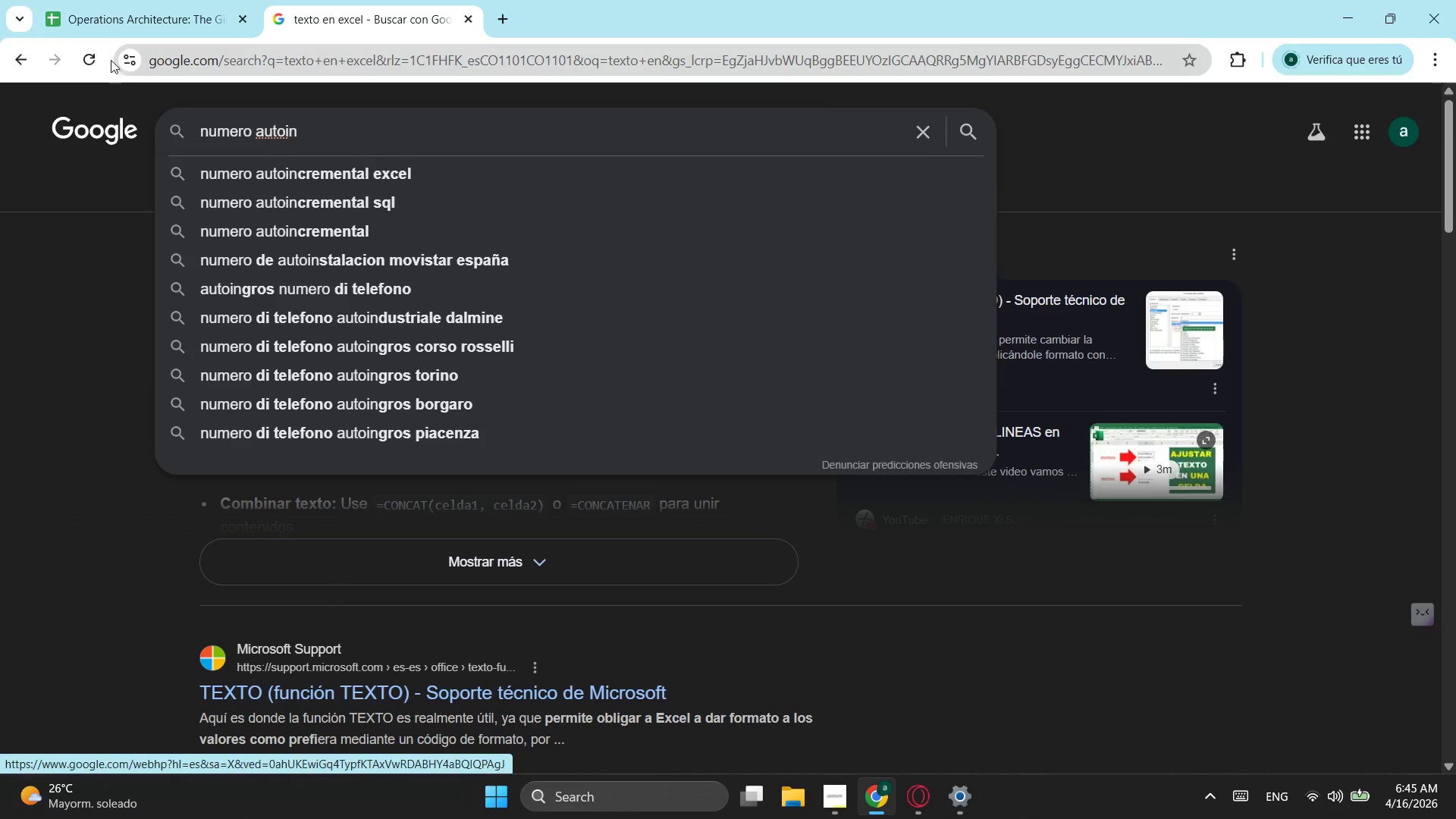 
left_click([144, 0])
 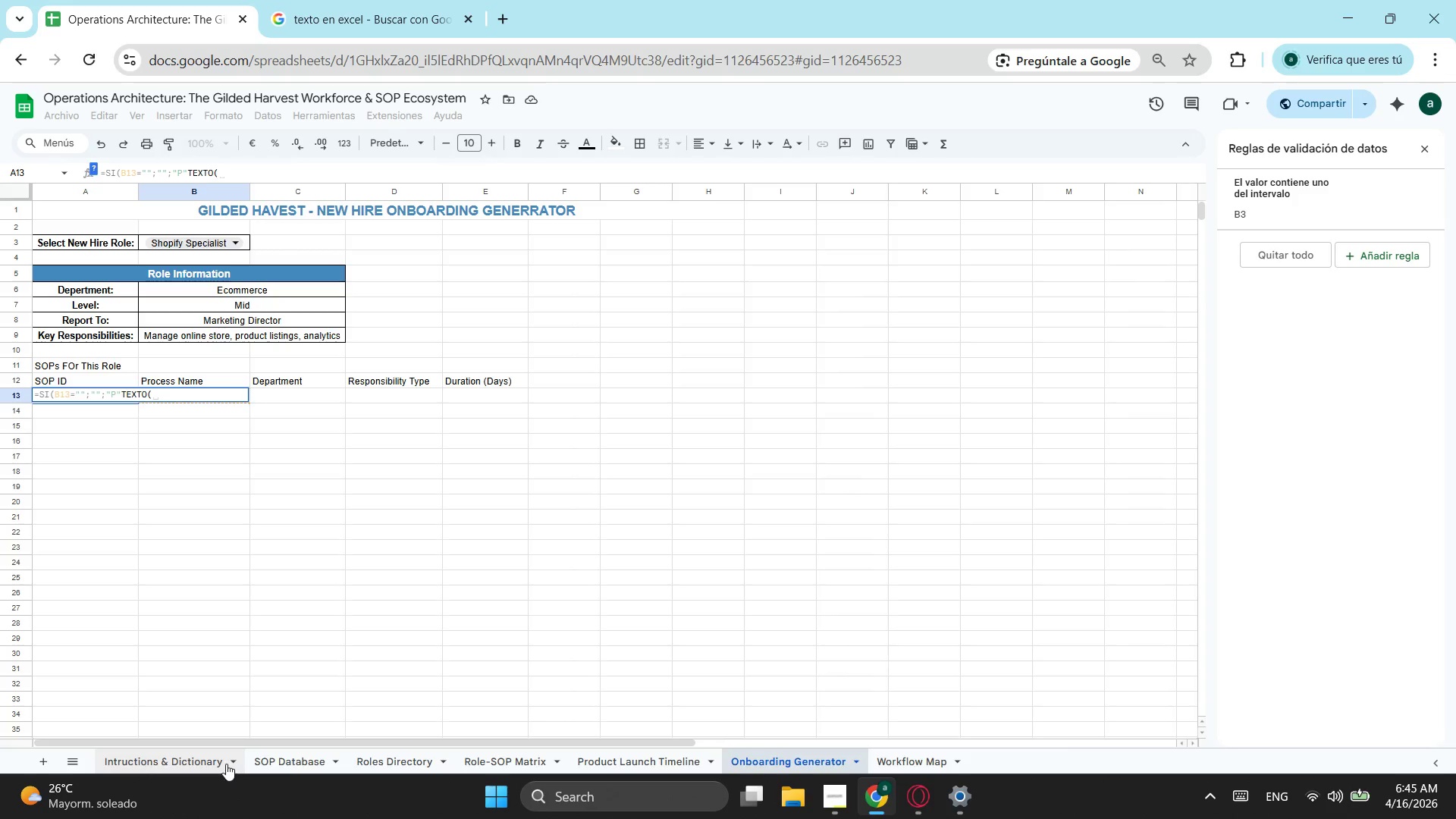 
left_click([186, 756])
 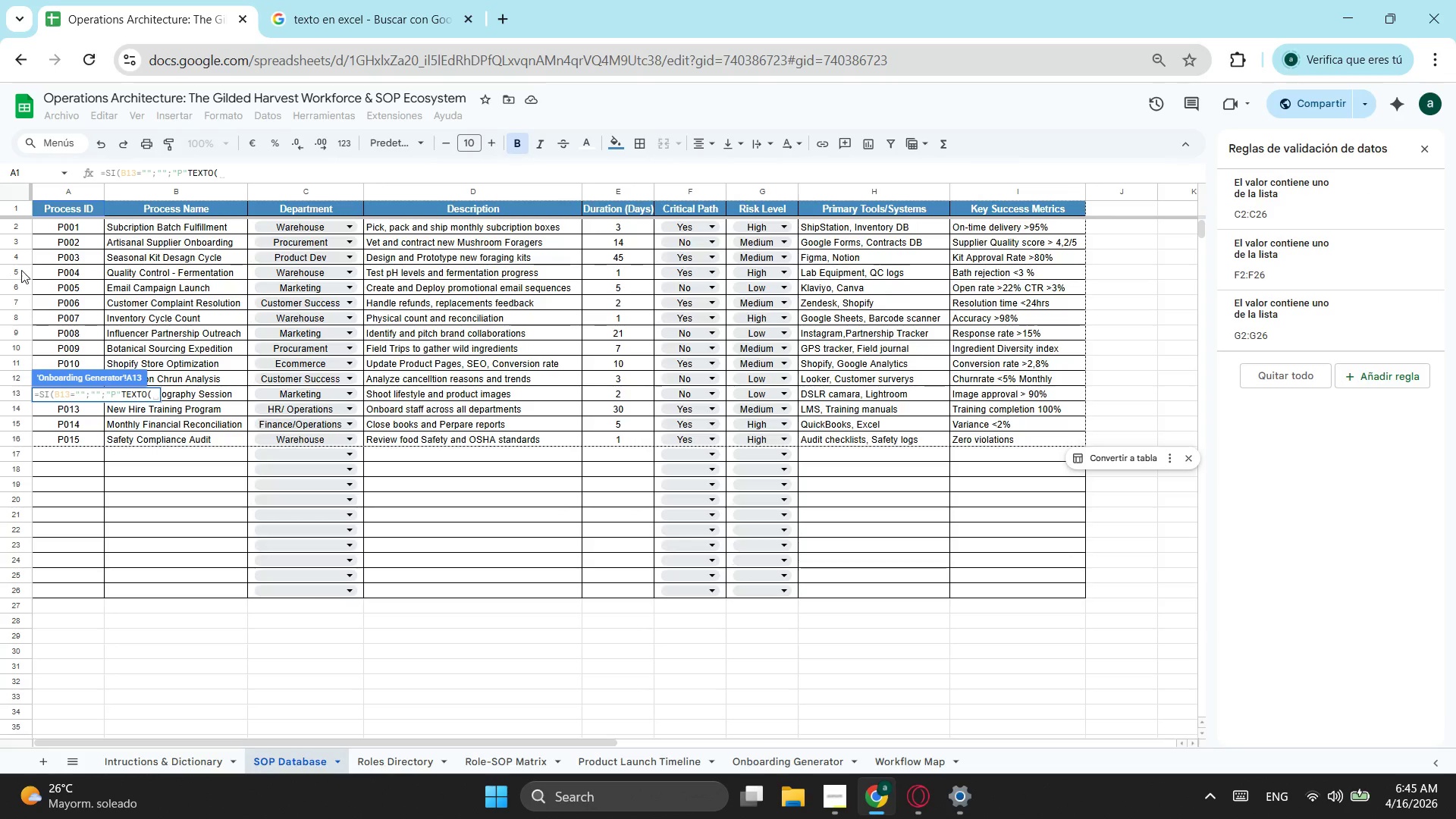 
left_click([82, 241])
 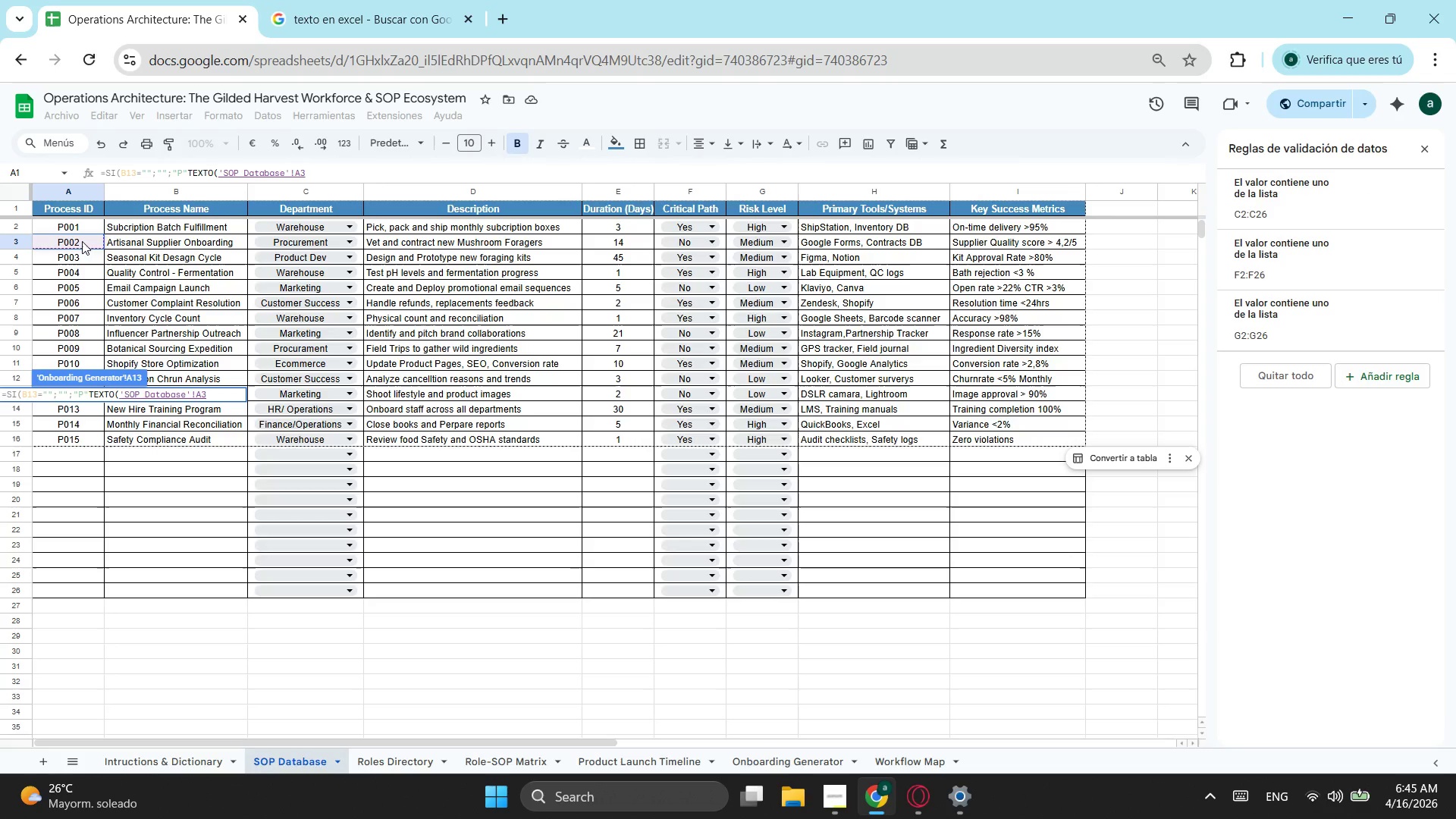 
key(Escape)
 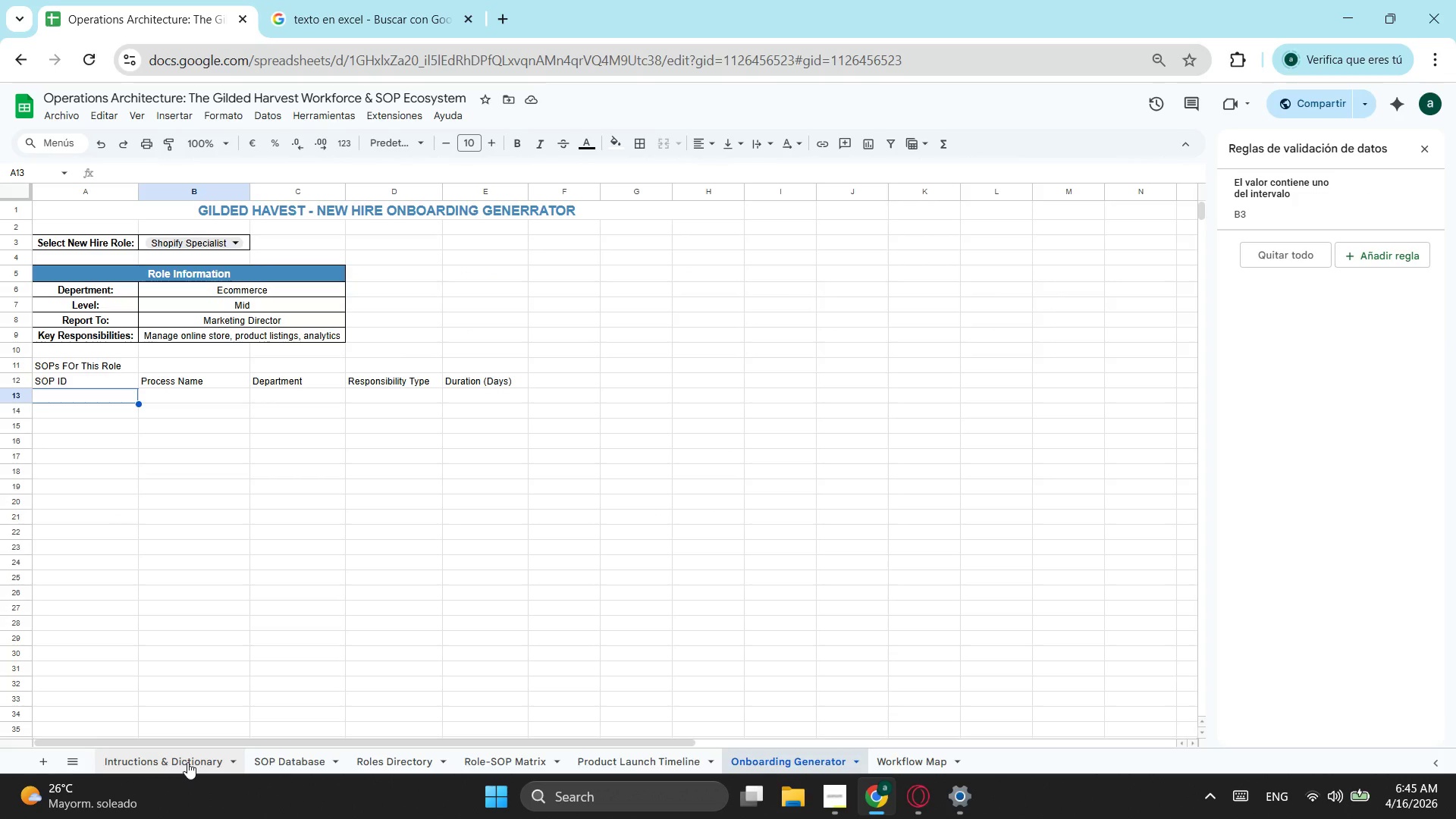 
left_click([187, 762])
 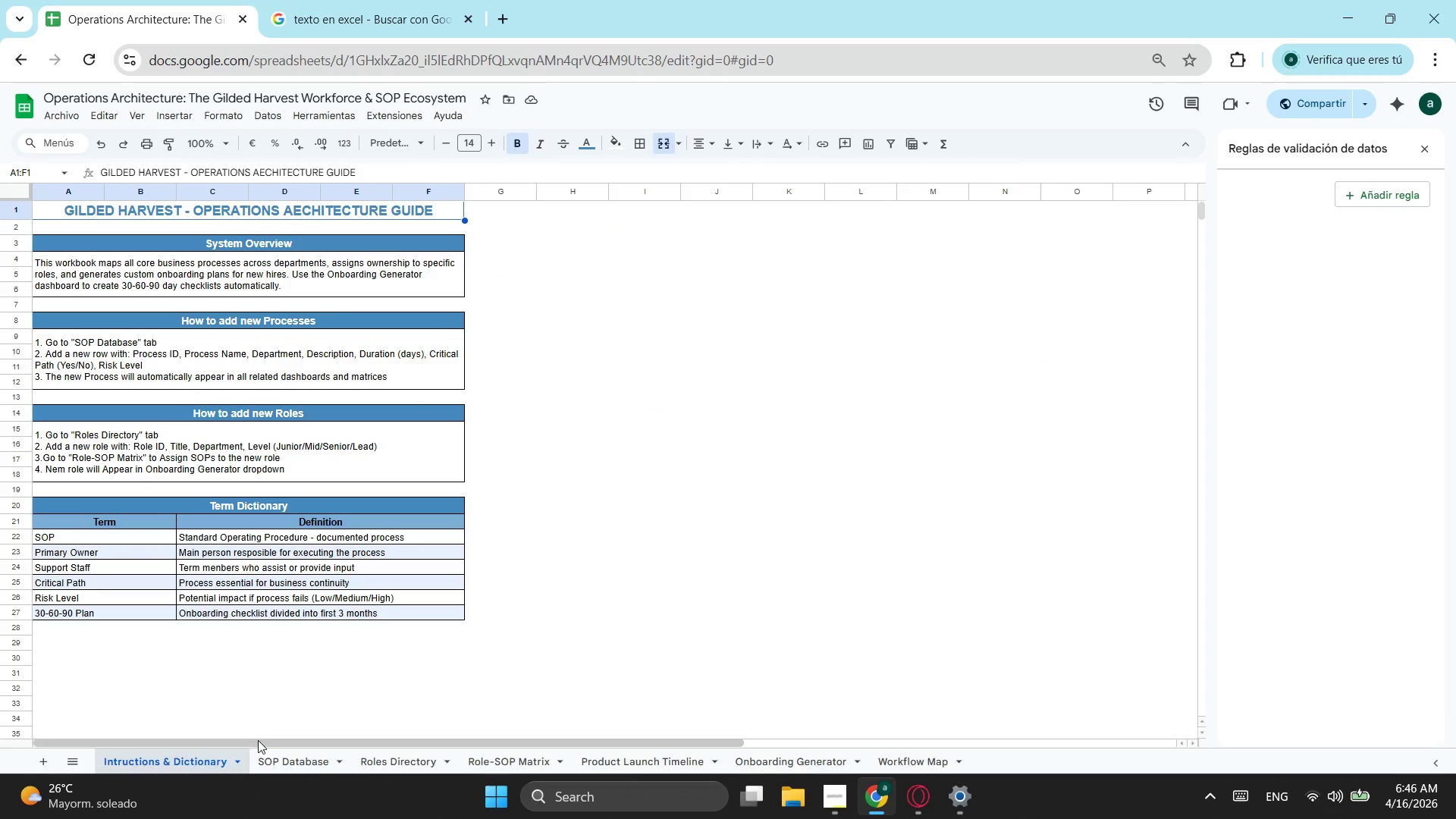 
left_click([276, 760])
 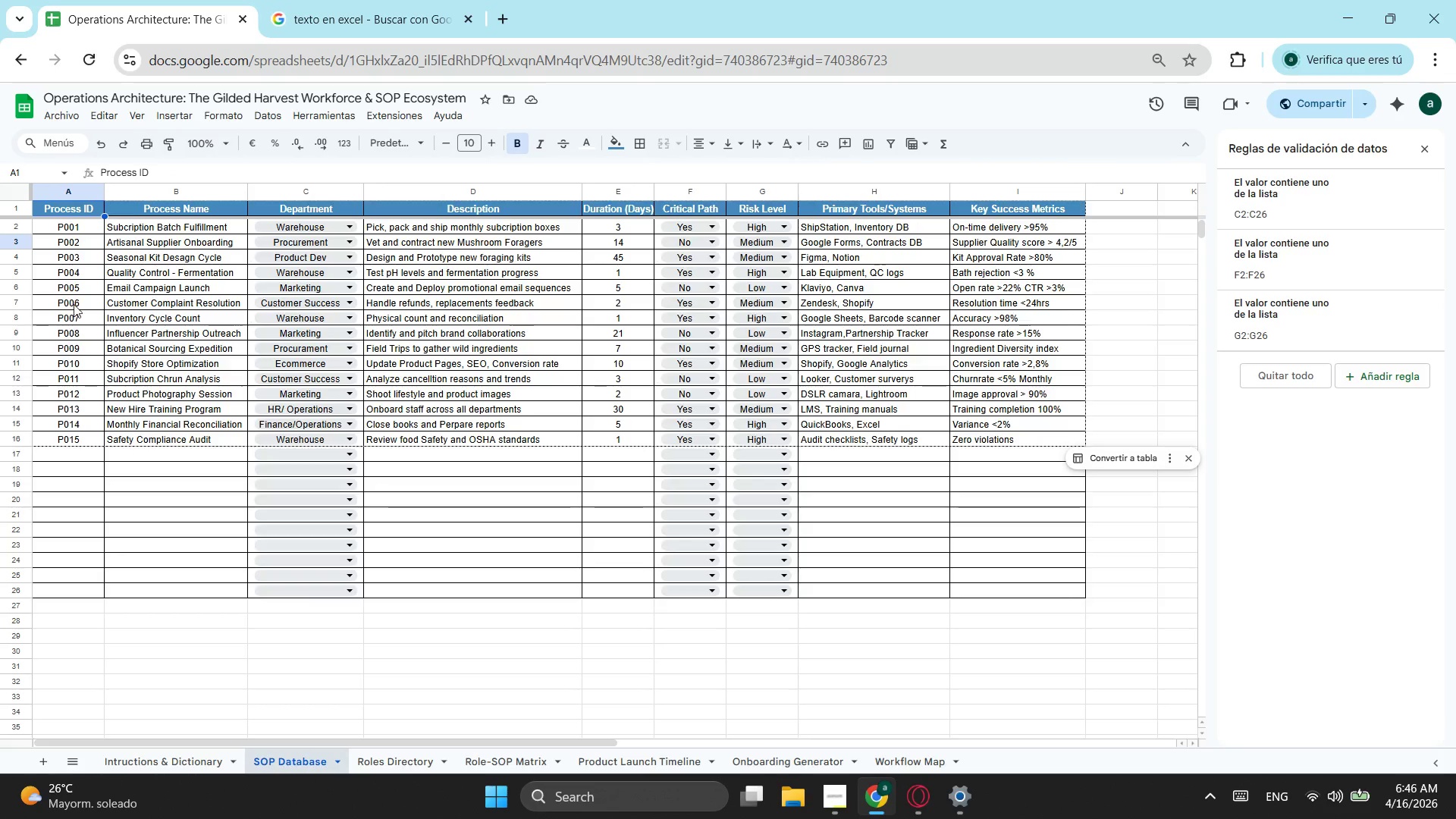 
left_click([74, 303])
 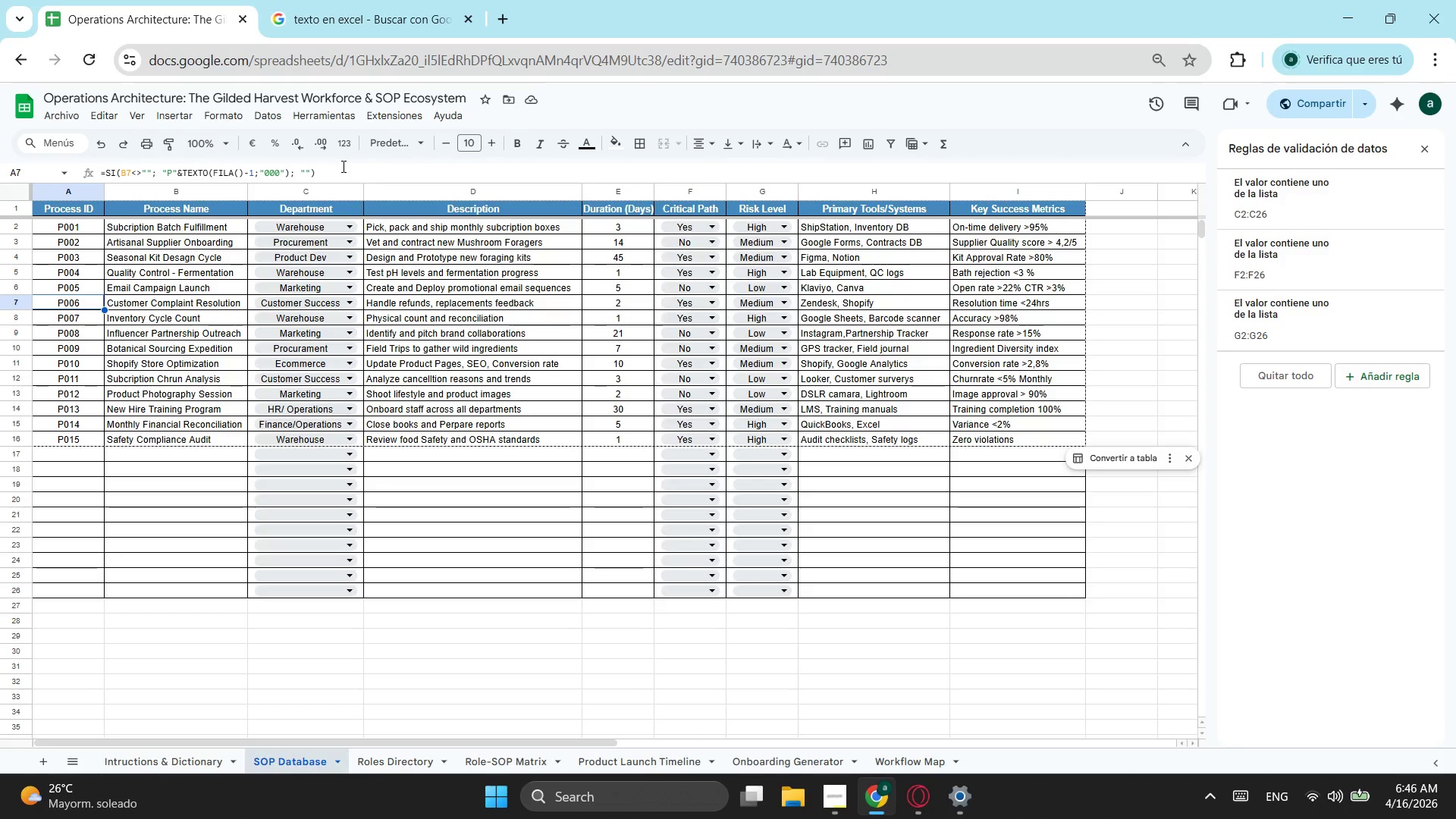 
left_click_drag(start_coordinate=[342, 166], to_coordinate=[346, 171])
 